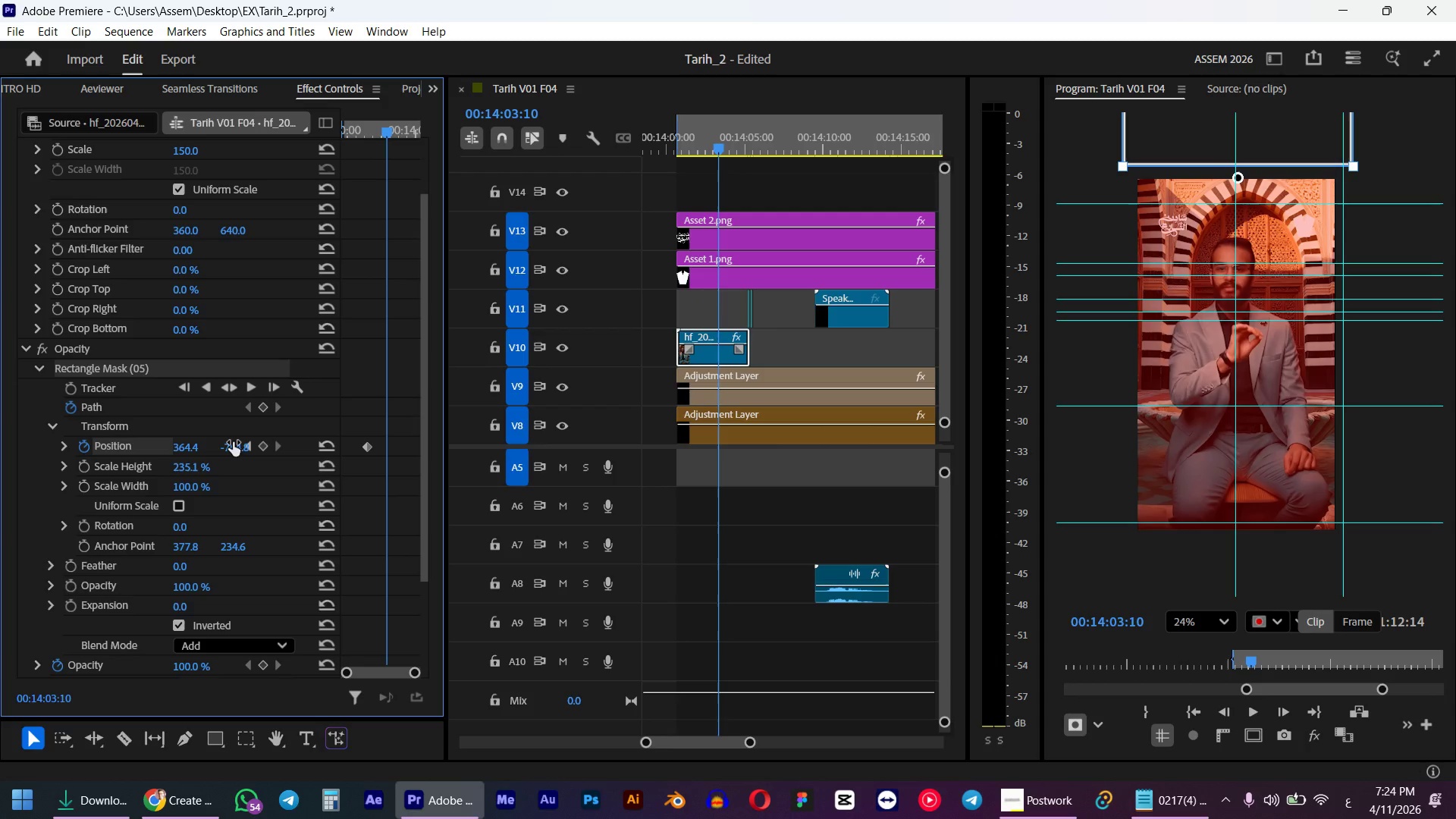 
left_click_drag(start_coordinate=[233, 442], to_coordinate=[797, 340])
 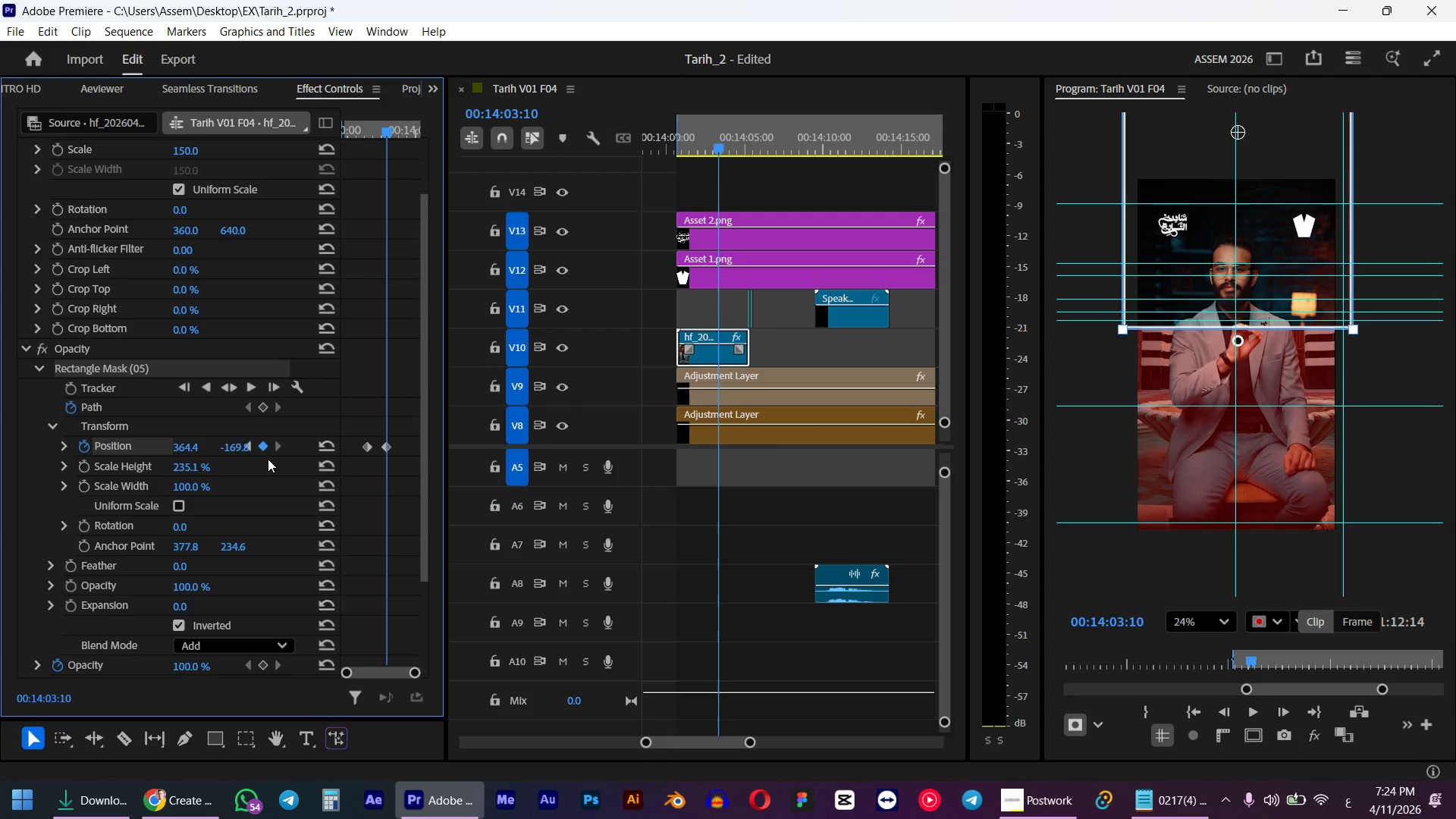 
left_click_drag(start_coordinate=[232, 445], to_coordinate=[1006, 293])
 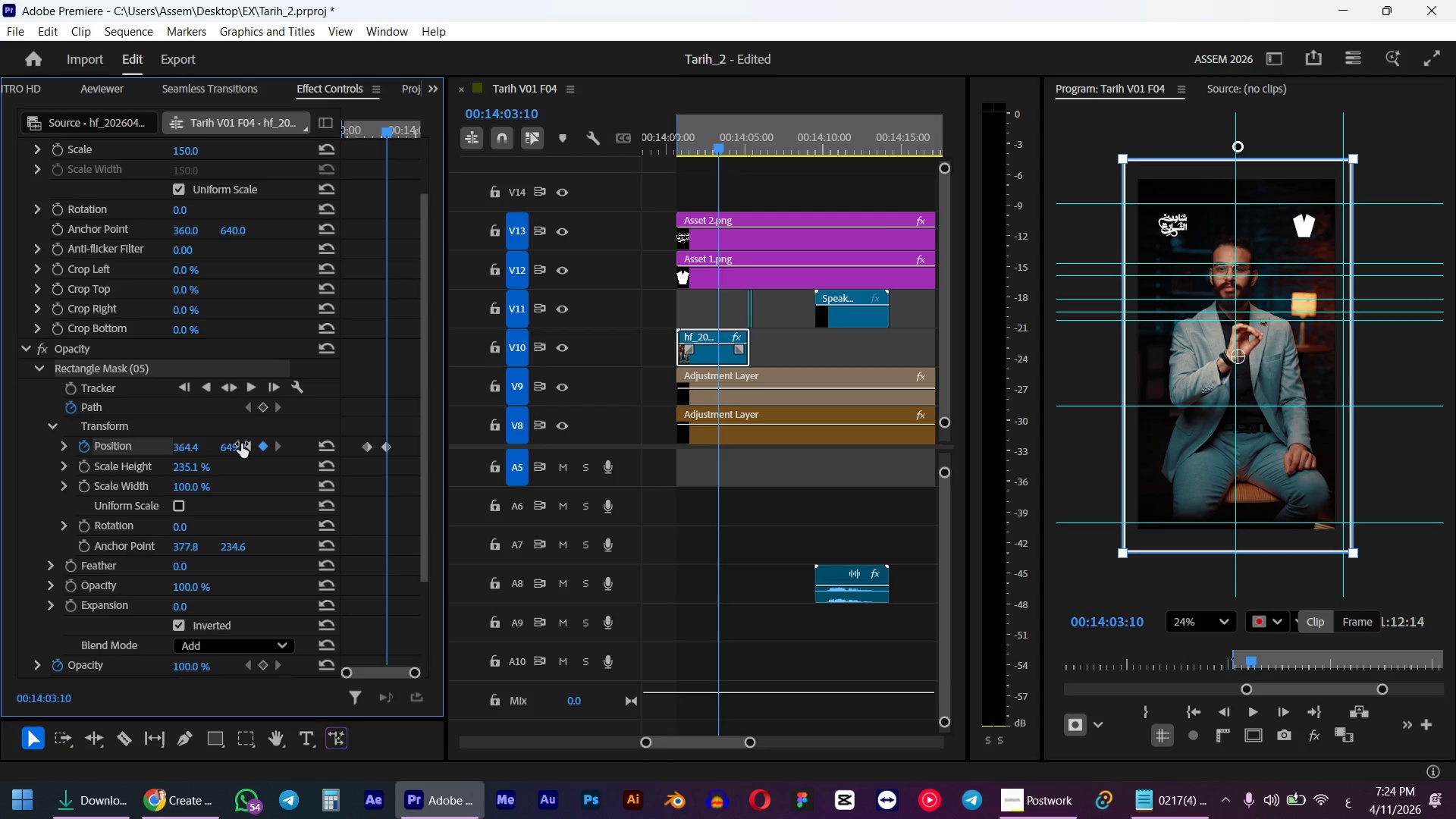 
left_click_drag(start_coordinate=[388, 444], to_coordinate=[296, 442])
 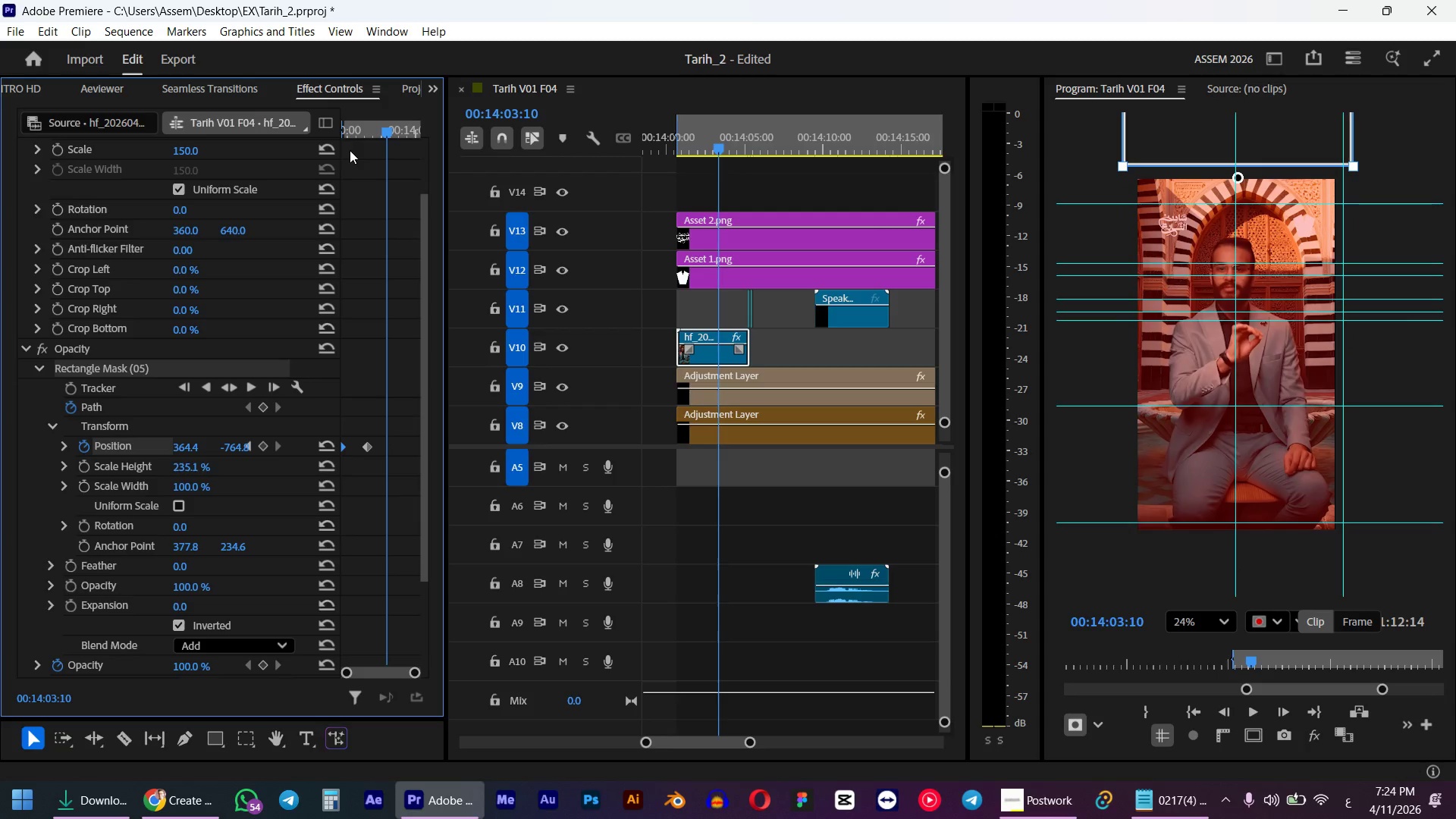 
left_click_drag(start_coordinate=[349, 132], to_coordinate=[373, 137])
 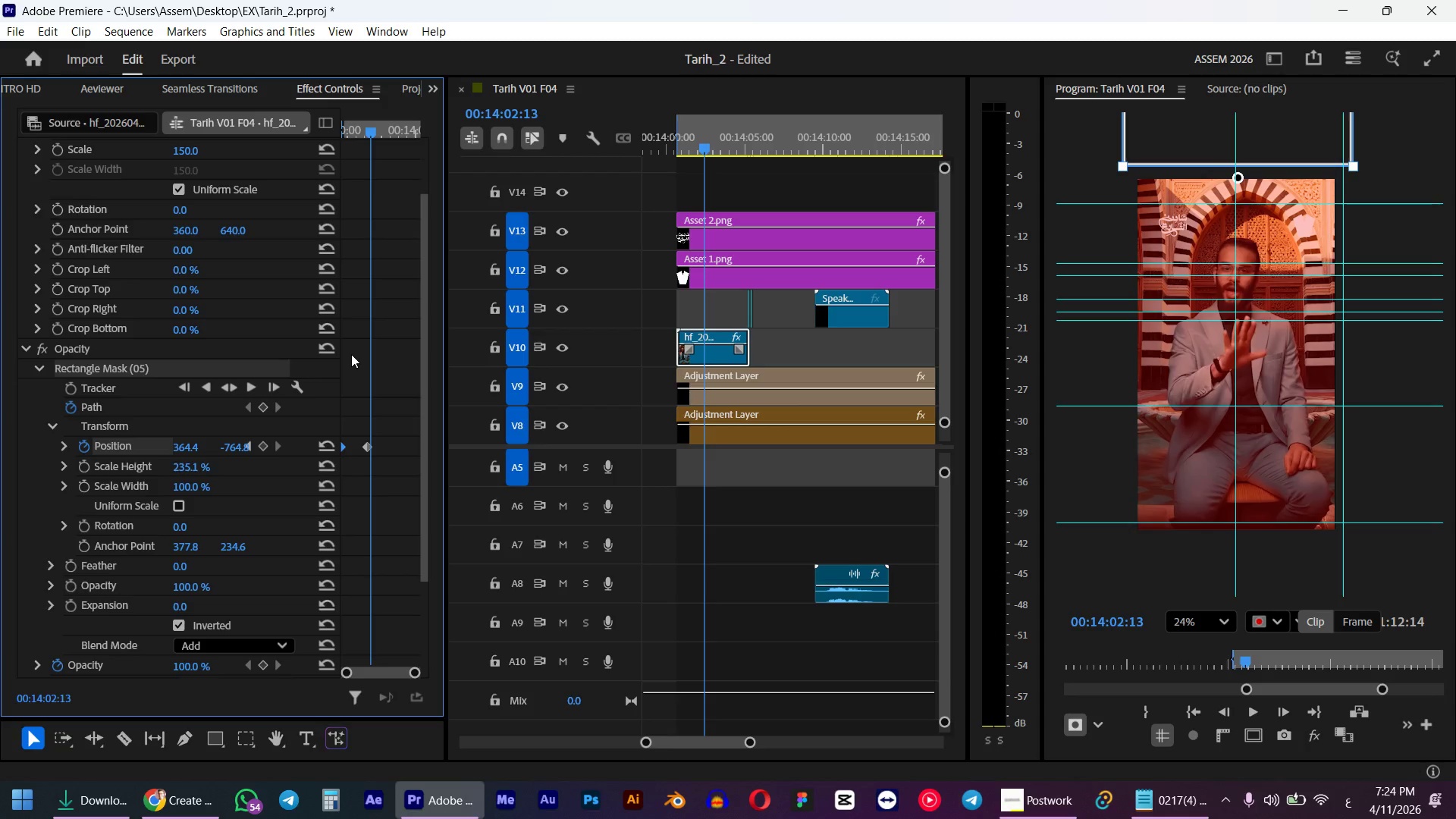 
key(Control+Z)
 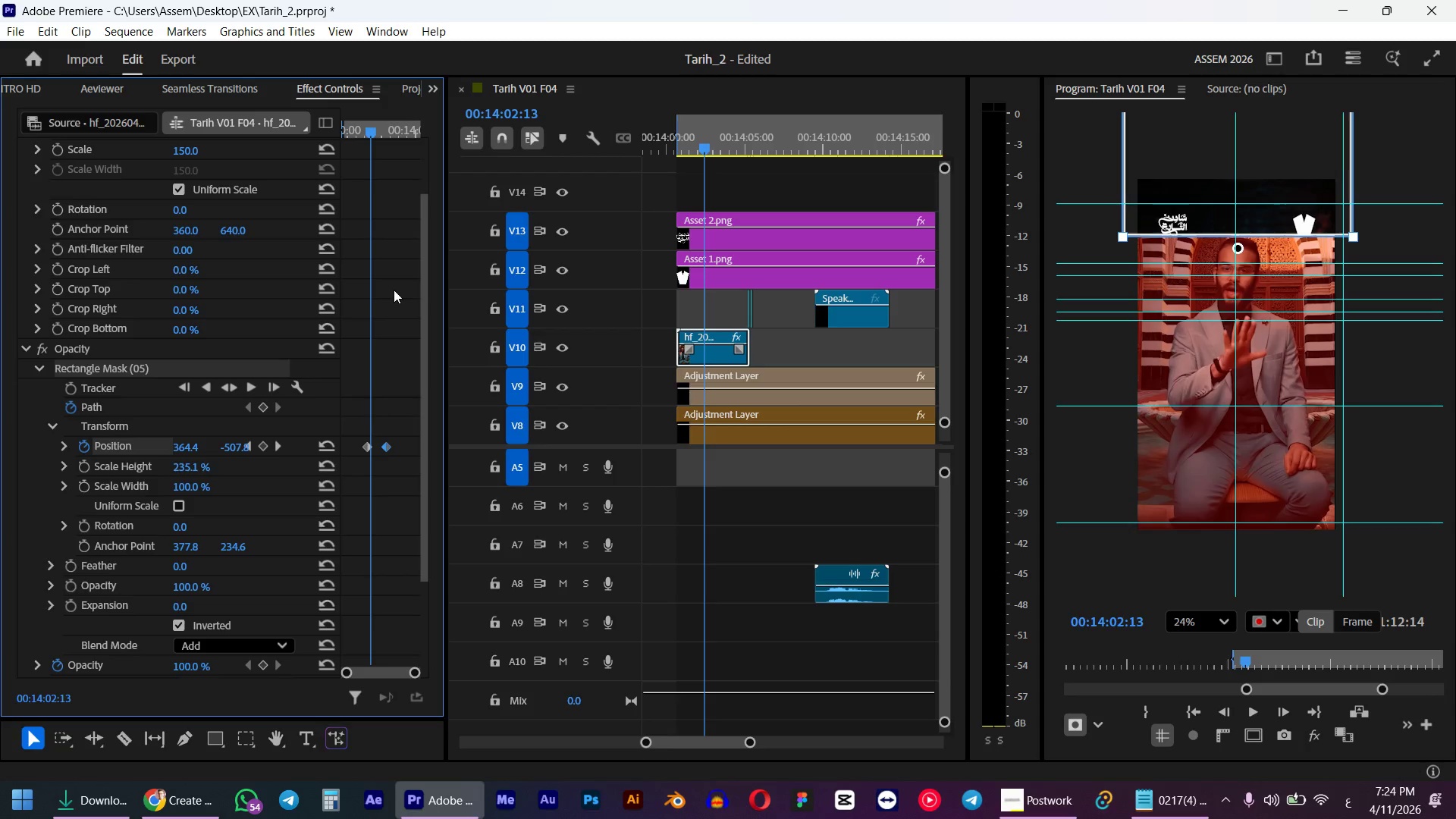 
key(Control+ControlLeft)
 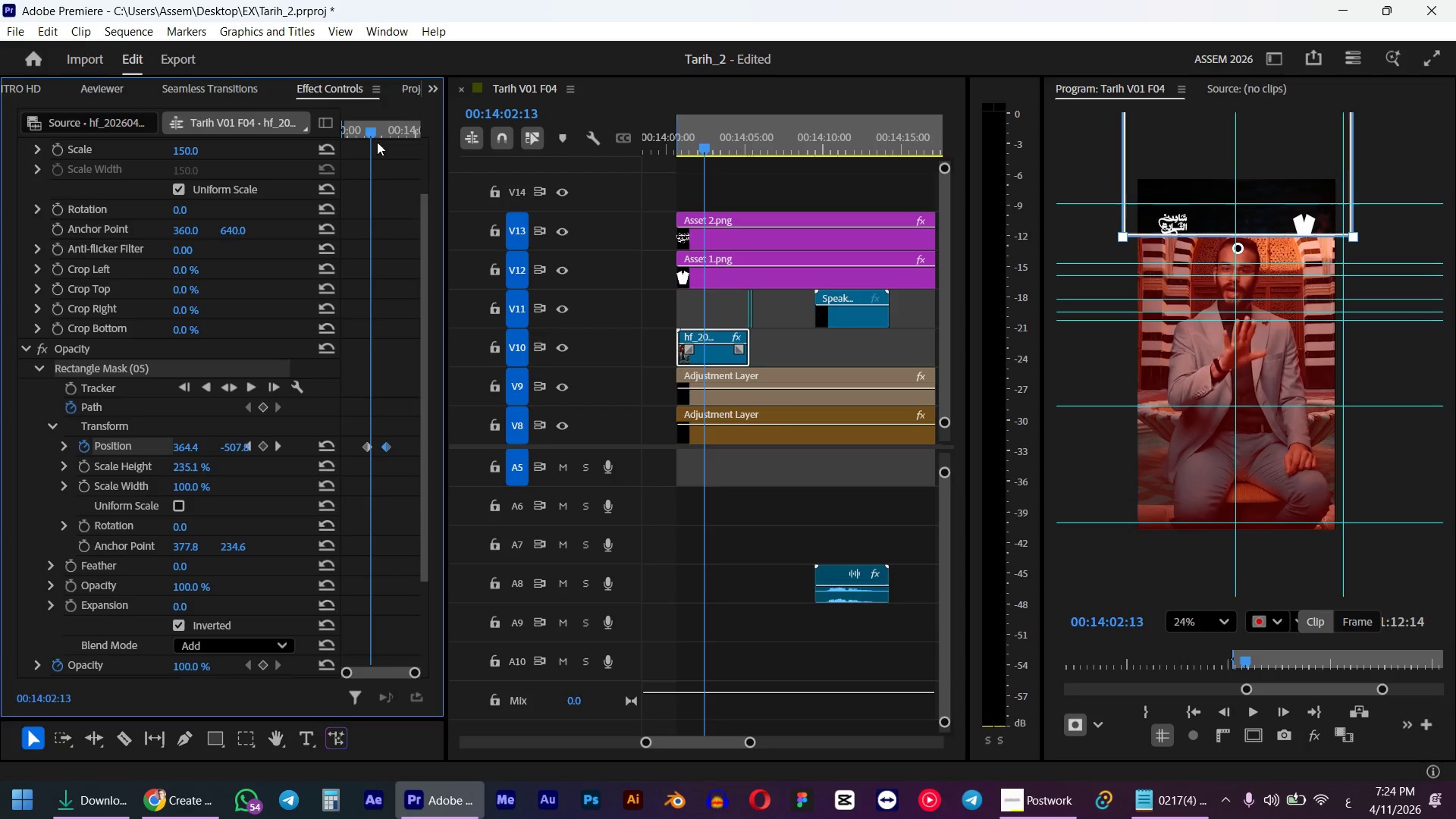 
left_click_drag(start_coordinate=[375, 136], to_coordinate=[393, 132])
 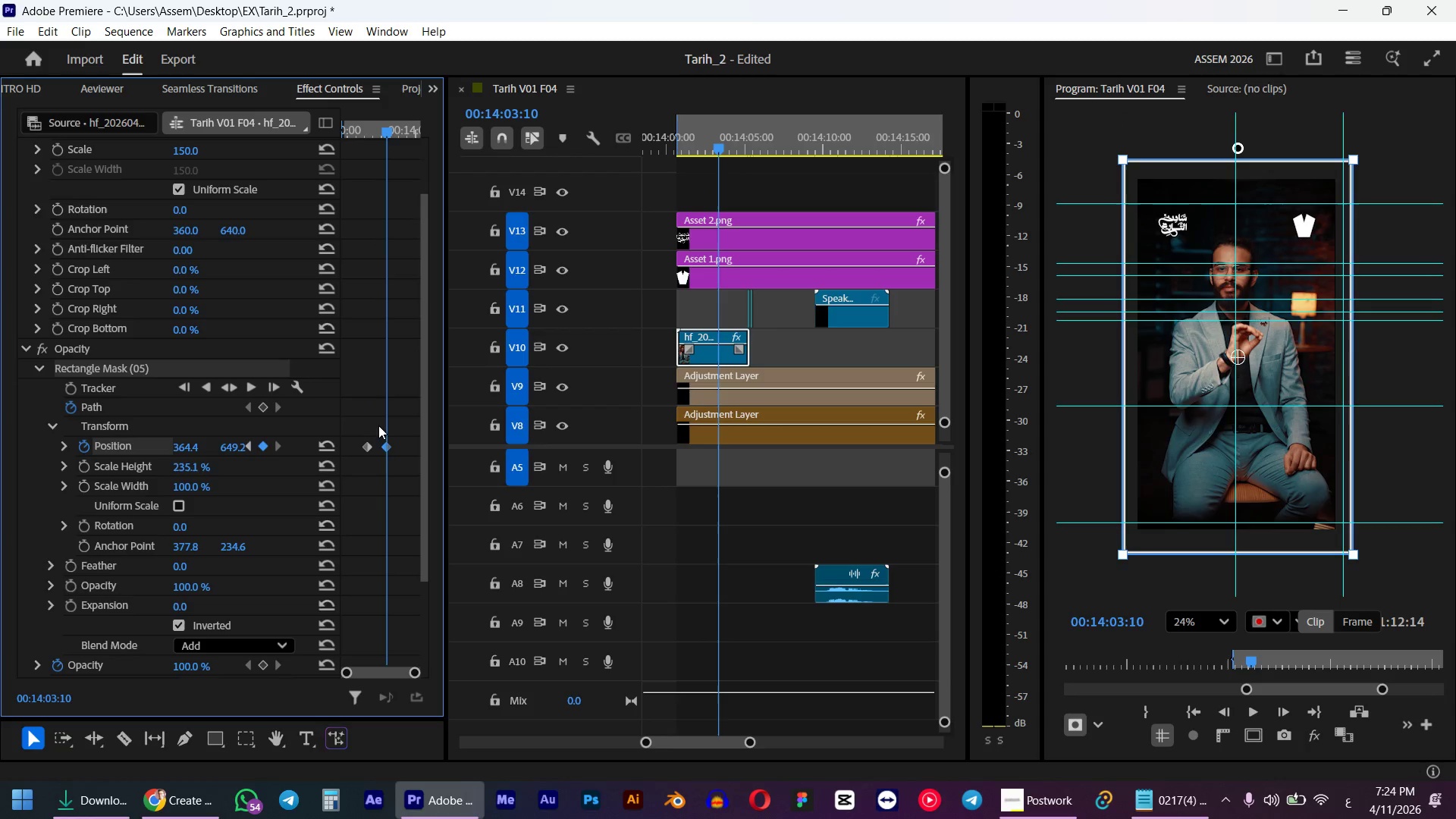 
hold_key(key=ShiftLeft, duration=0.58)
 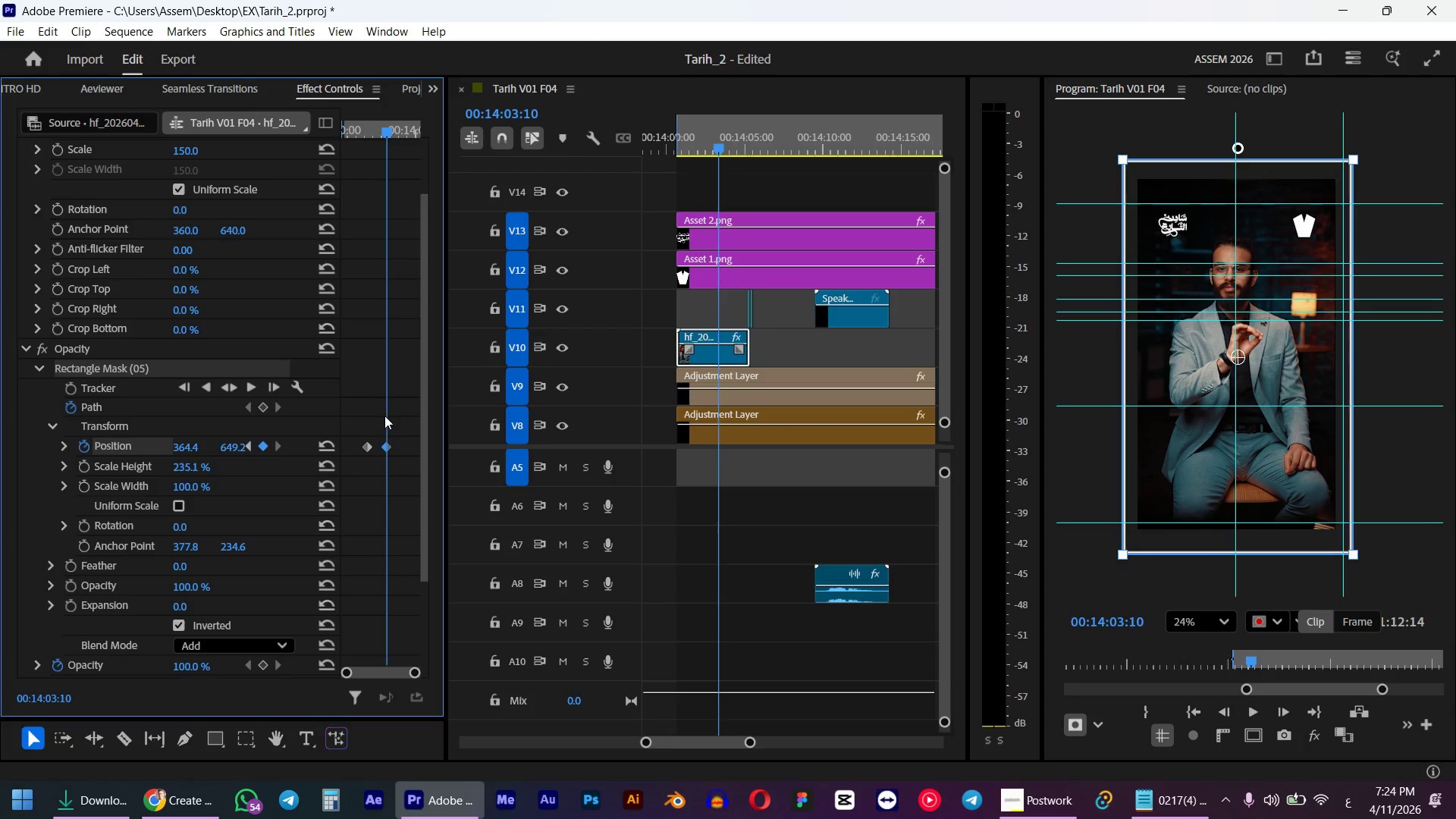 
key(Delete)
 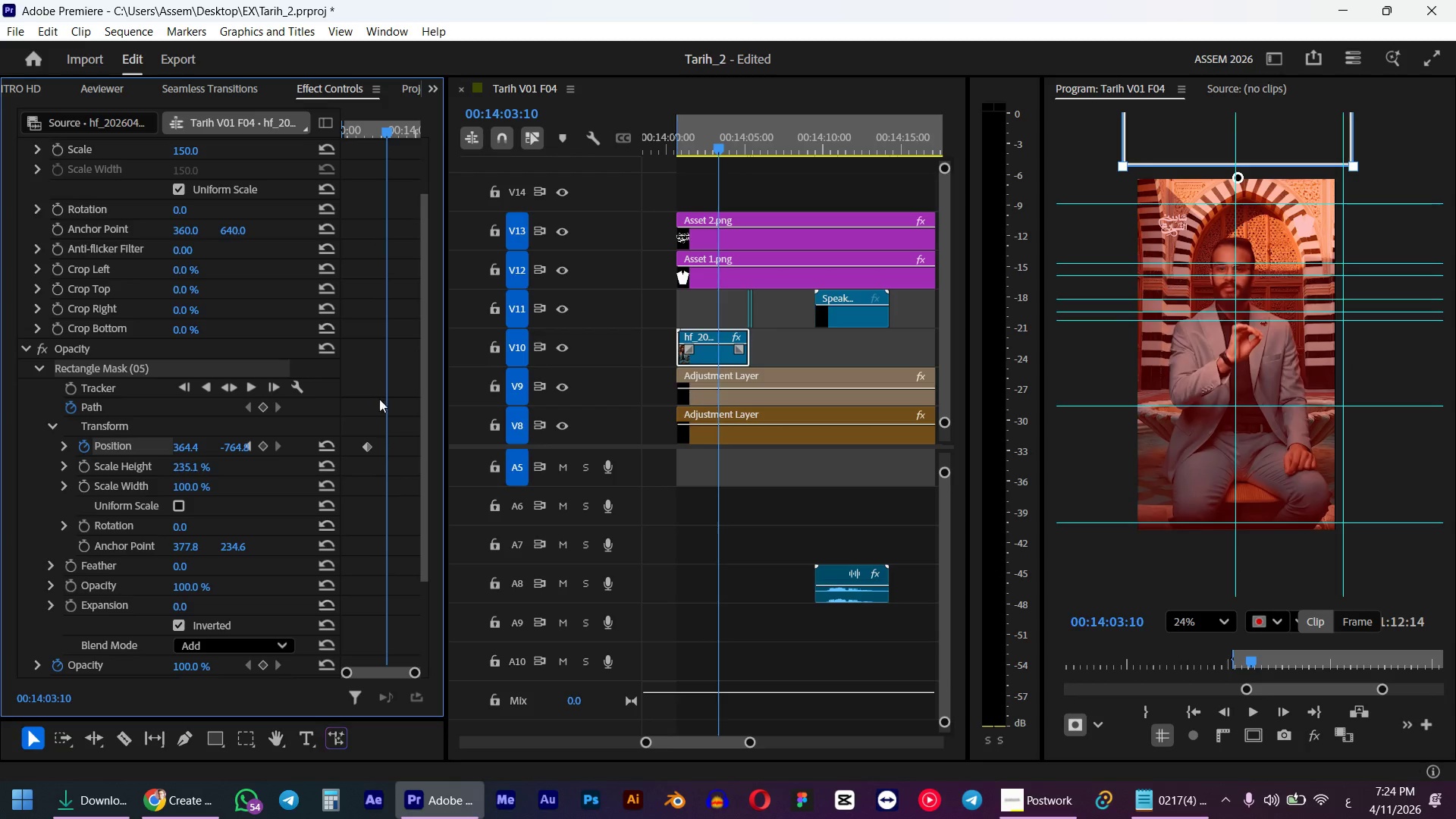 
left_click_drag(start_coordinate=[387, 130], to_coordinate=[368, 132])
 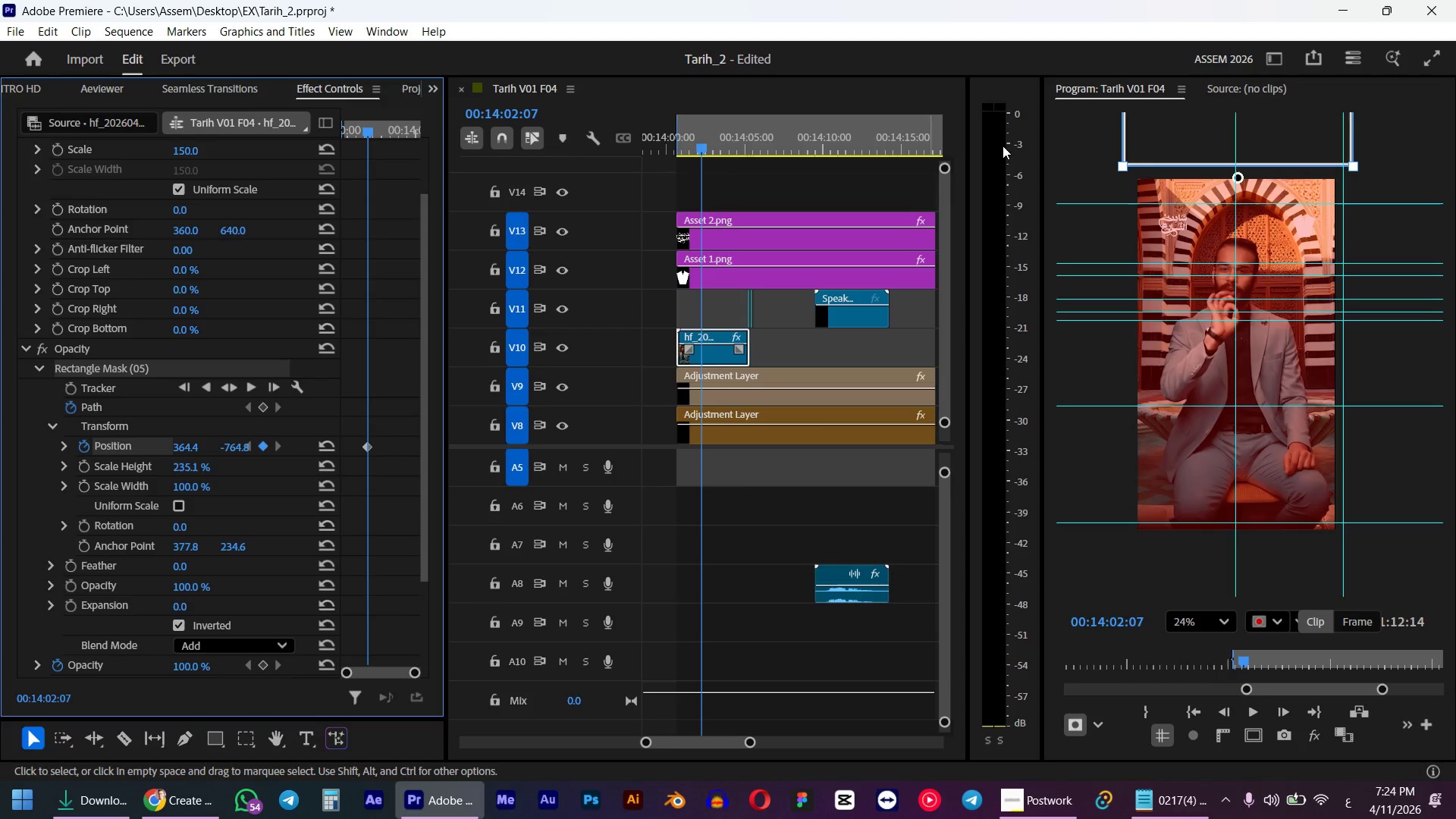 
hold_key(key=ShiftLeft, duration=0.53)
 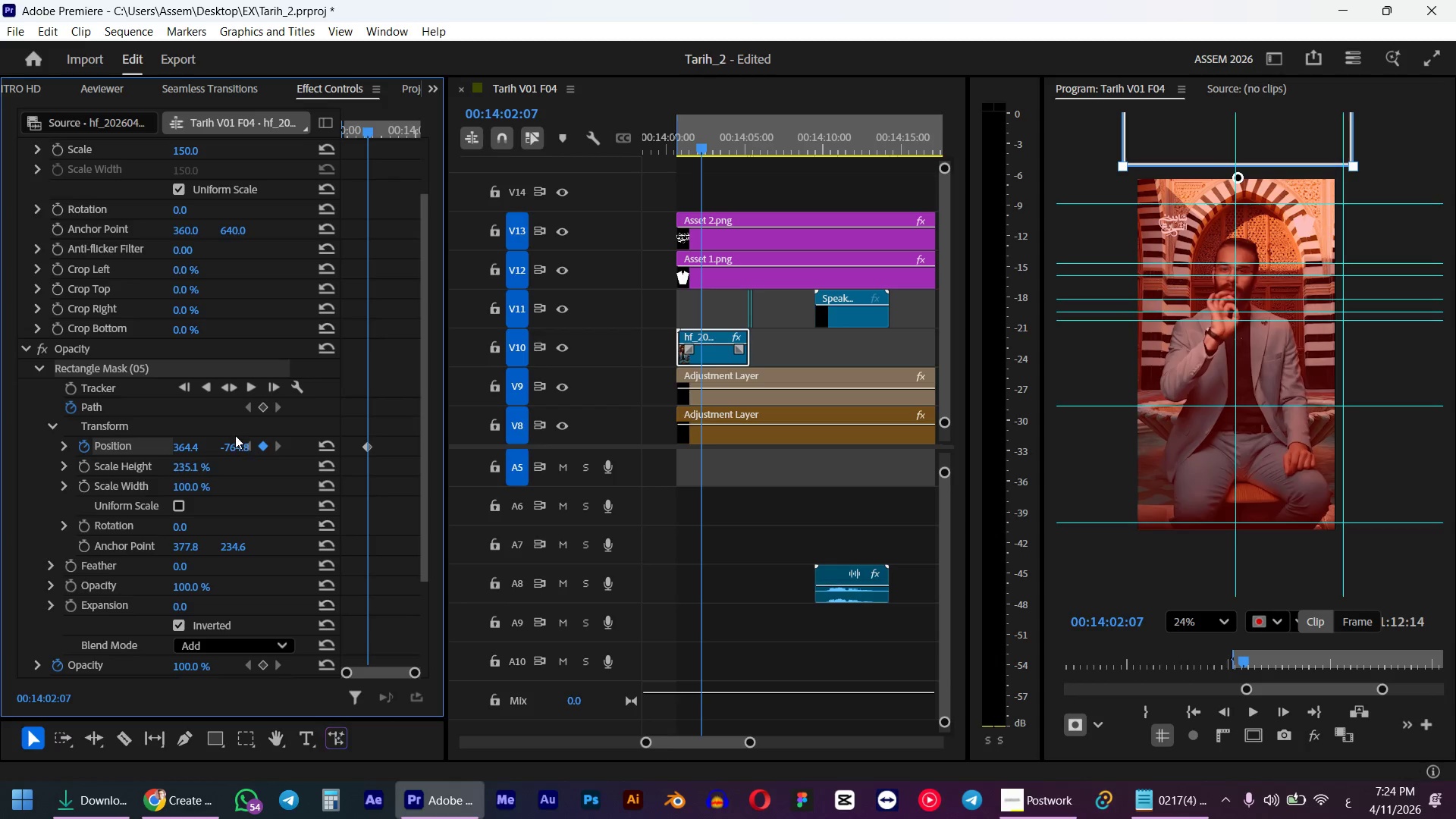 
left_click_drag(start_coordinate=[230, 444], to_coordinate=[1106, 278])
 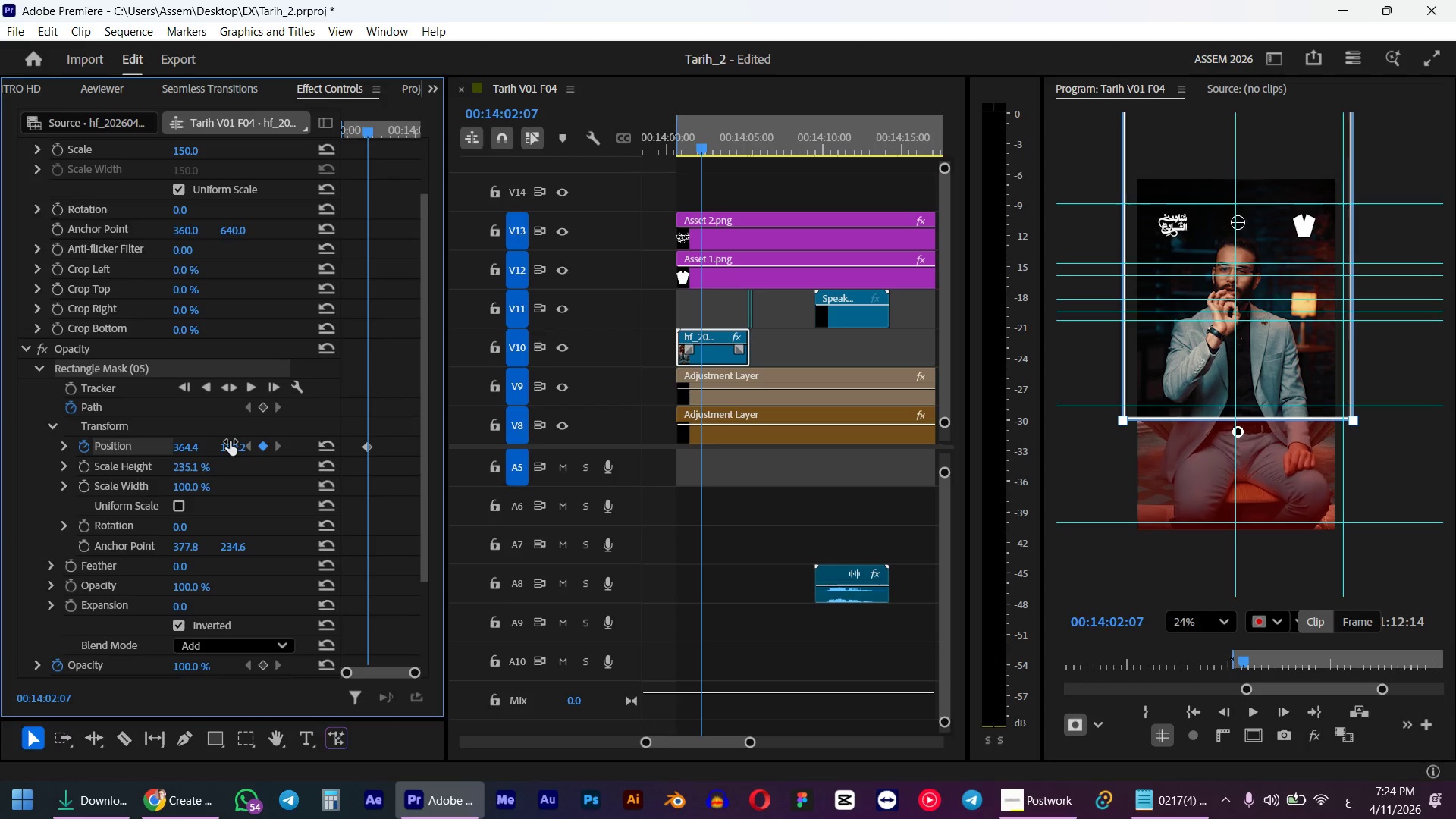 
left_click_drag(start_coordinate=[230, 447], to_coordinate=[648, 329])
 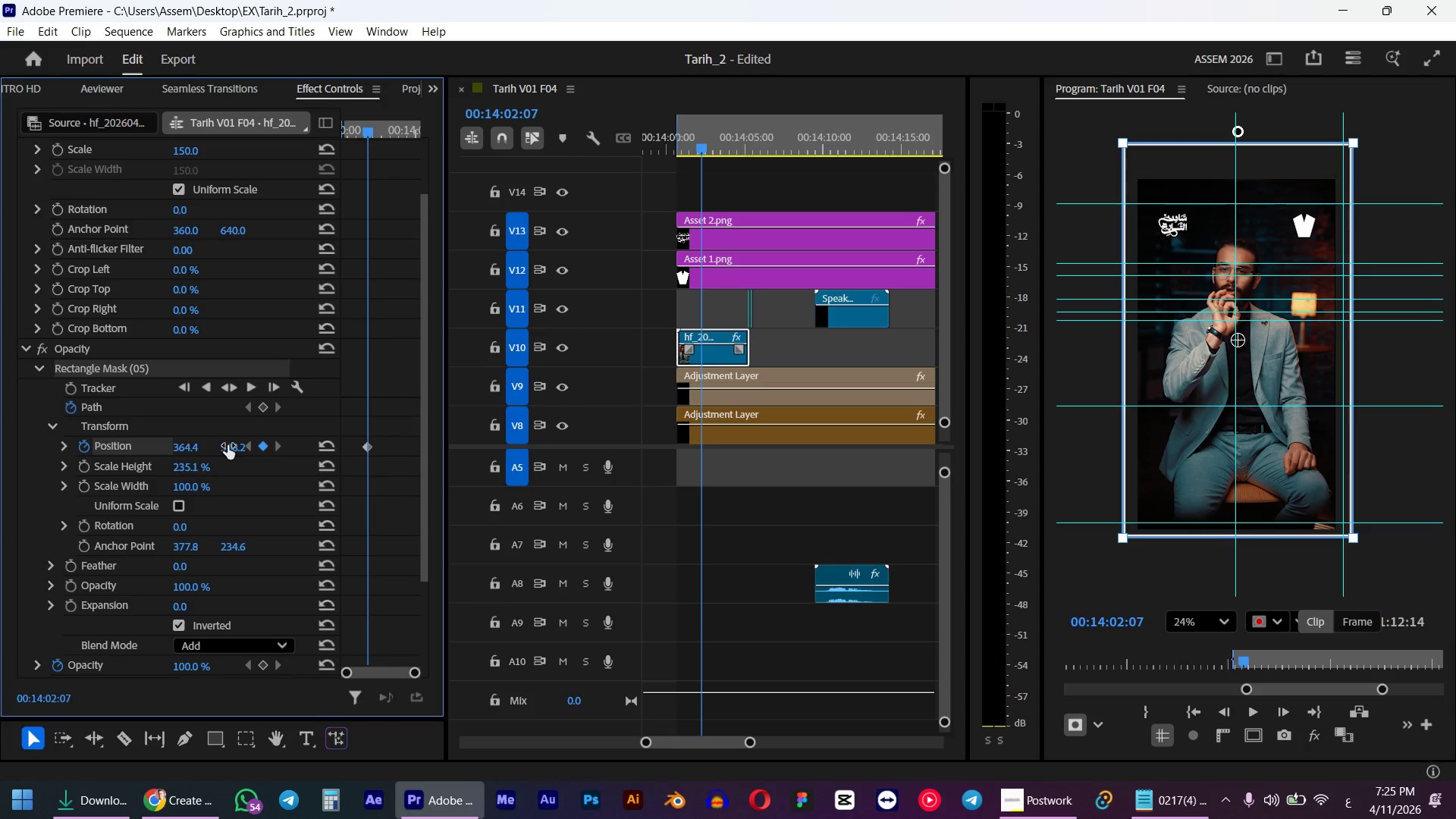 
left_click_drag(start_coordinate=[228, 445], to_coordinate=[908, 328])
 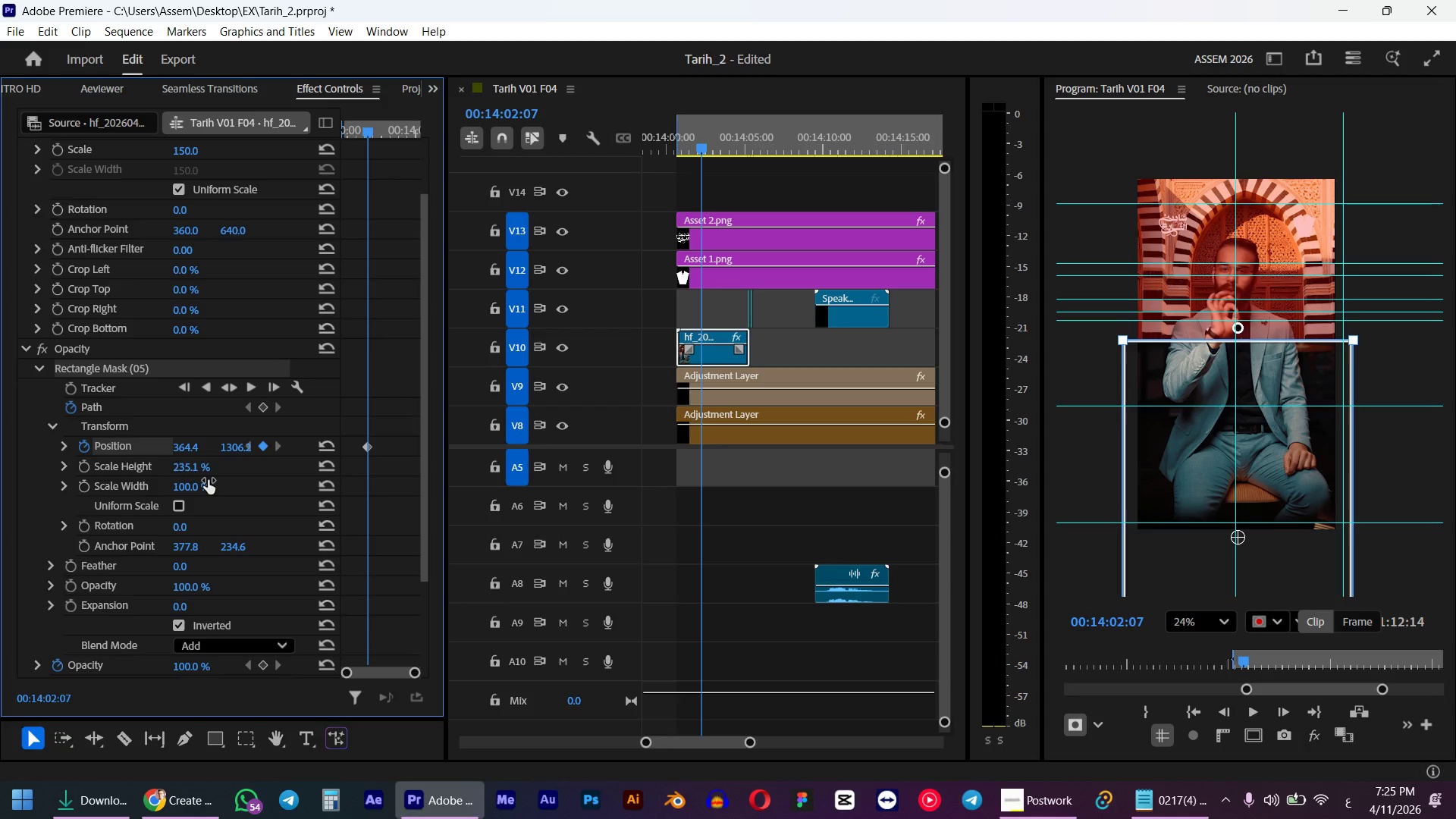 
left_click_drag(start_coordinate=[230, 450], to_coordinate=[861, 303])
 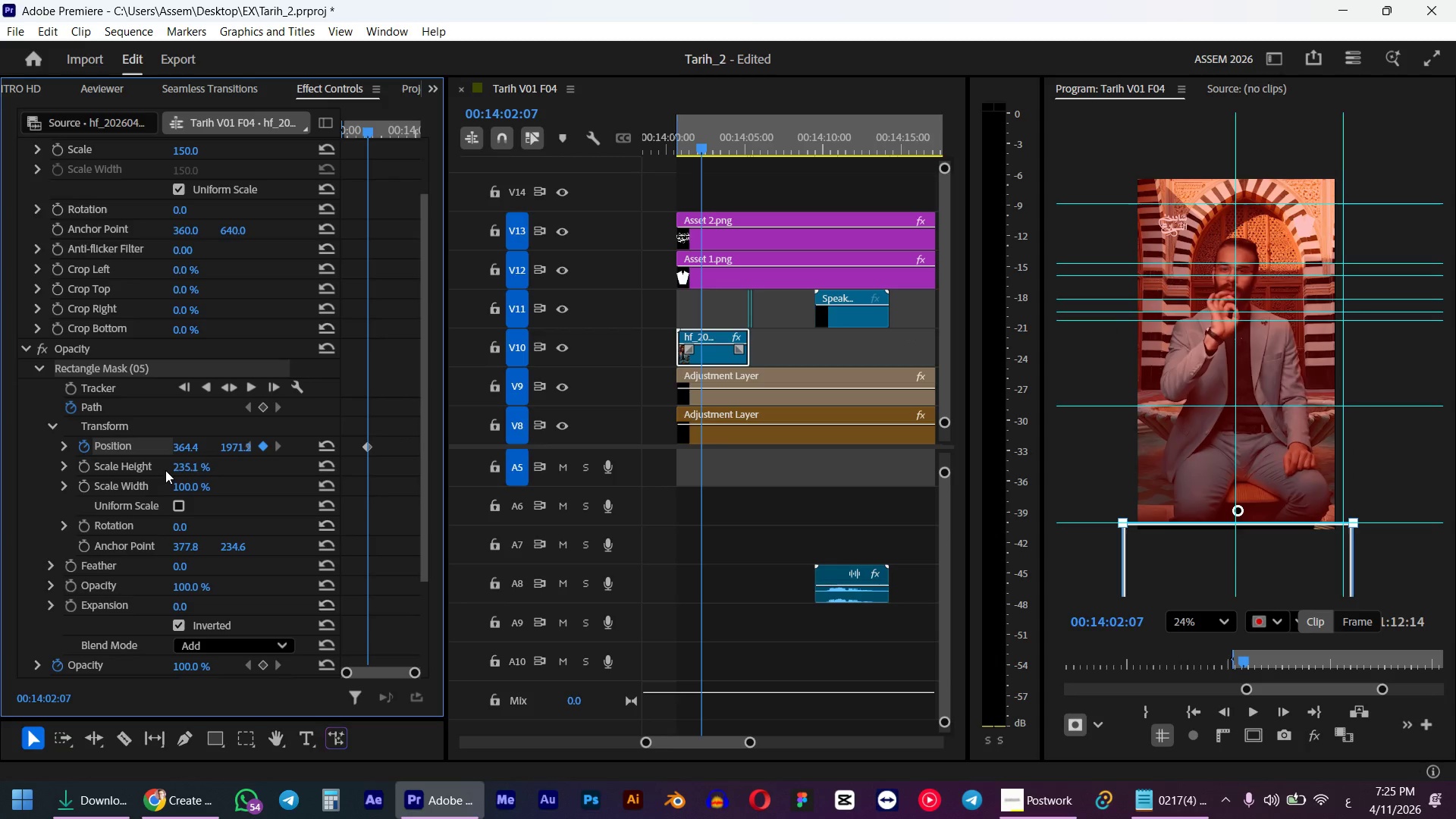 
left_click_drag(start_coordinate=[243, 439], to_coordinate=[311, 423])
 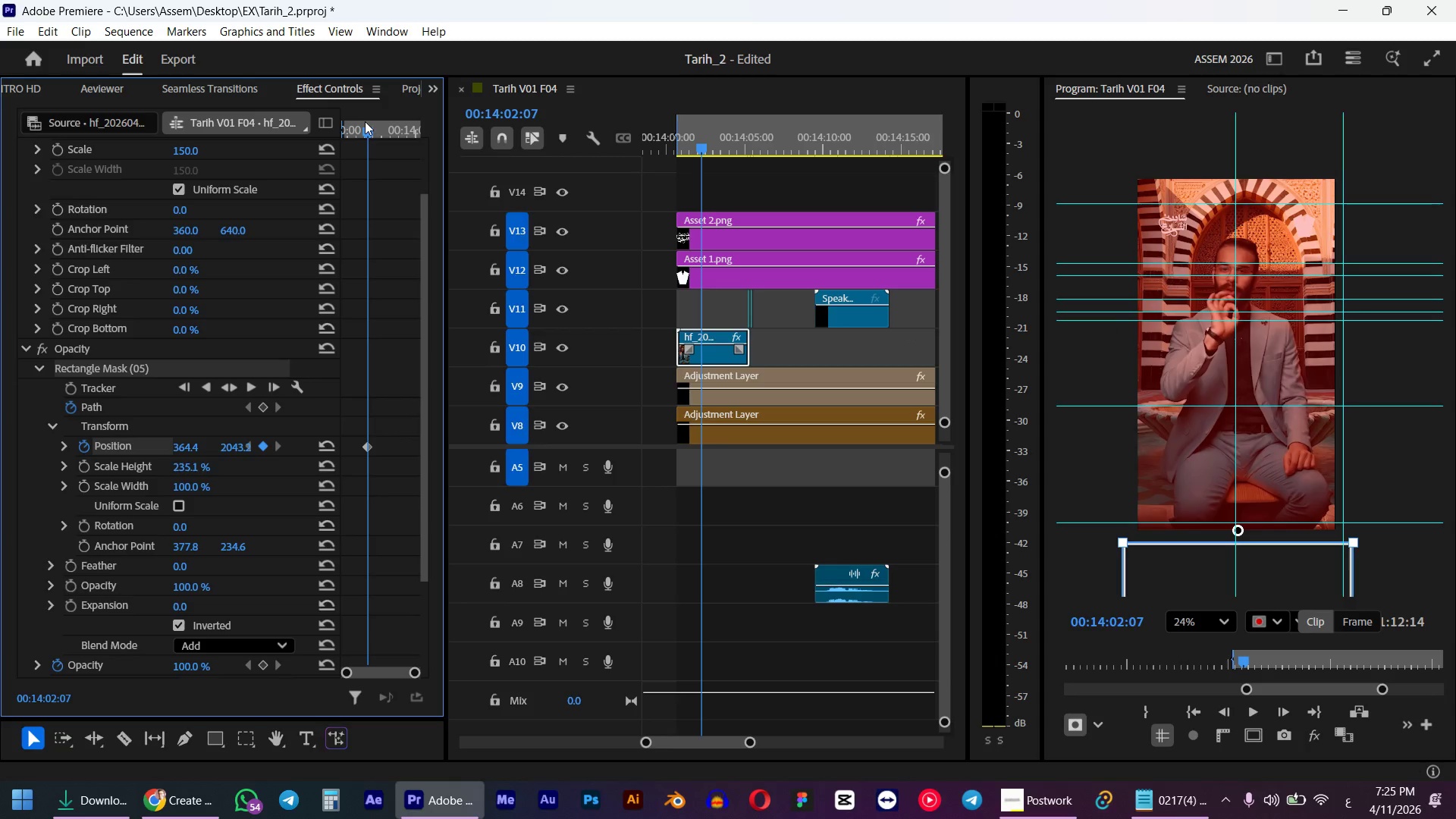 
left_click_drag(start_coordinate=[369, 127], to_coordinate=[386, 128])
 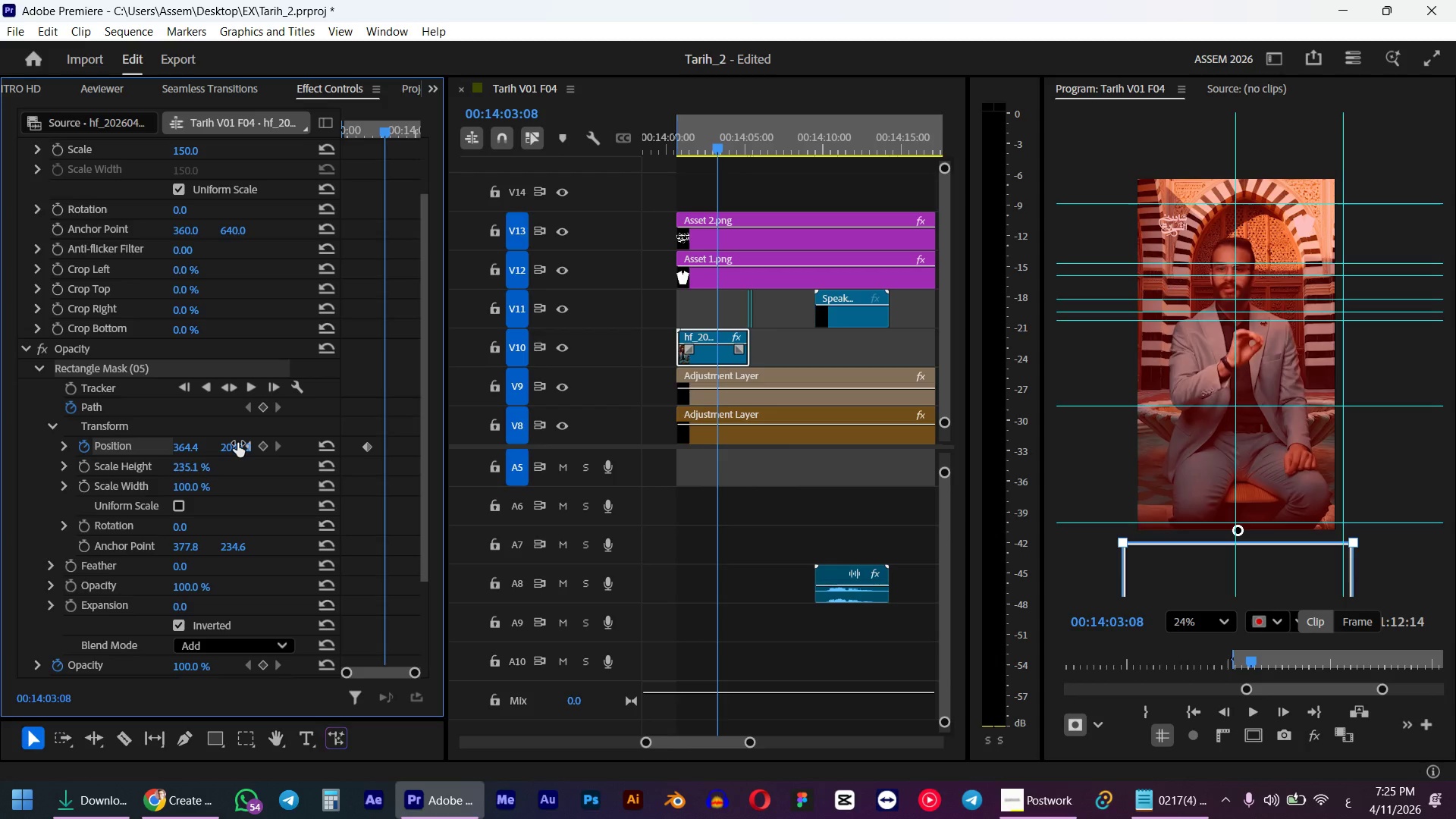 
left_click_drag(start_coordinate=[237, 443], to_coordinate=[0, 485])
 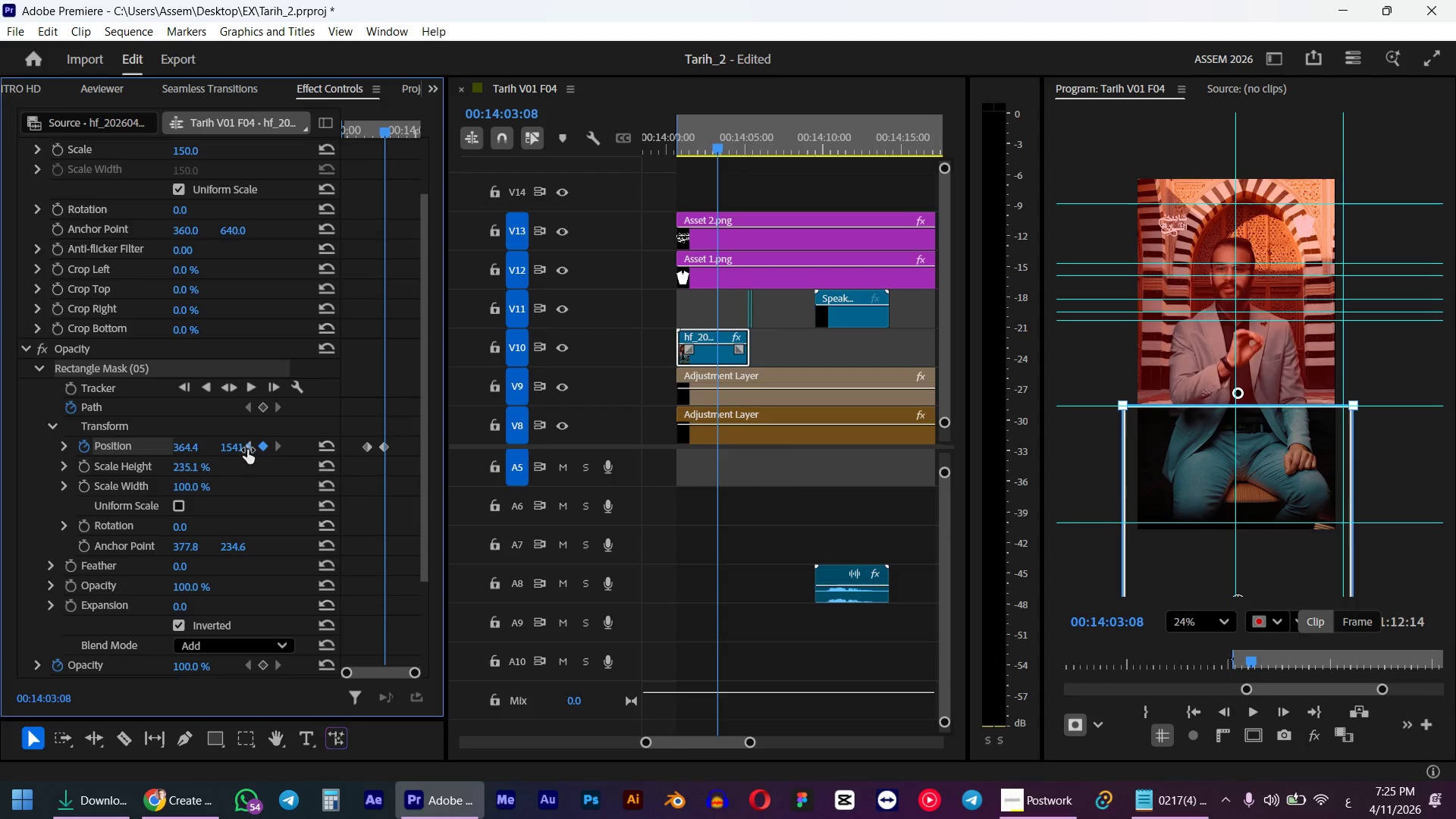 
left_click_drag(start_coordinate=[243, 449], to_coordinate=[197, 453])
 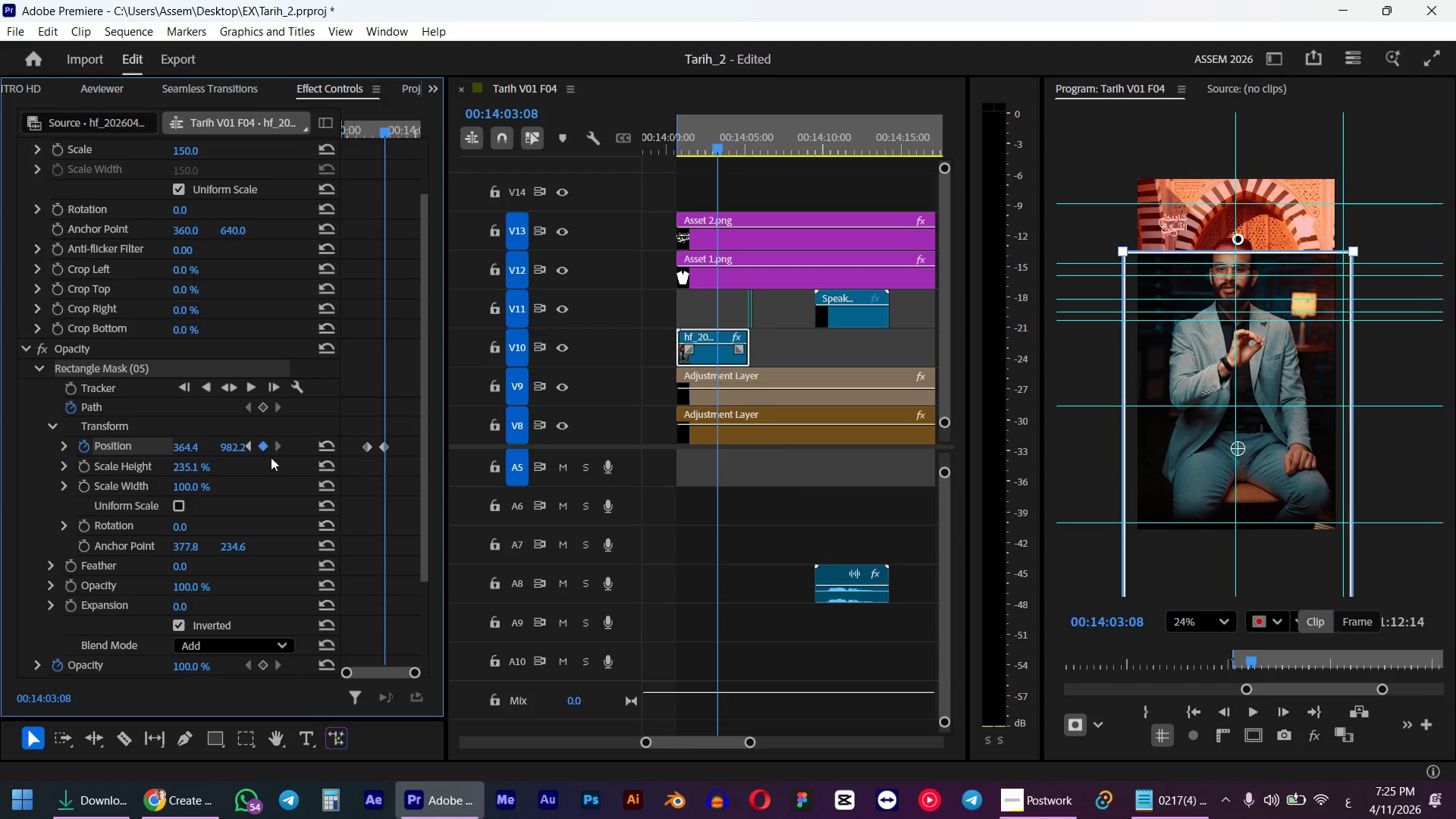 
left_click_drag(start_coordinate=[236, 450], to_coordinate=[89, 469])
 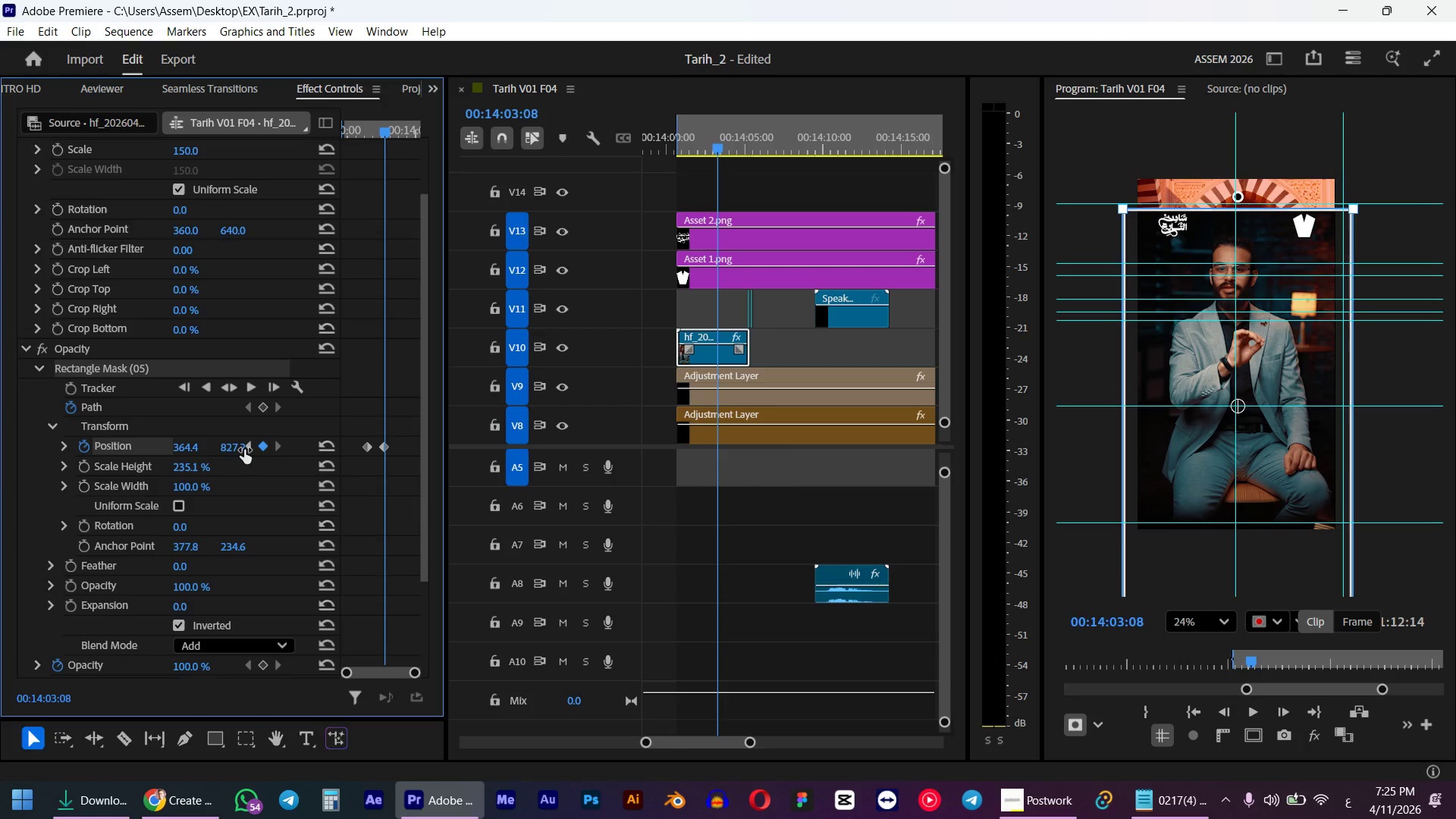 
left_click_drag(start_coordinate=[244, 450], to_coordinate=[193, 448])
 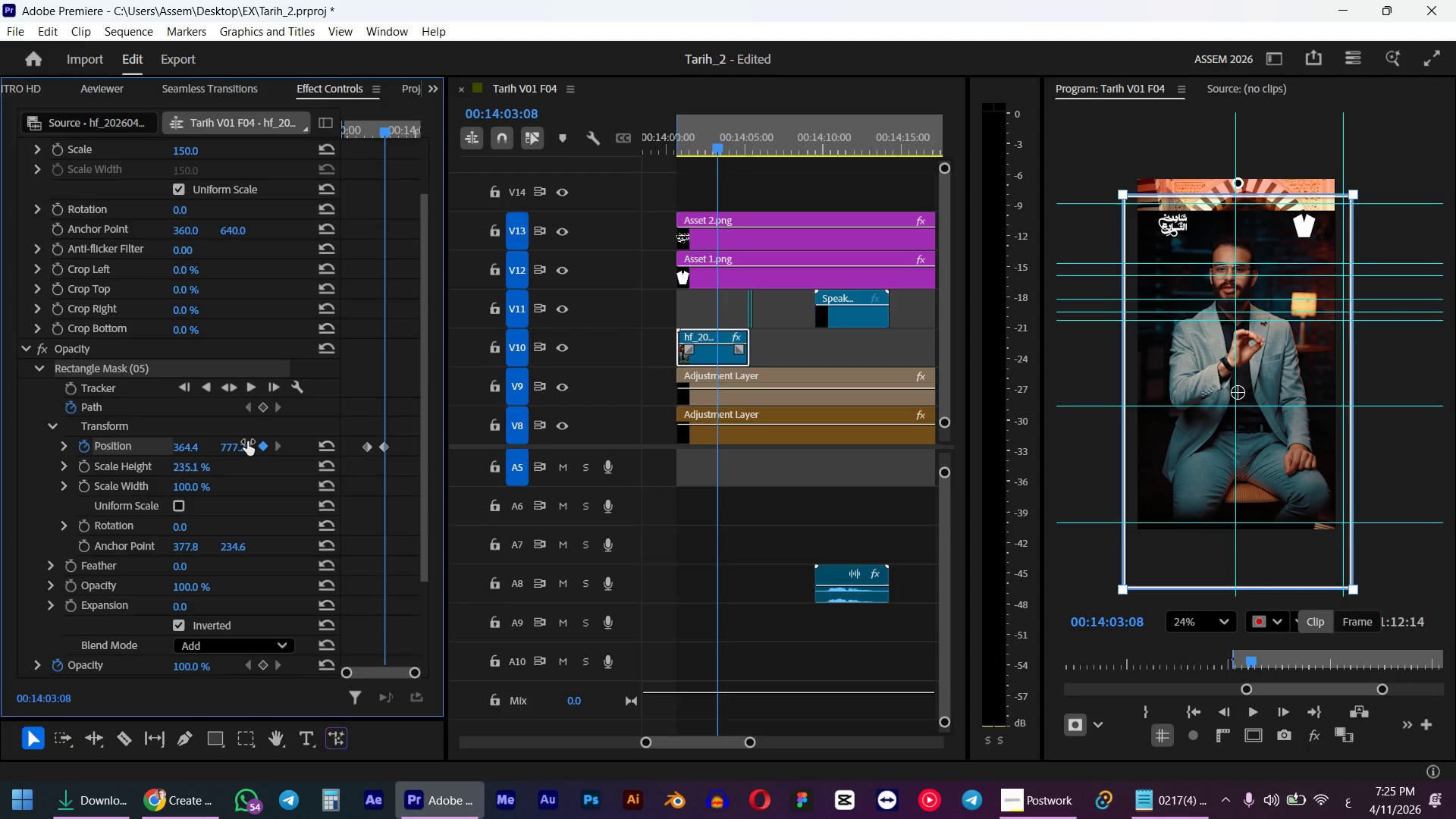 
left_click_drag(start_coordinate=[245, 441], to_coordinate=[168, 443])
 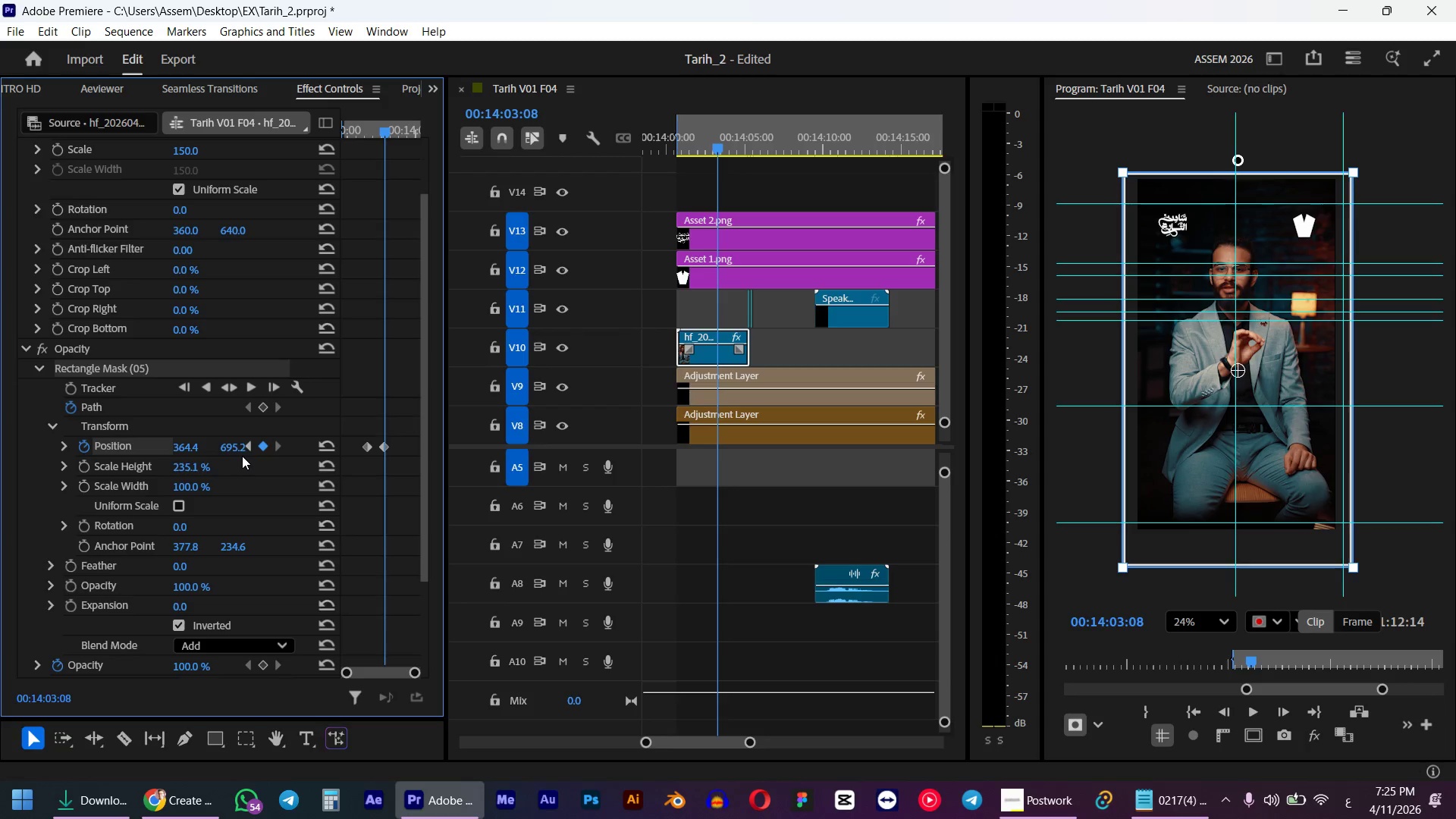 
left_click_drag(start_coordinate=[231, 442], to_coordinate=[207, 444])
 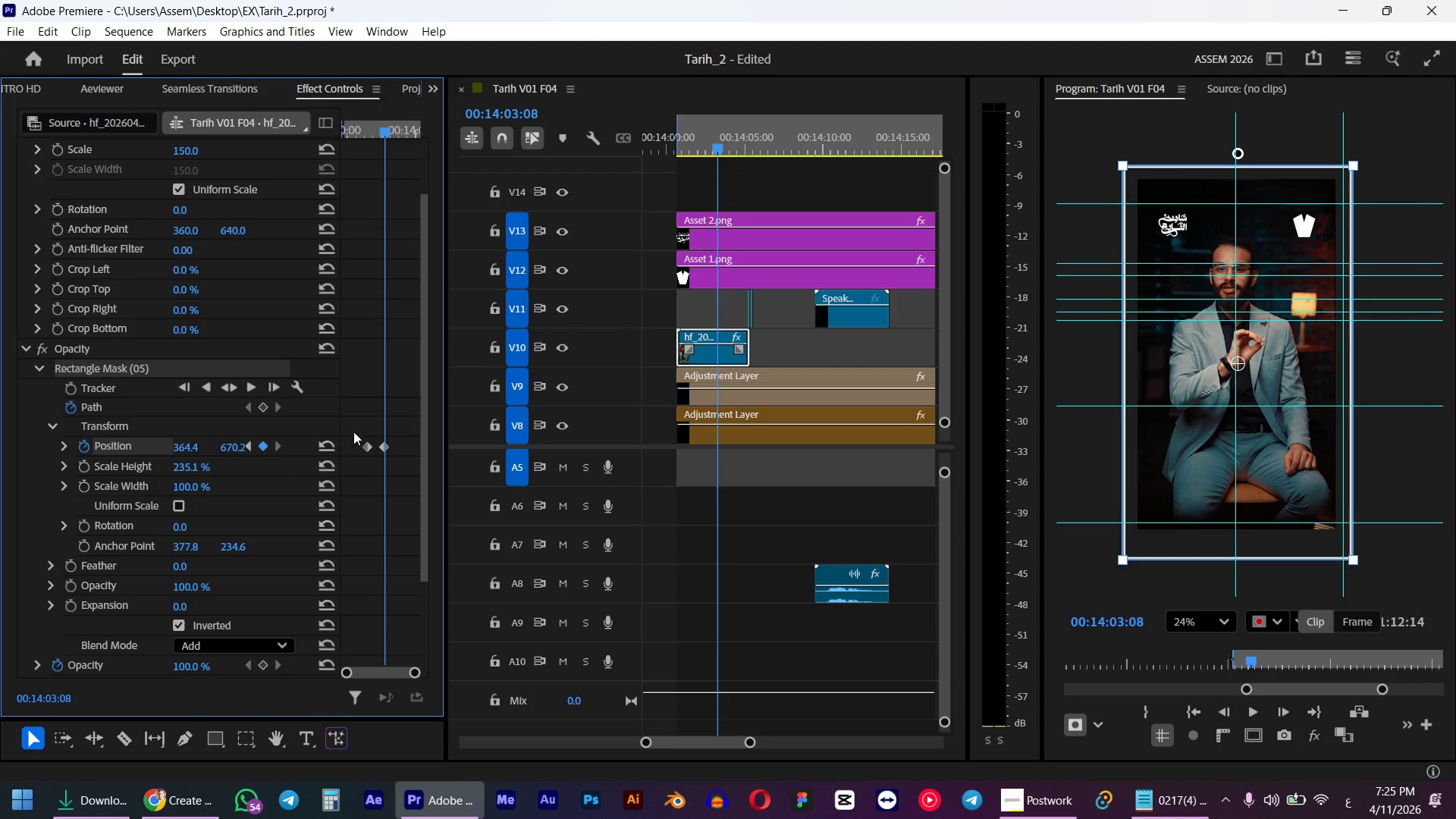 
left_click_drag(start_coordinate=[384, 444], to_coordinate=[257, 453])
 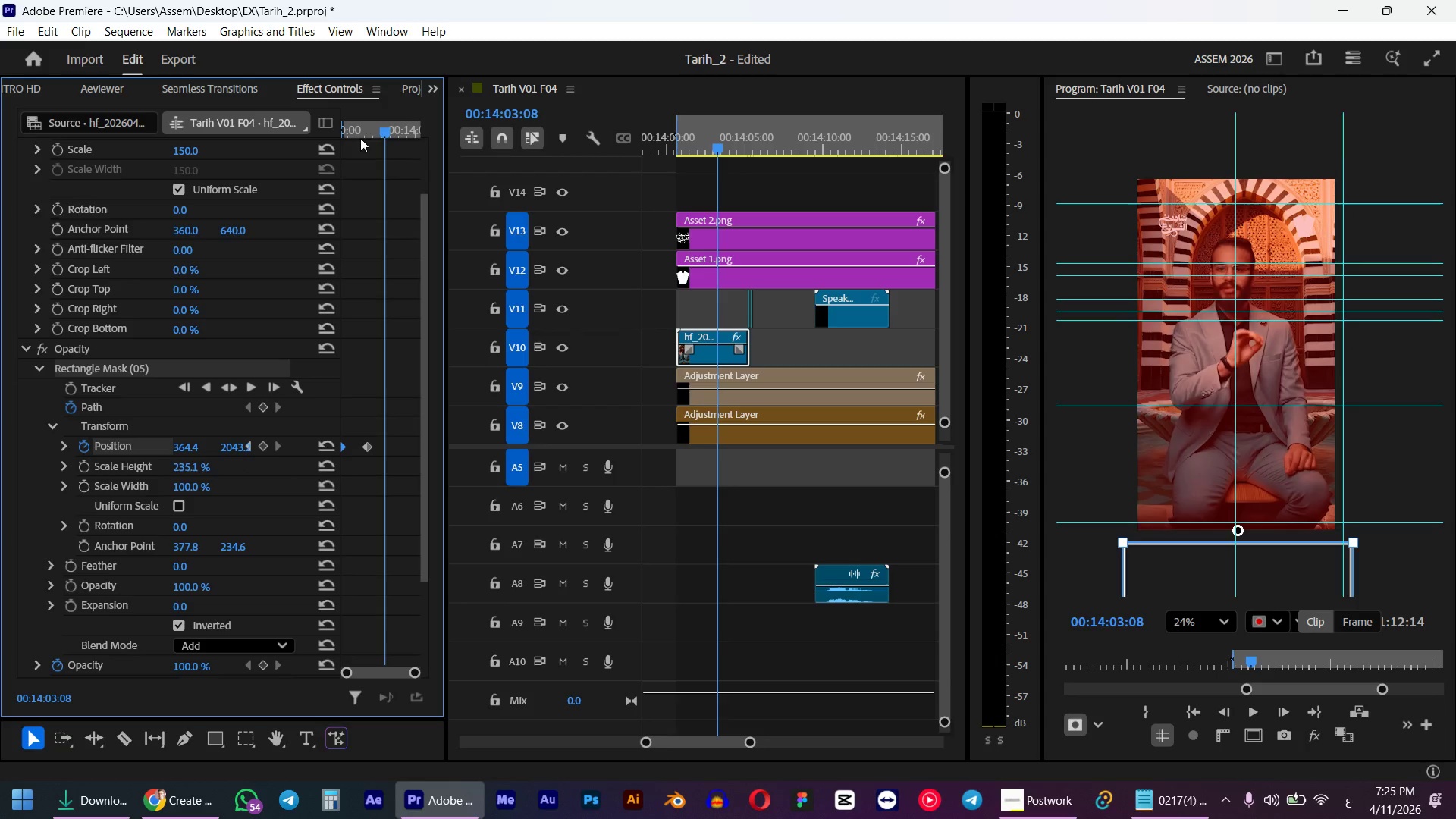 
left_click_drag(start_coordinate=[360, 134], to_coordinate=[274, 143])
 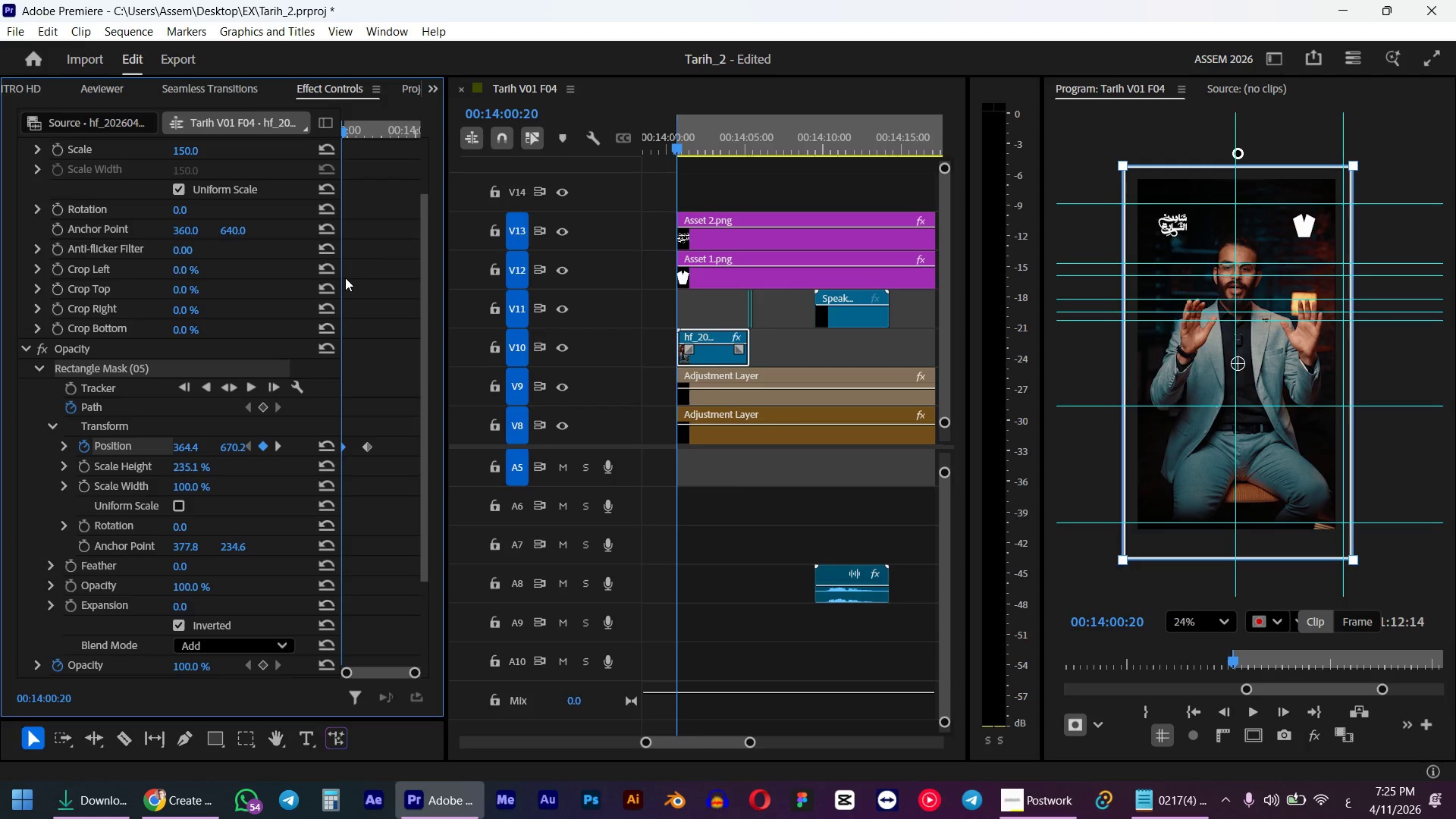 
key(Space)
 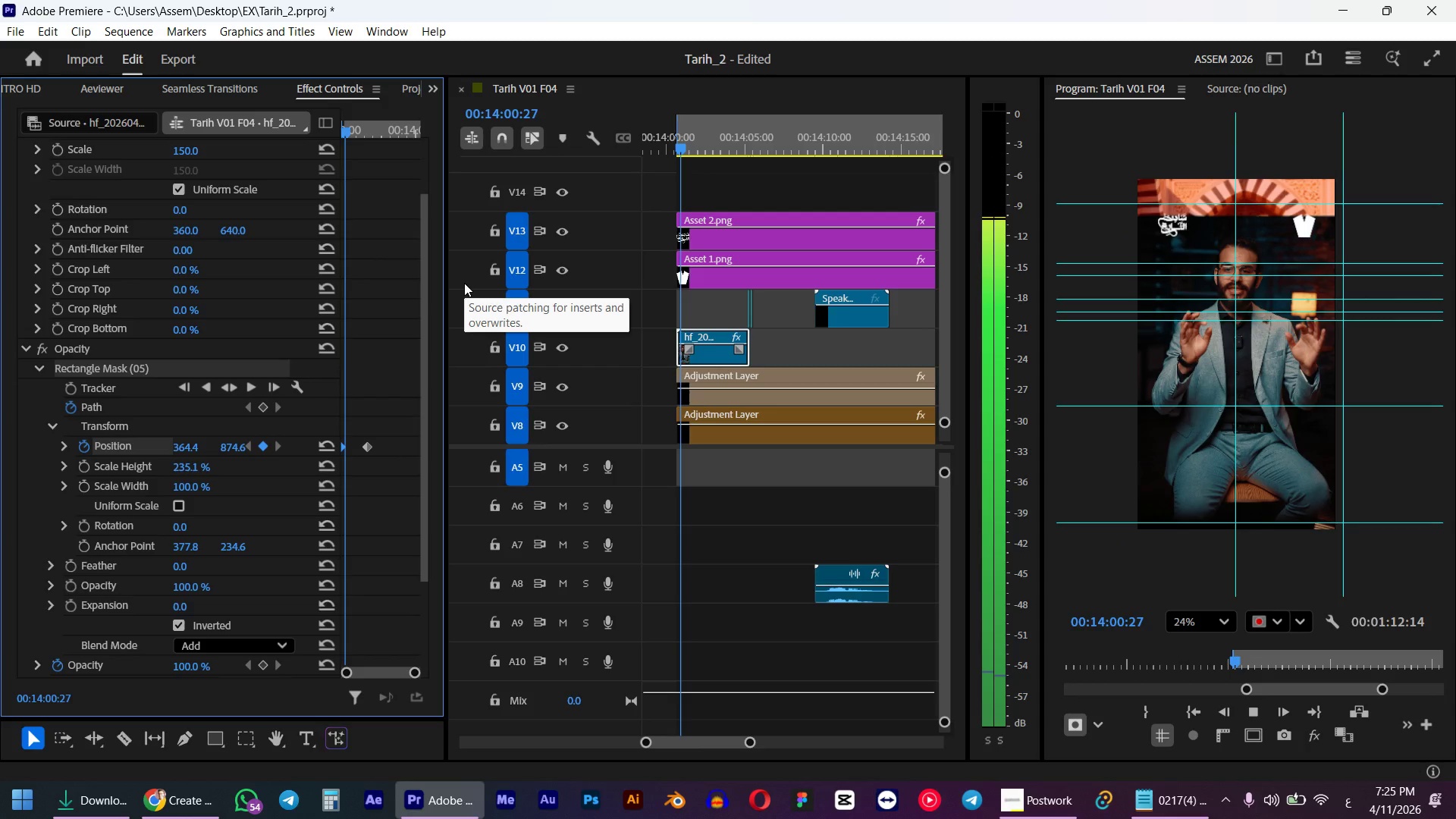 
key(Space)
 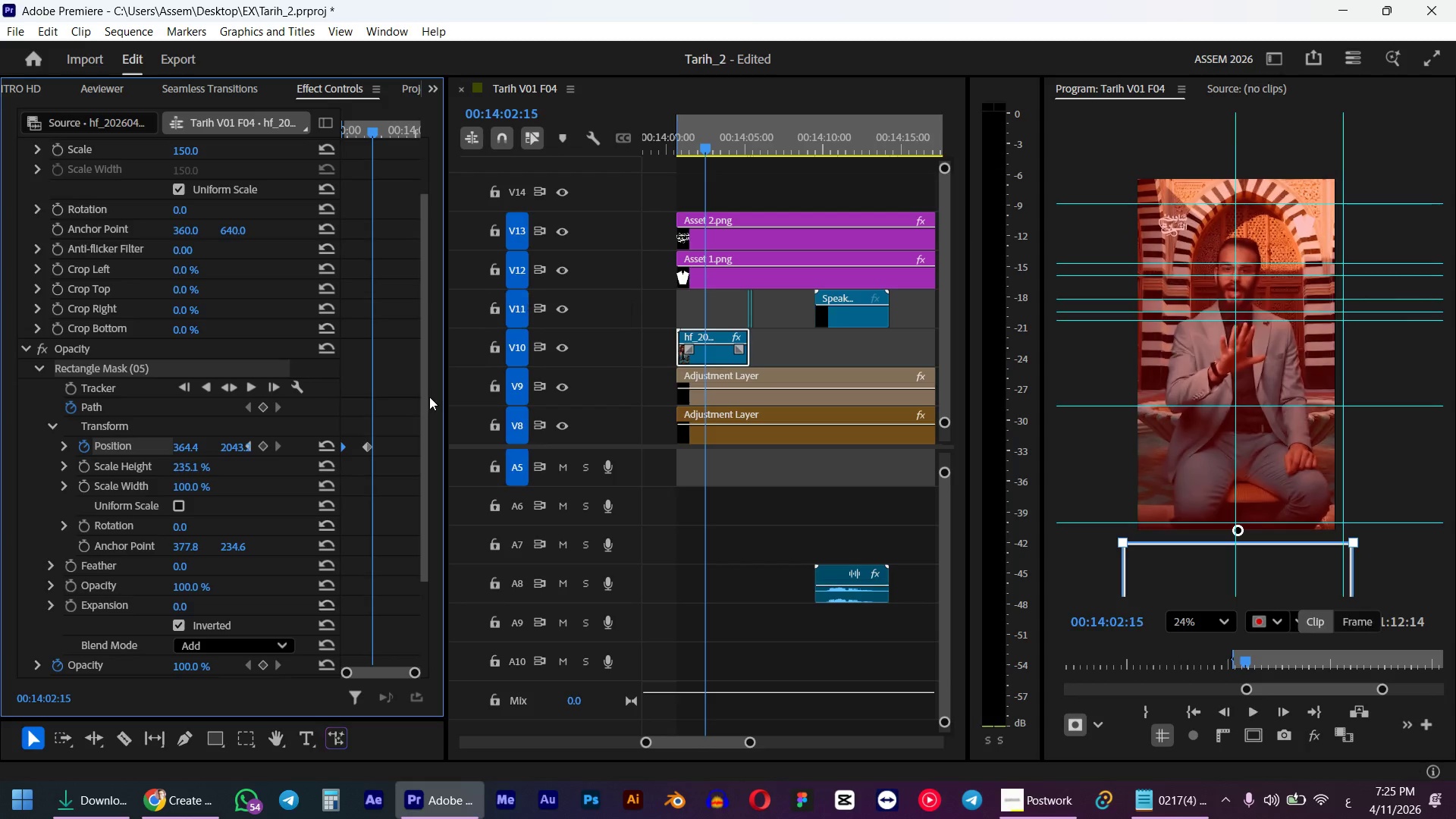 
left_click_drag(start_coordinate=[384, 429], to_coordinate=[277, 488])
 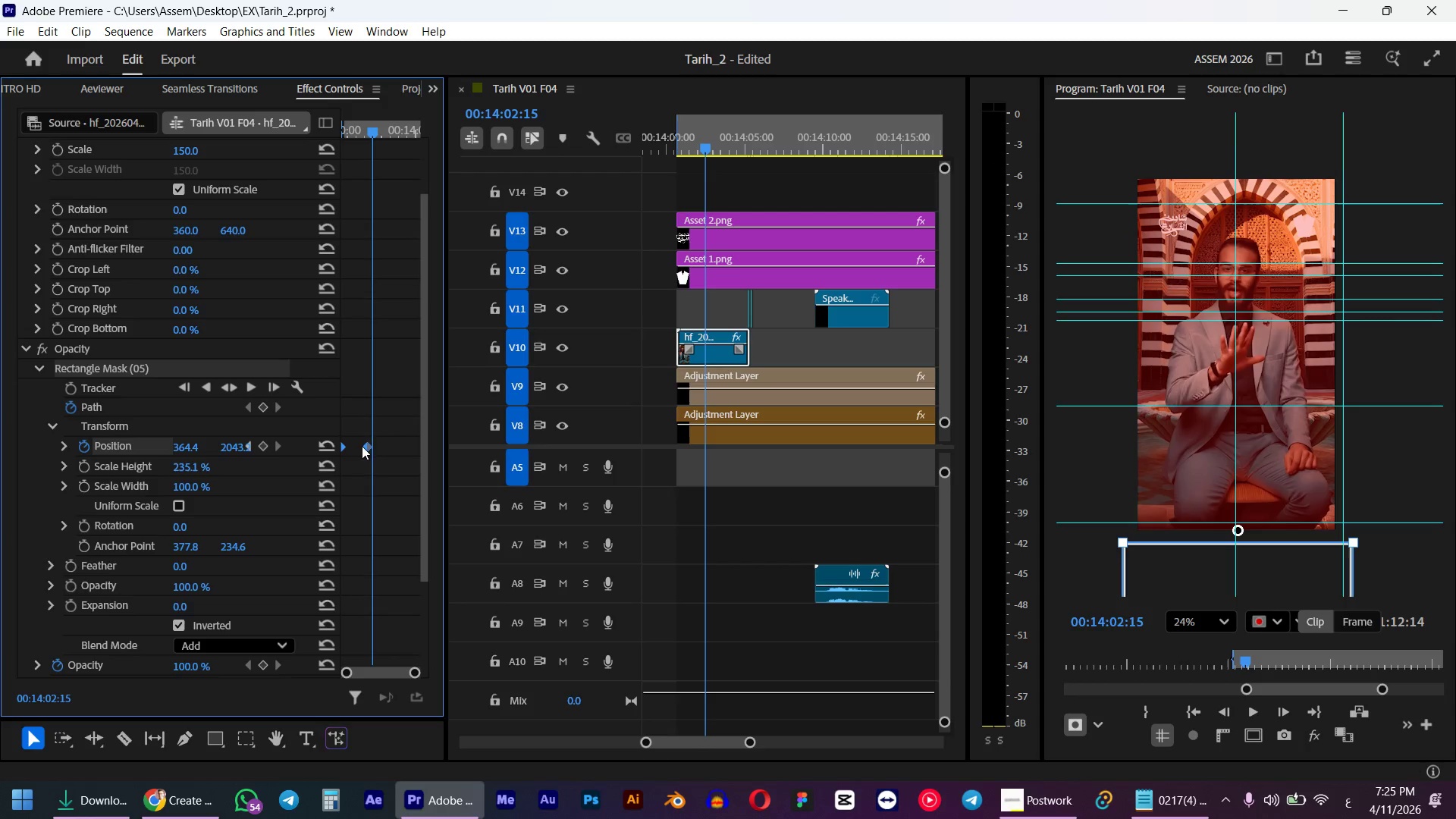 
right_click([366, 446])
 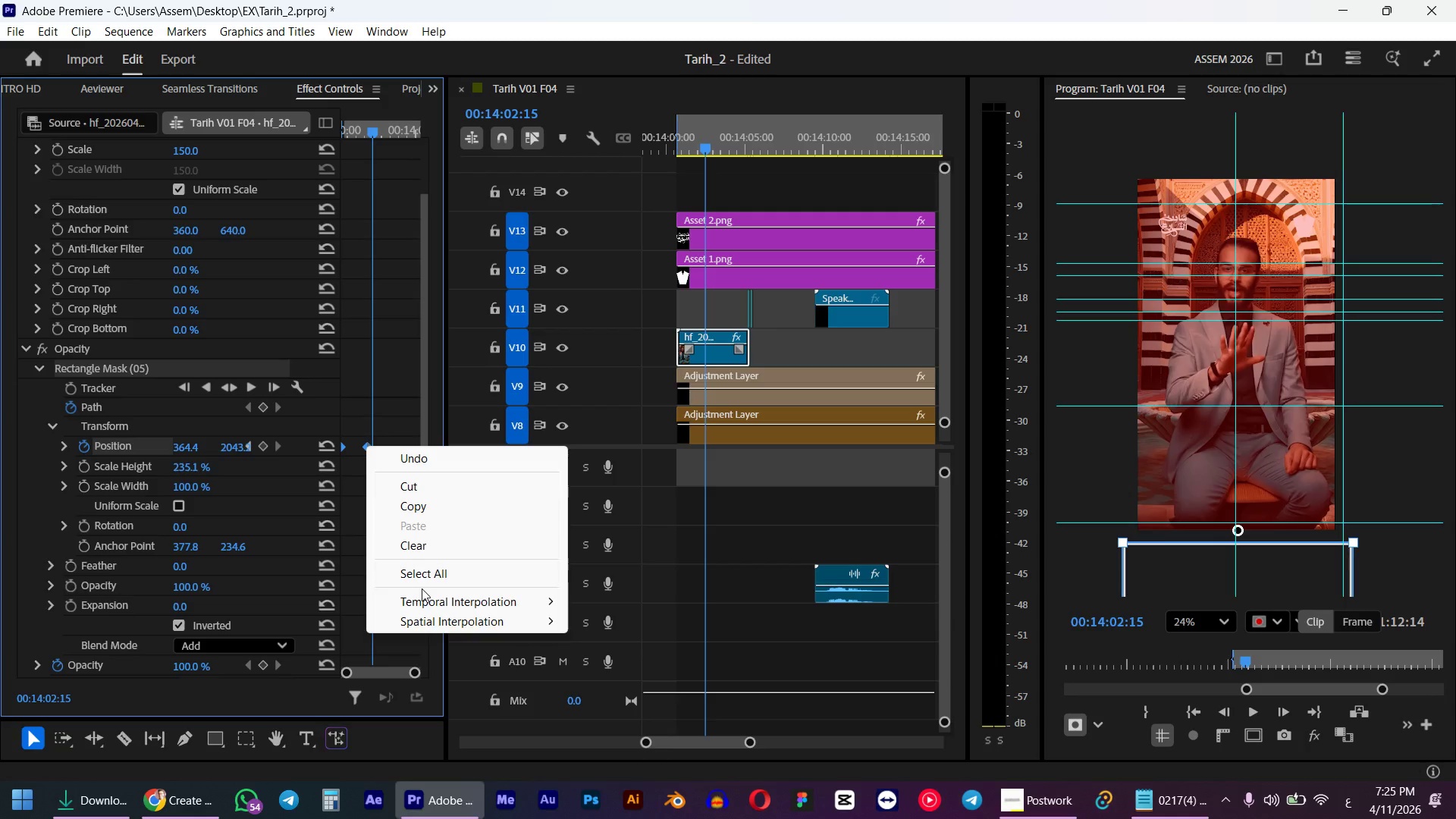 
left_click([425, 596])
 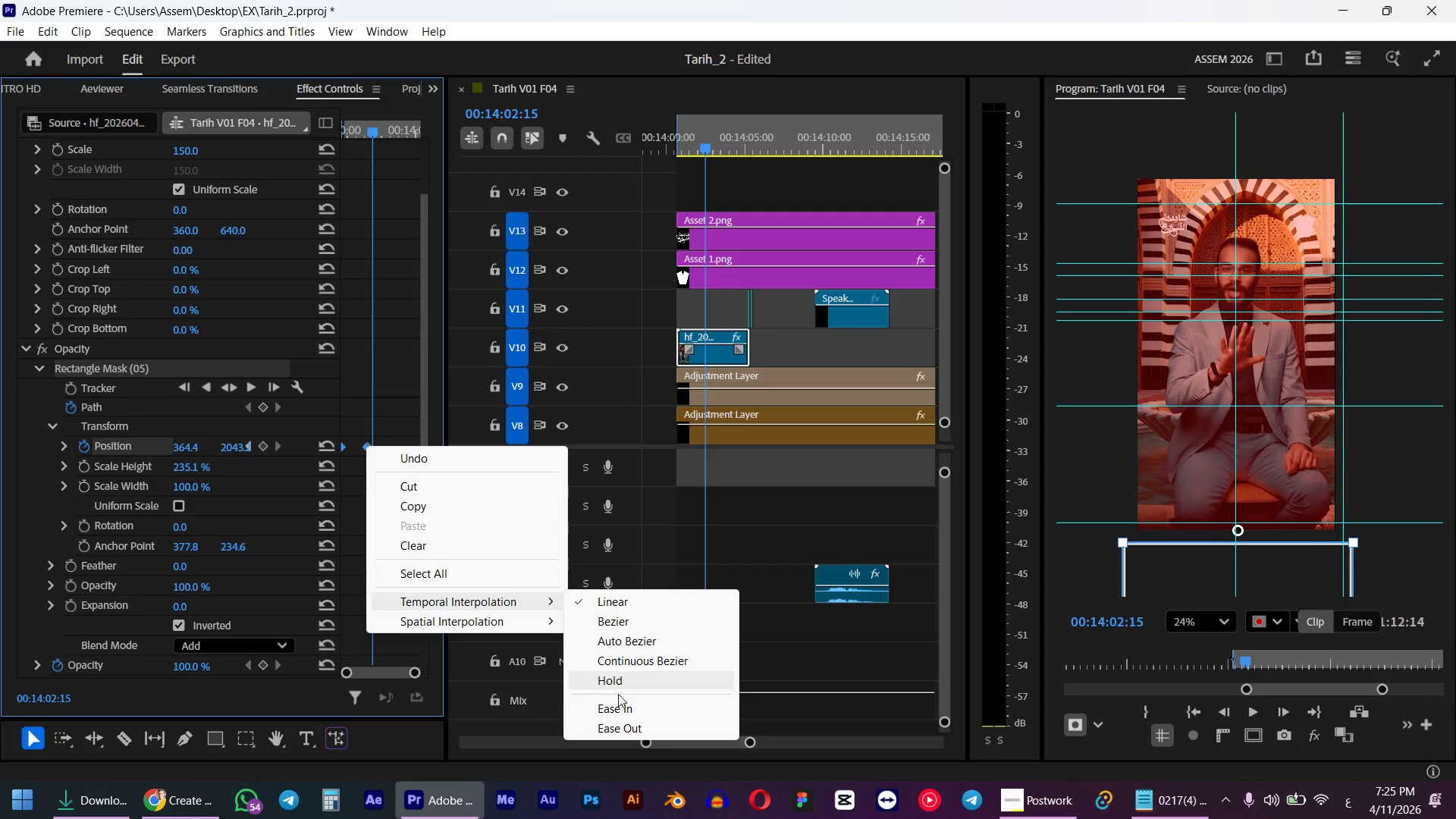 
left_click([614, 708])
 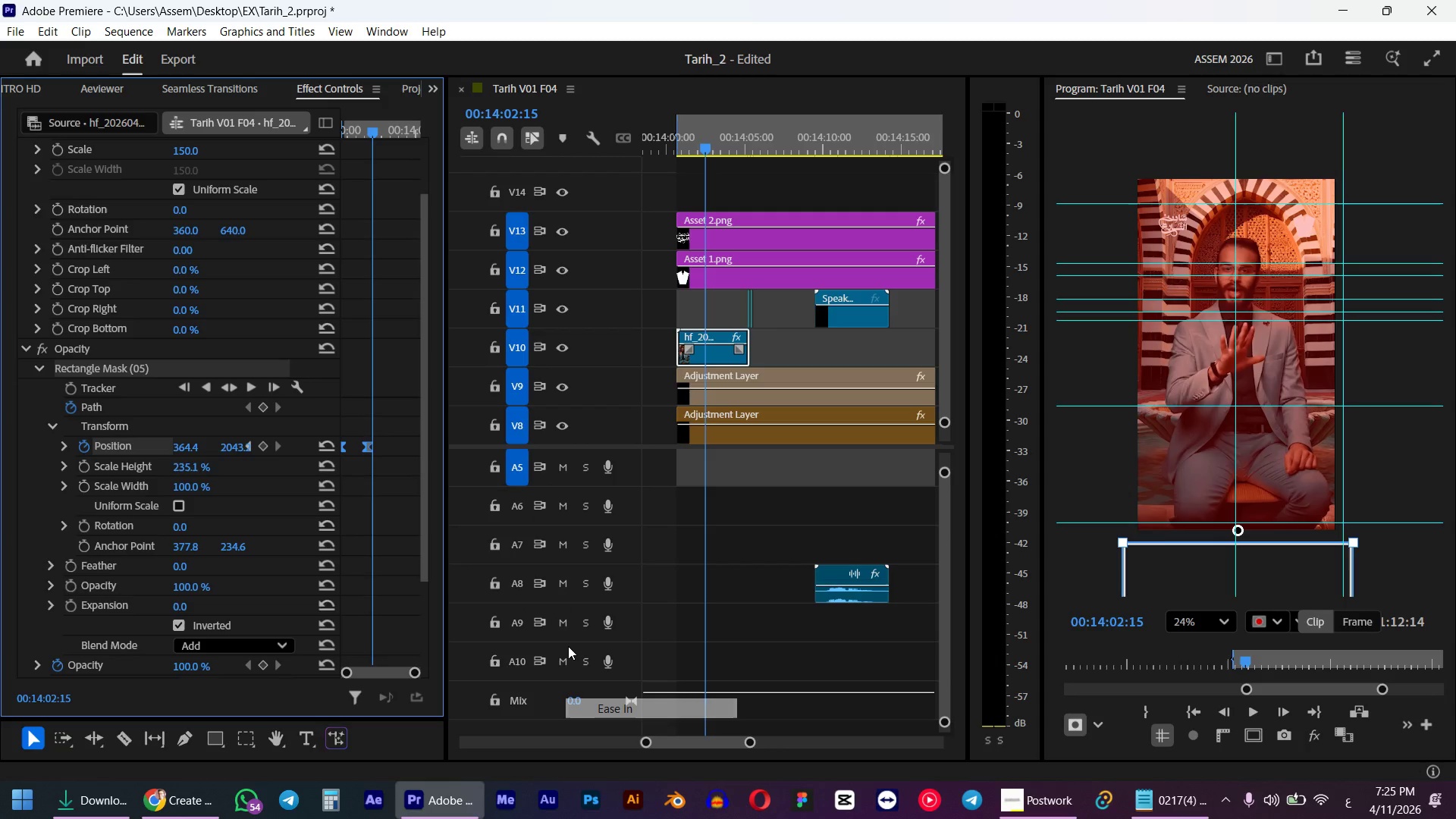 
left_click_drag(start_coordinate=[349, 126], to_coordinate=[258, 130])
 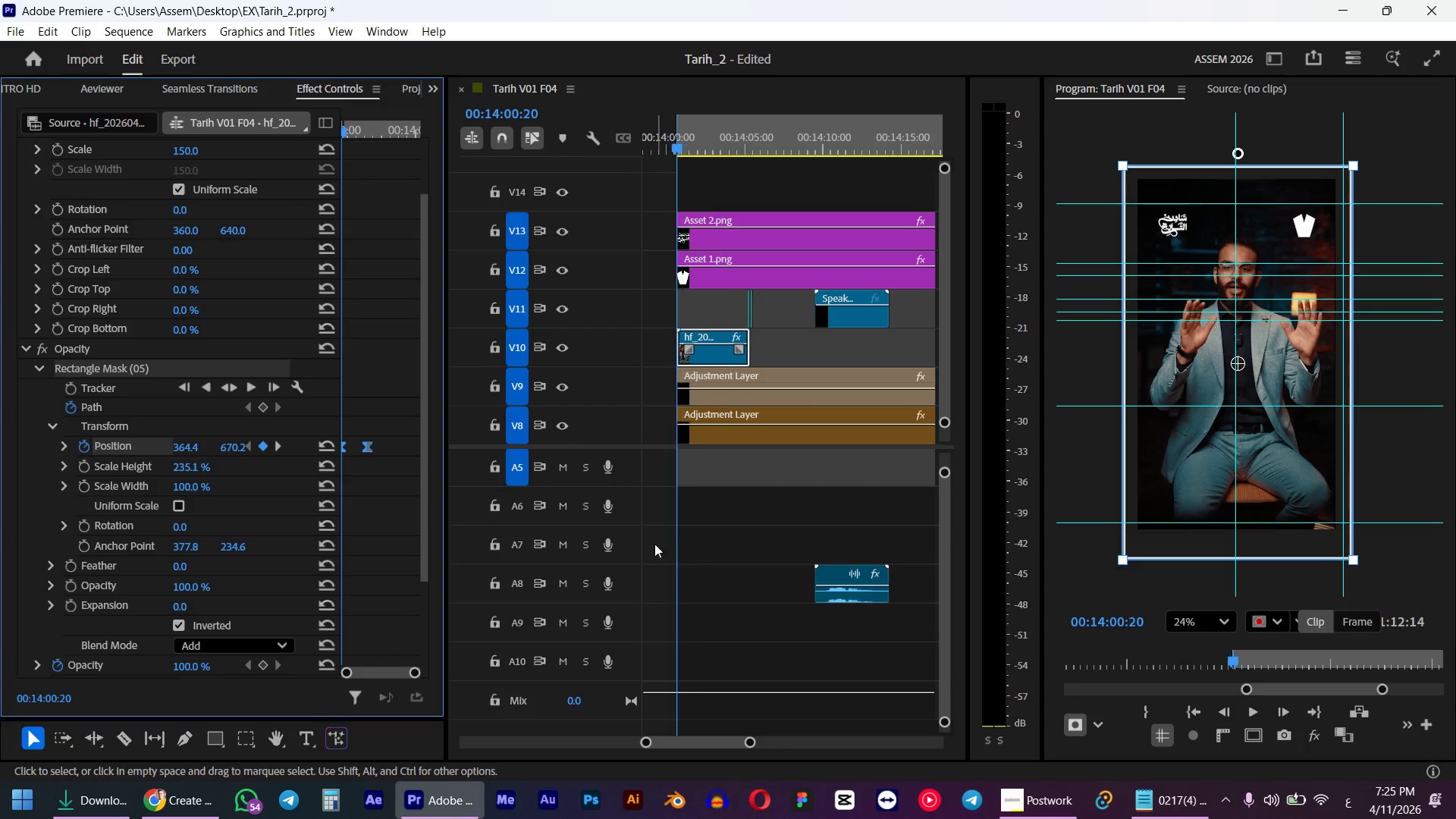 
left_click([654, 544])
 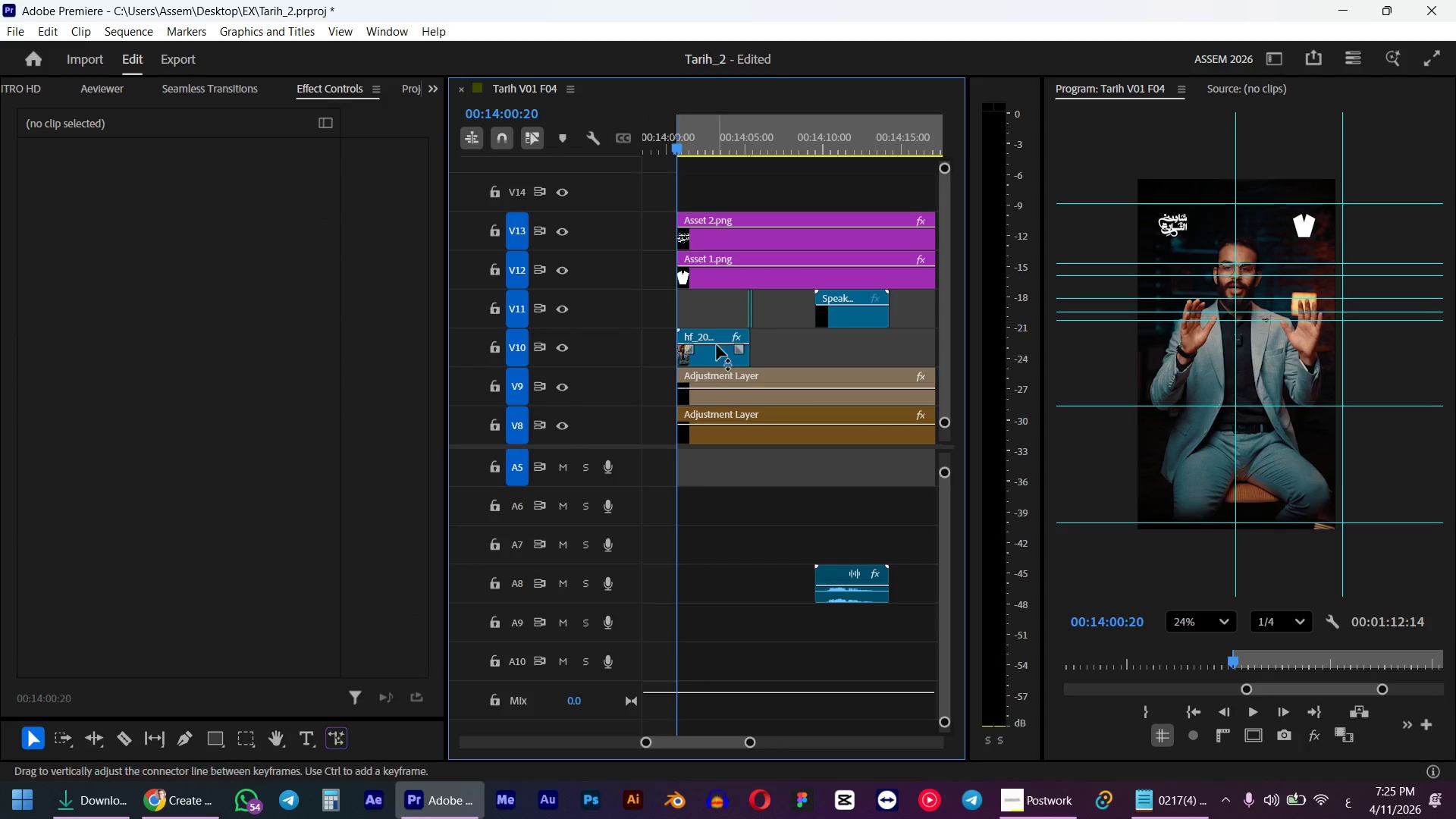 
key(Space)
 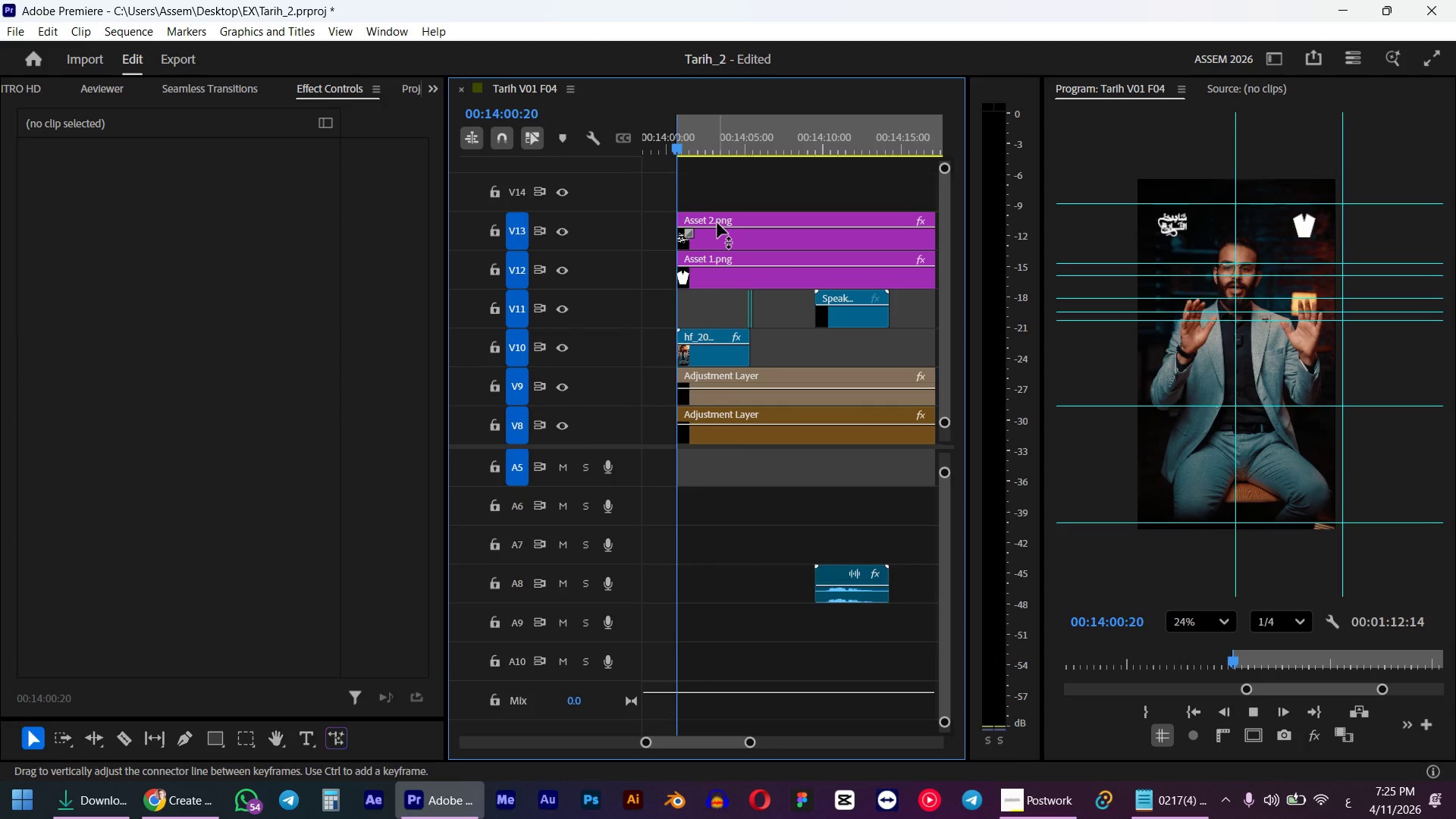 
key(Space)
 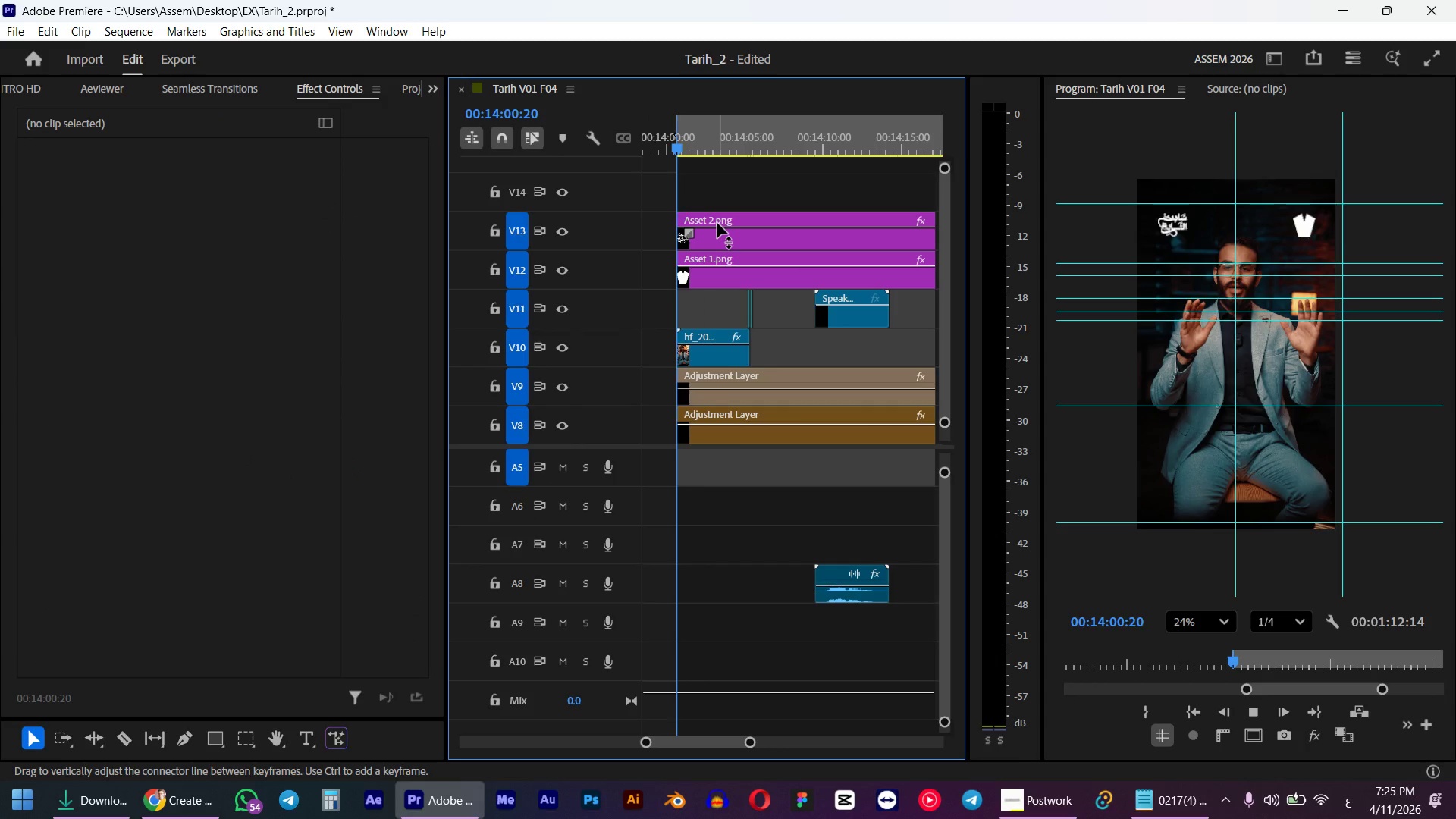 
left_click_drag(start_coordinate=[708, 143], to_coordinate=[672, 146])
 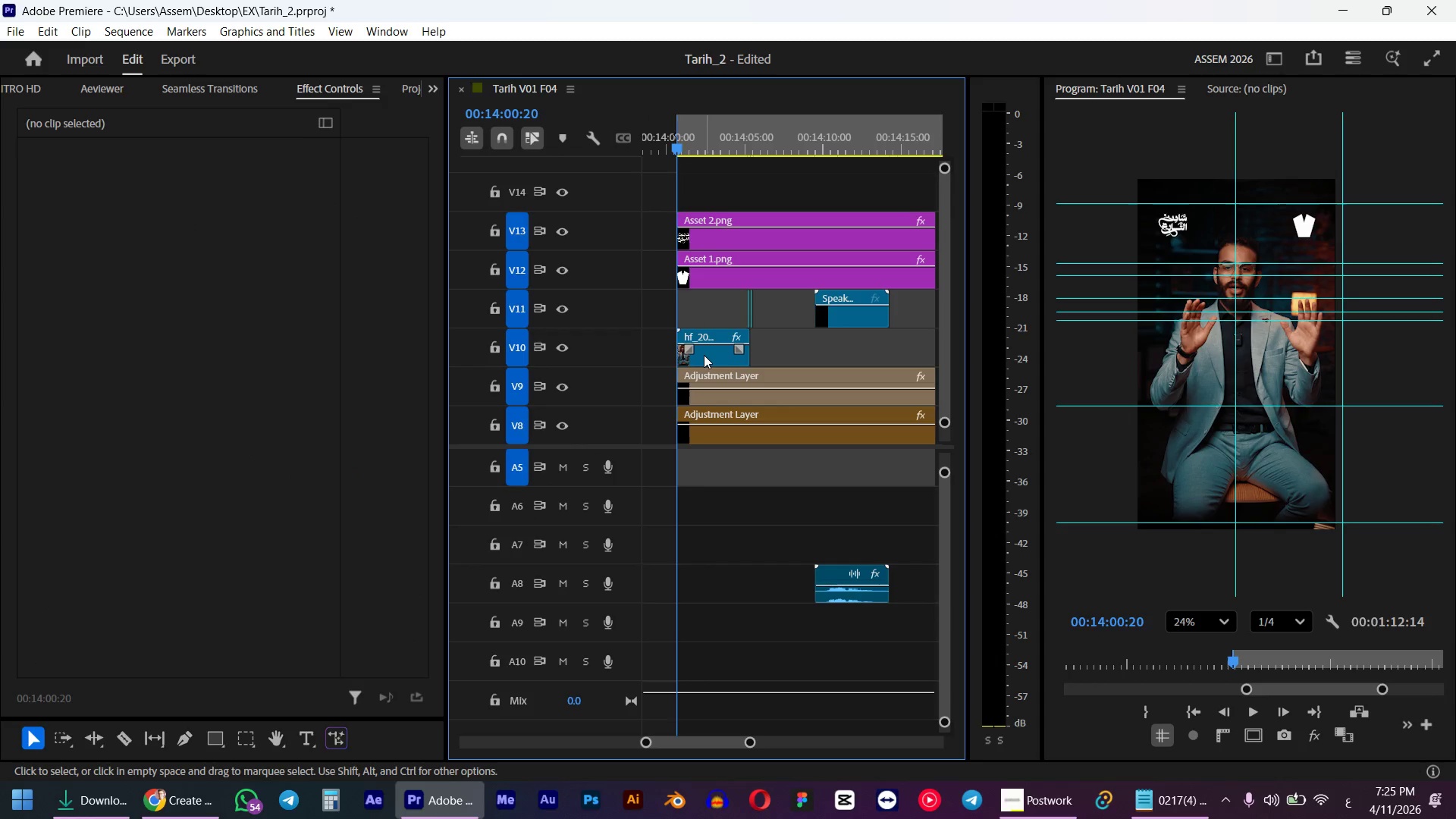 
hold_key(key=ShiftLeft, duration=0.84)
 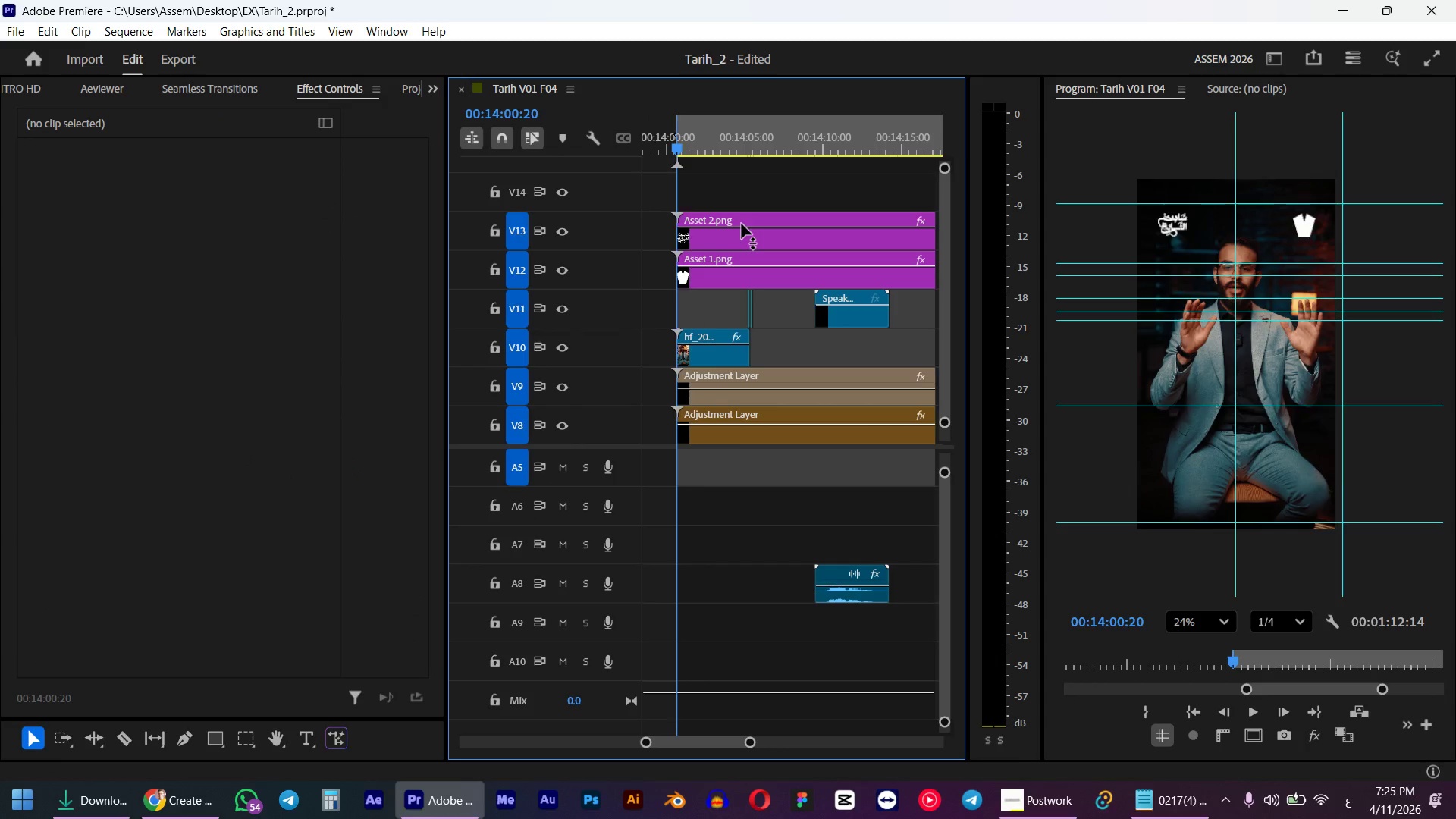 
left_click([704, 355])
 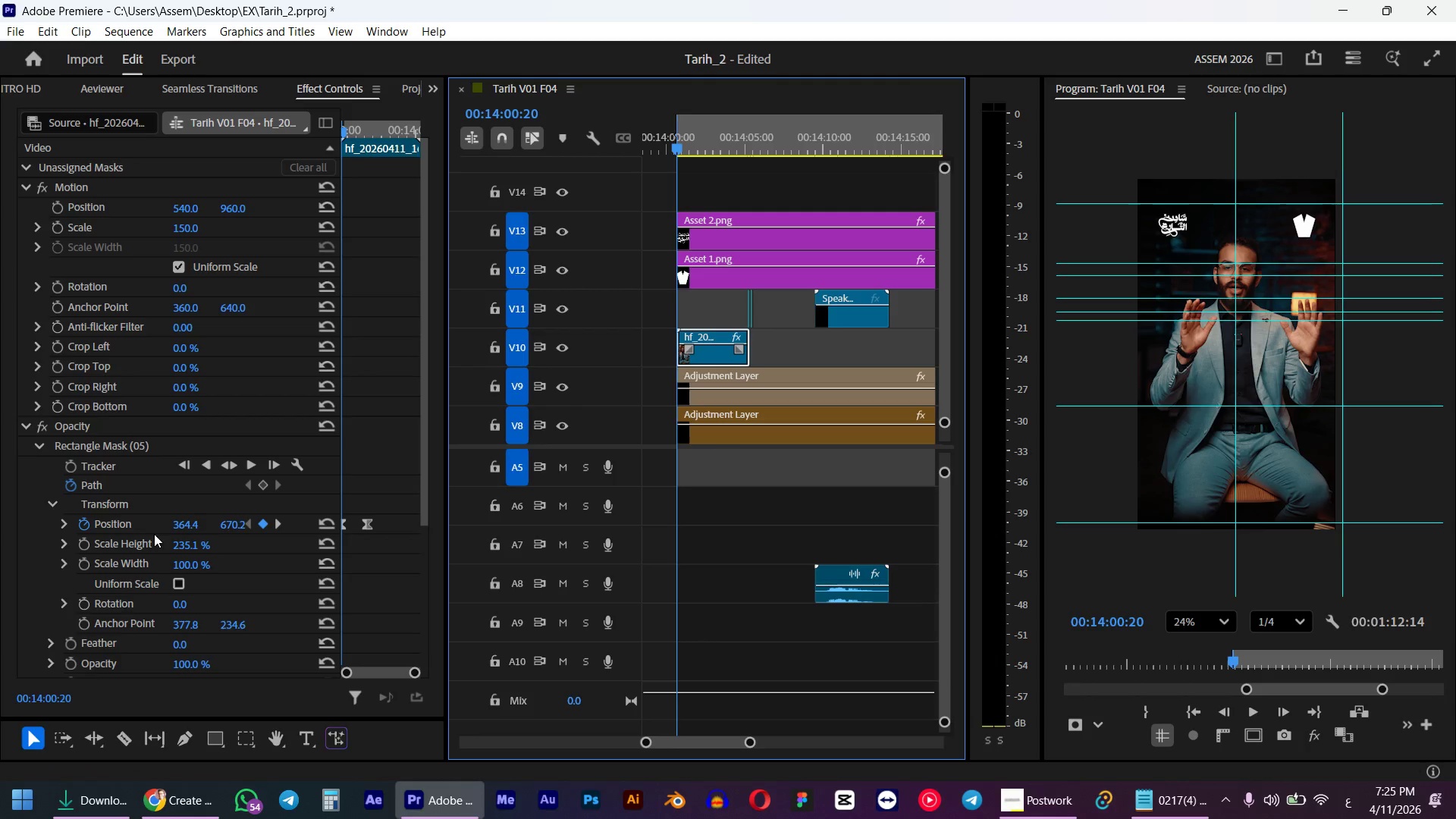 
scroll: coordinate [144, 541], scroll_direction: down, amount: 2.0
 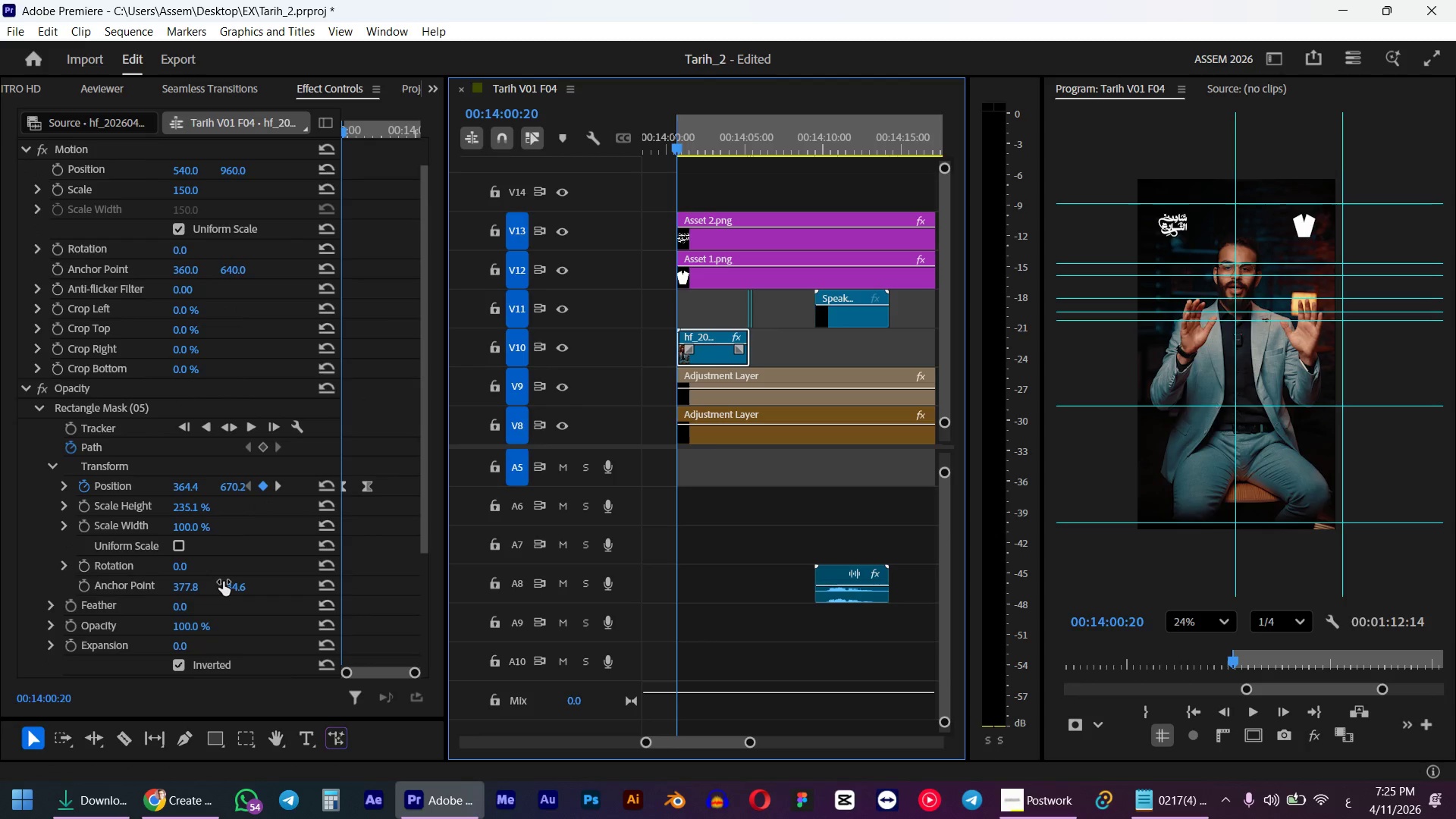 
left_click_drag(start_coordinate=[348, 128], to_coordinate=[352, 128])
 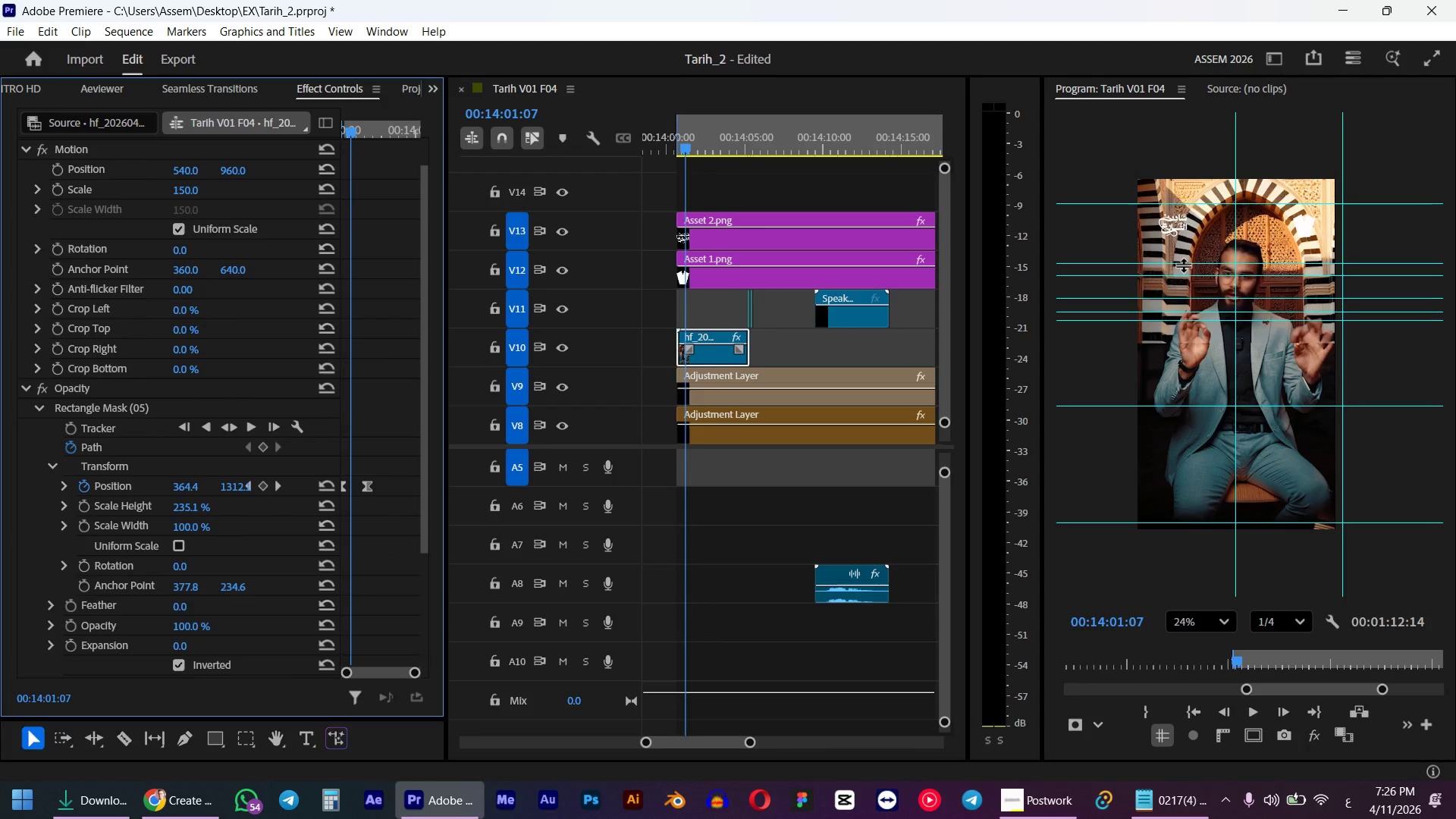 
scroll: coordinate [1128, 361], scroll_direction: up, amount: 5.0
 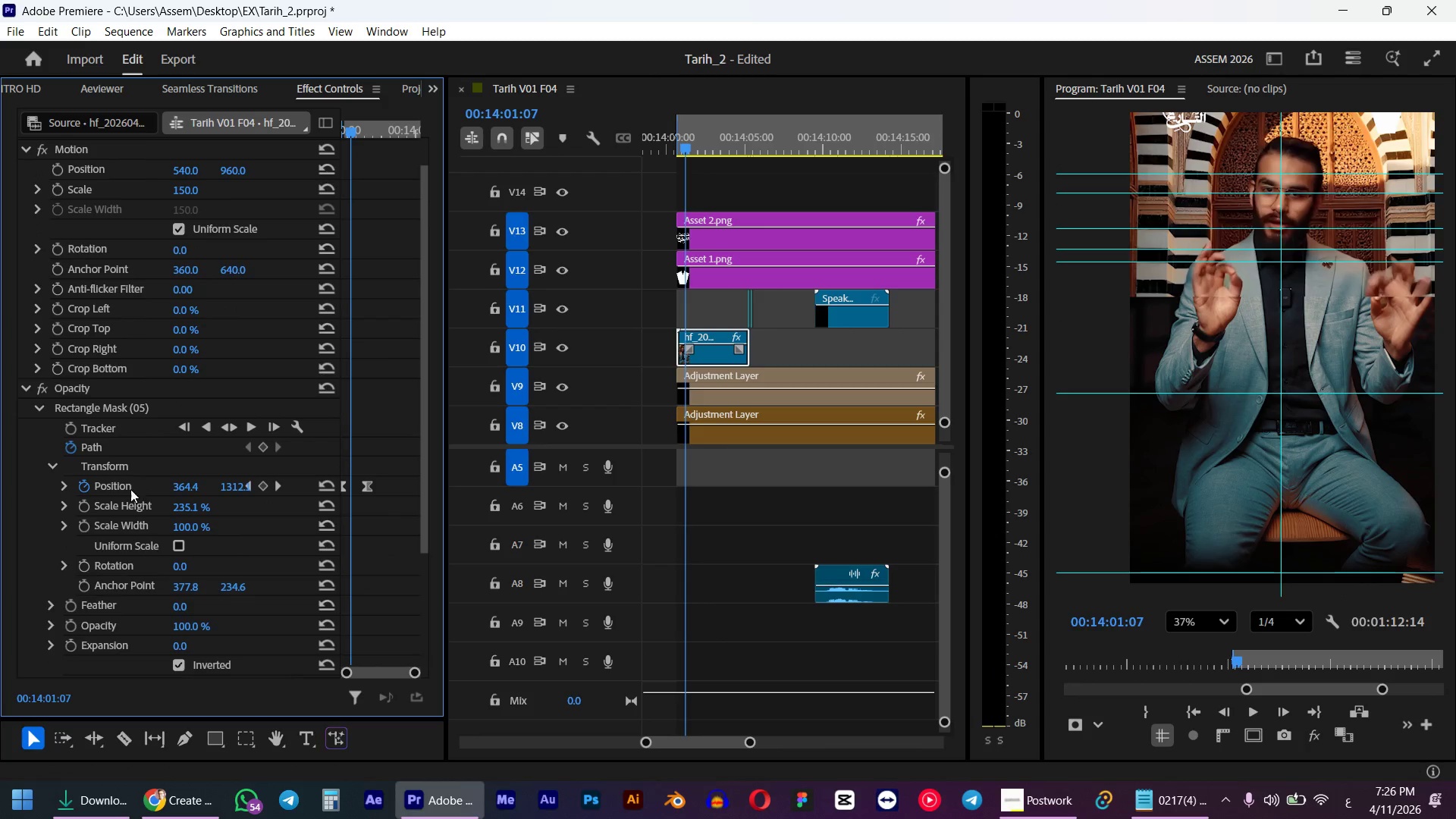 
left_click_drag(start_coordinate=[179, 606], to_coordinate=[298, 555])
 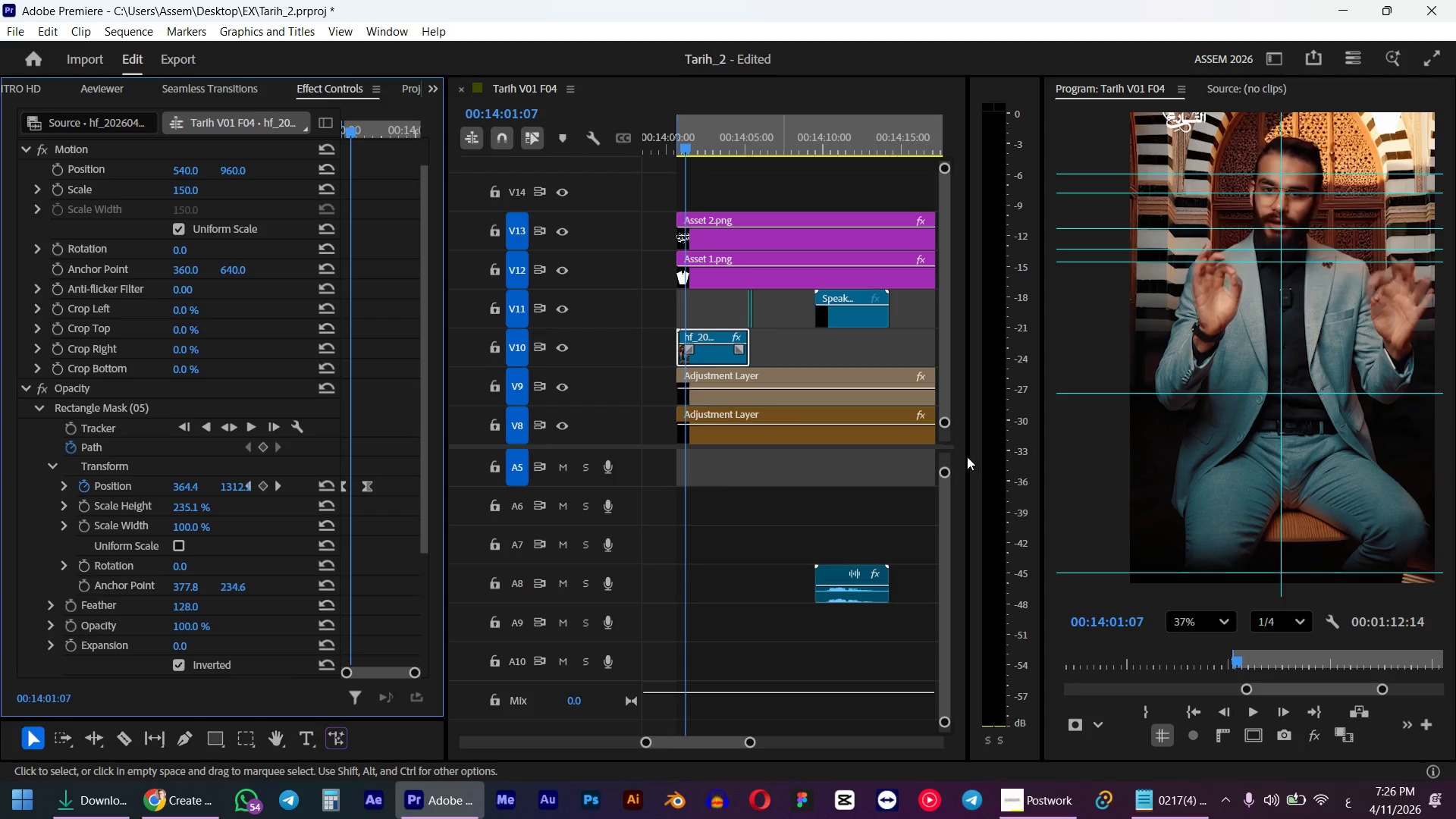 
scroll: coordinate [1179, 281], scroll_direction: down, amount: 5.0
 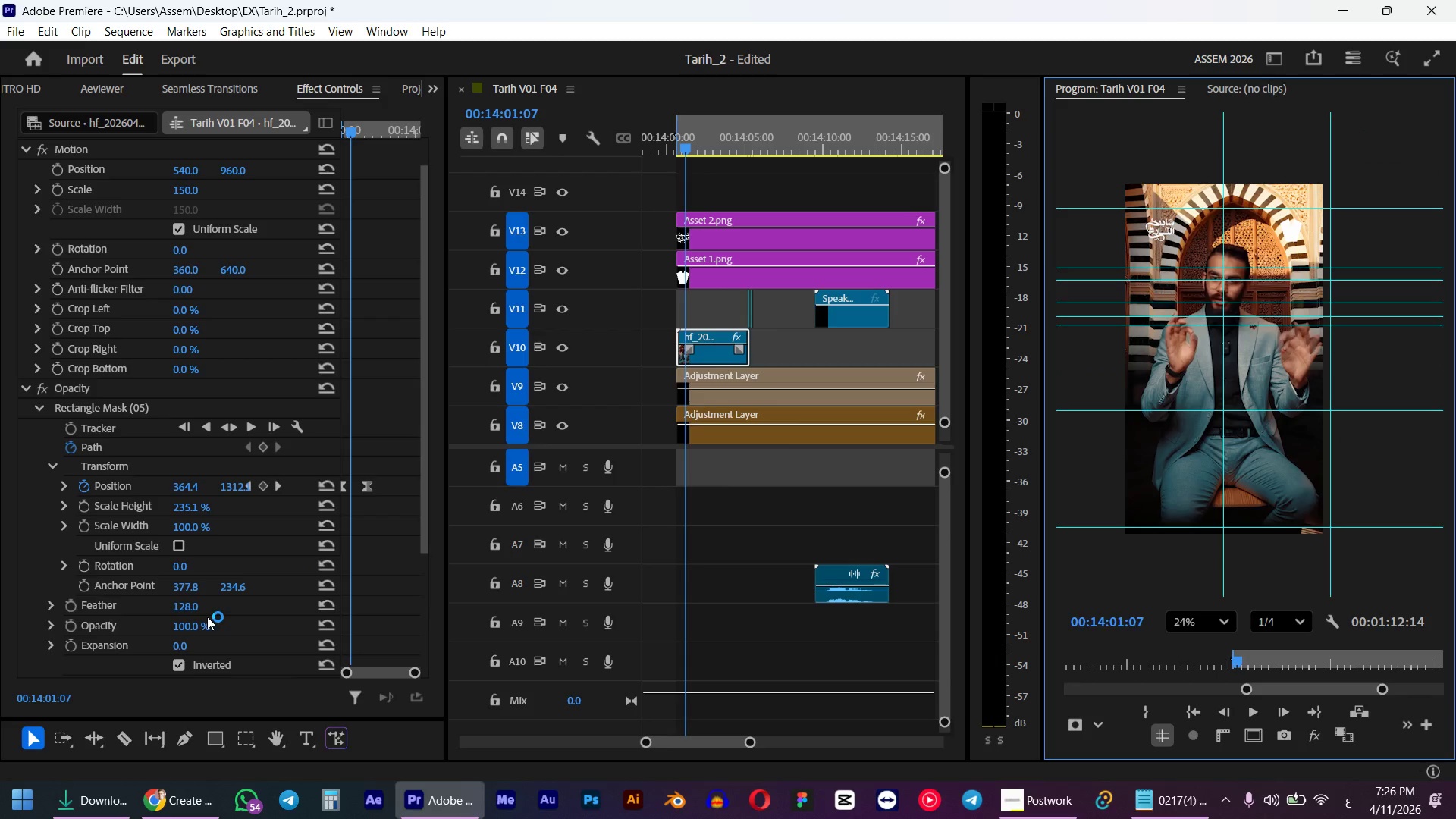 
left_click_drag(start_coordinate=[349, 119], to_coordinate=[282, 123])
 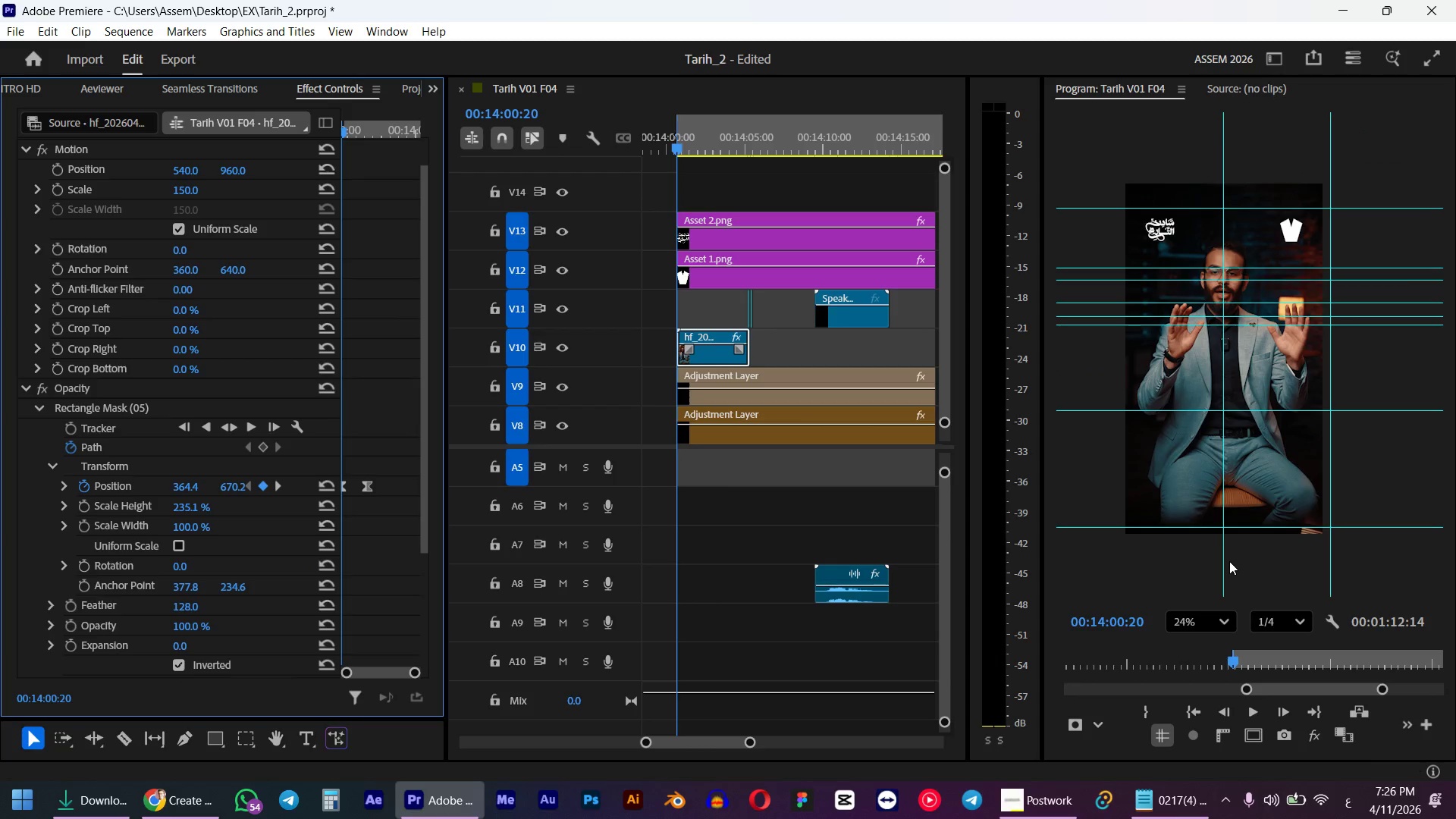 
key(Space)
 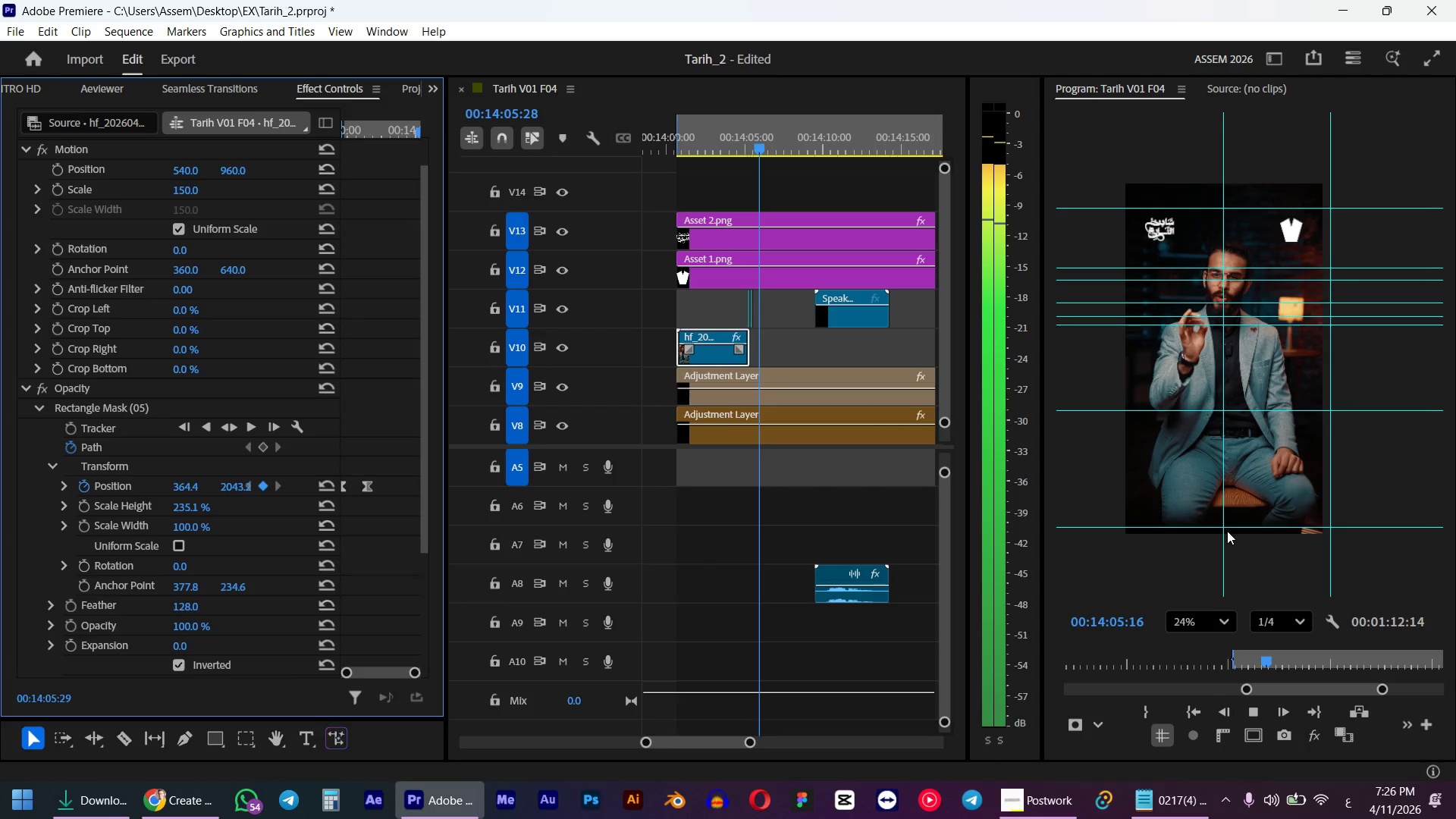 
wait(7.7)
 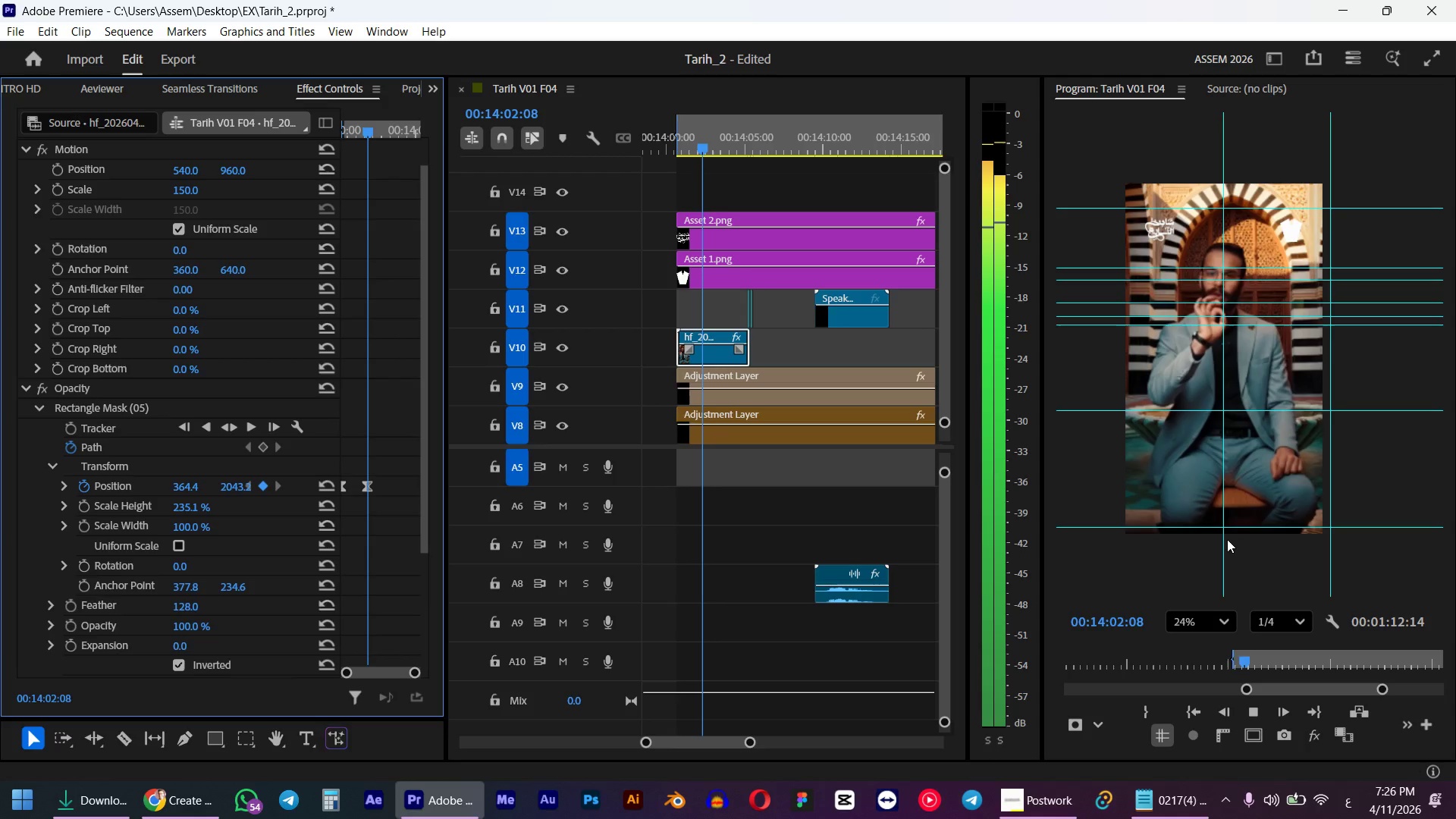 
left_click_drag(start_coordinate=[733, 133], to_coordinate=[673, 144])
 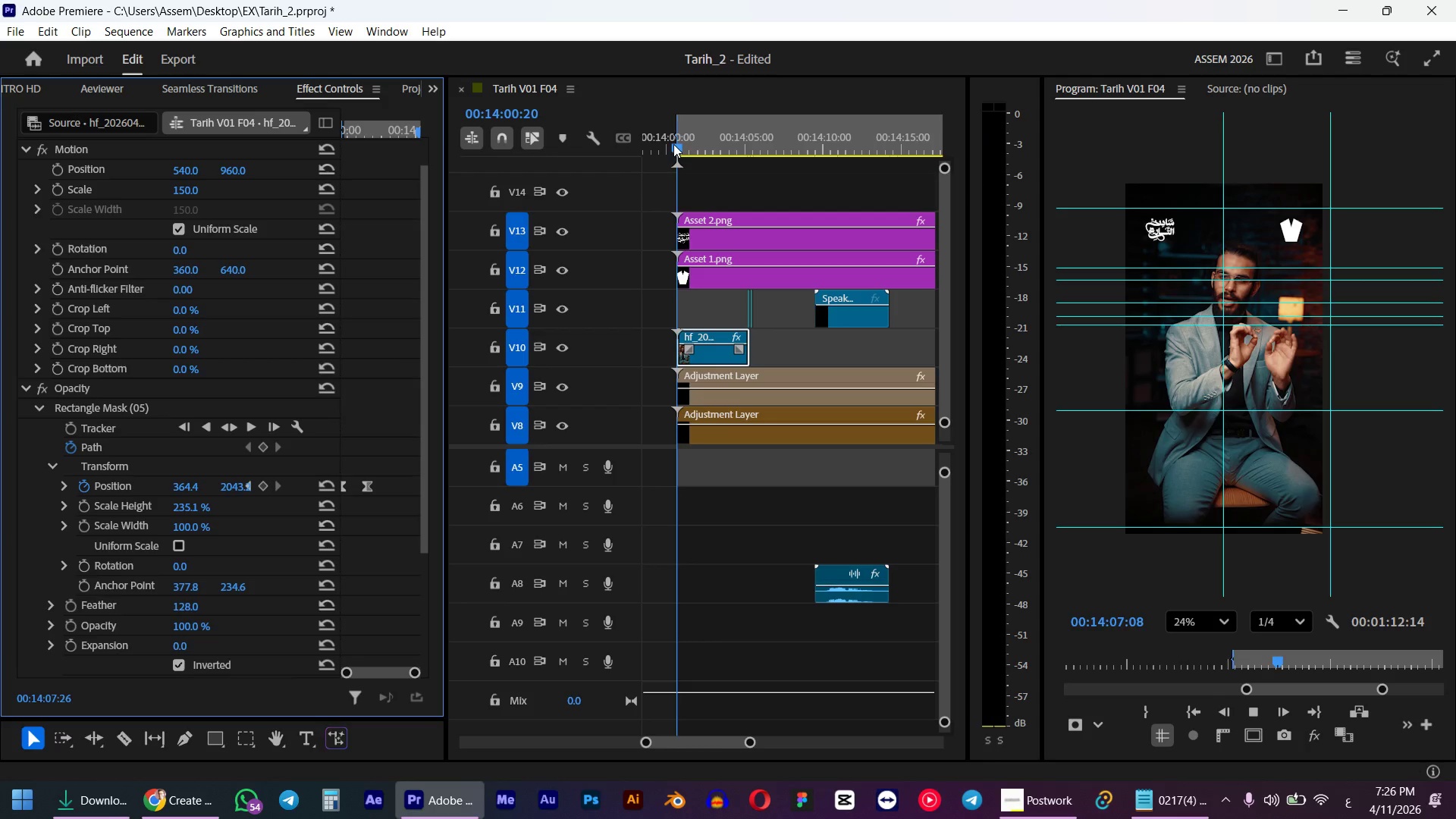 
hold_key(key=ShiftLeft, duration=0.75)
 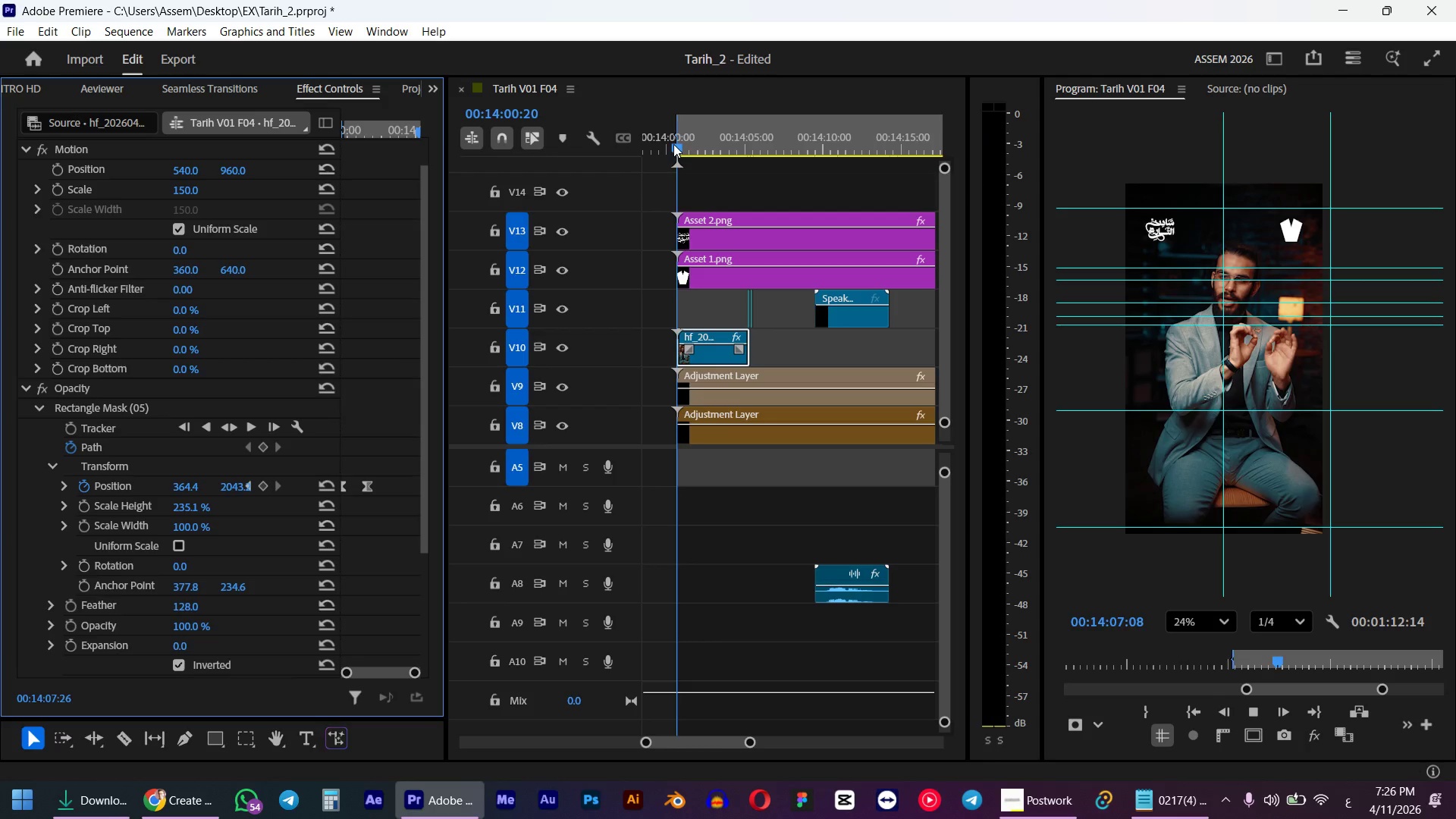 
key(Space)
 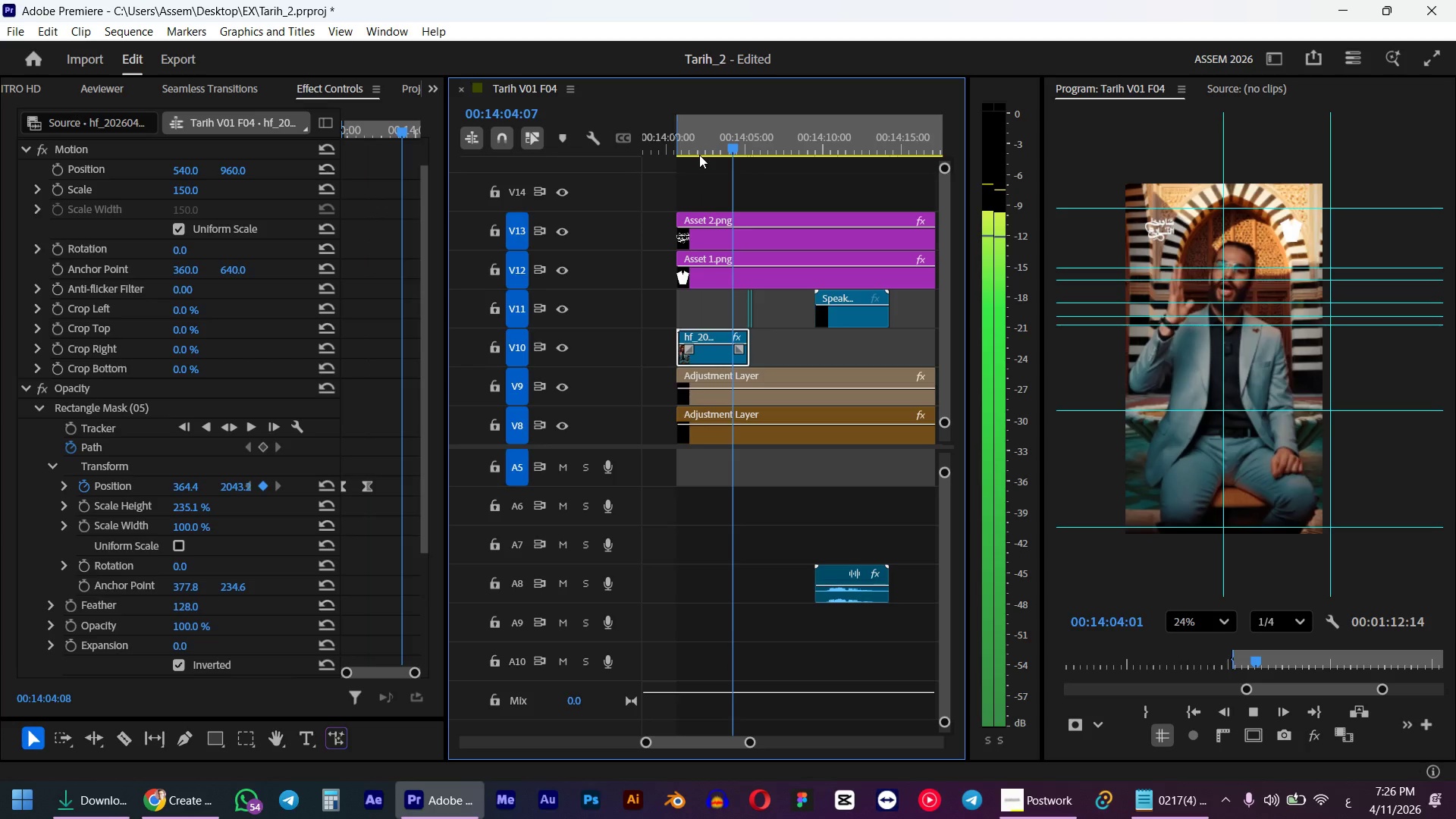 
wait(6.64)
 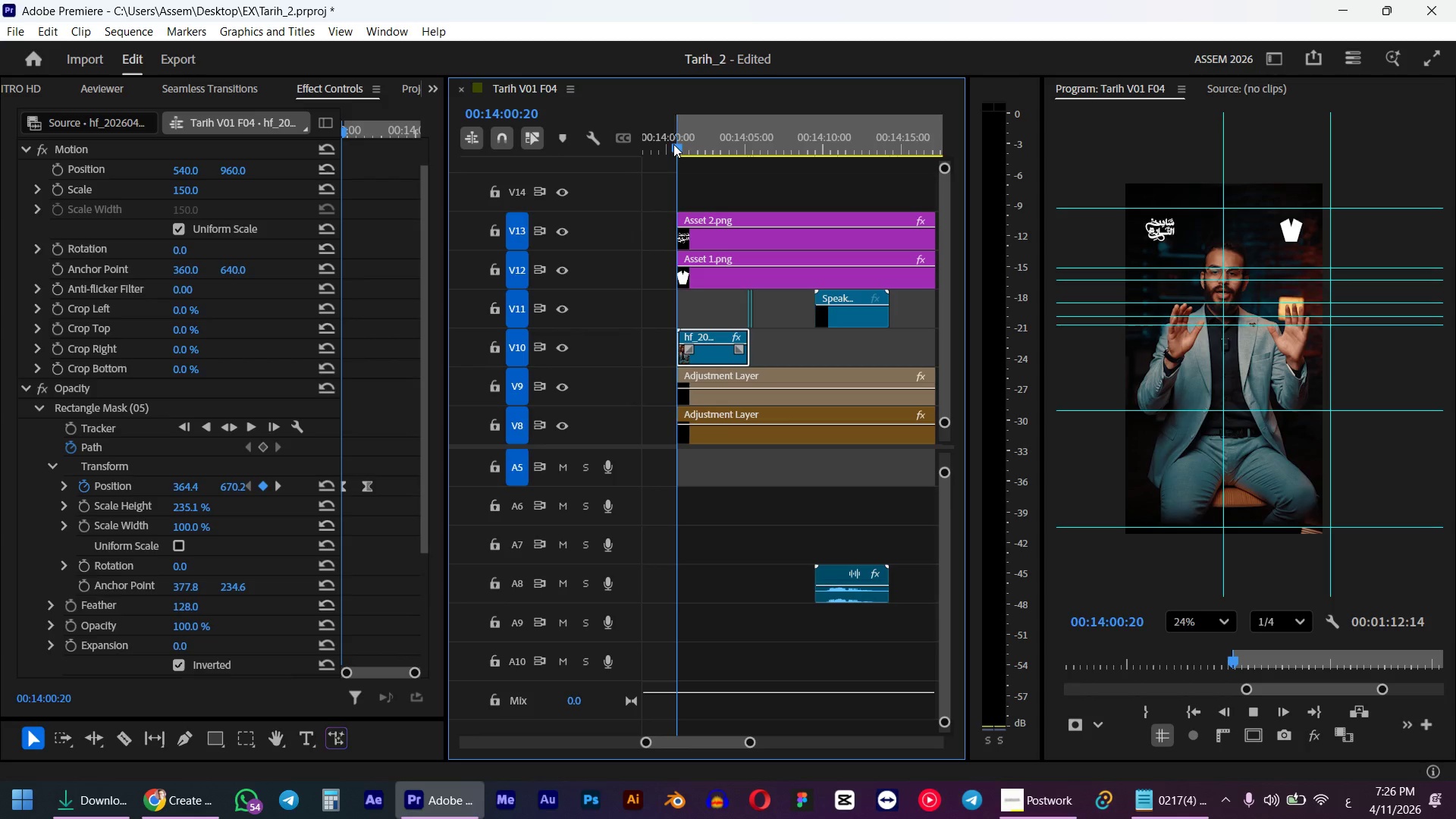 
key(Space)
 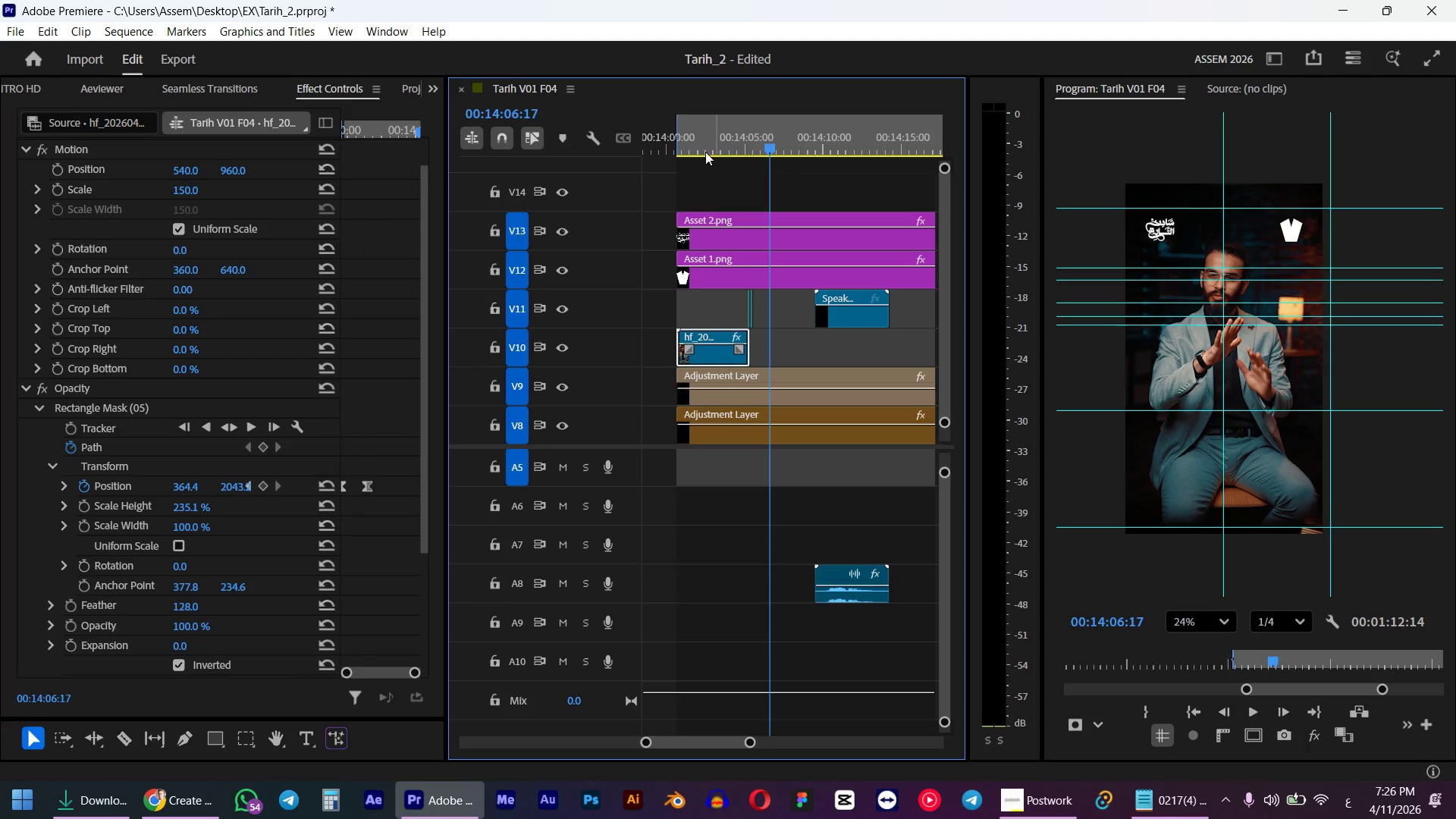 
left_click_drag(start_coordinate=[716, 142], to_coordinate=[687, 143])
 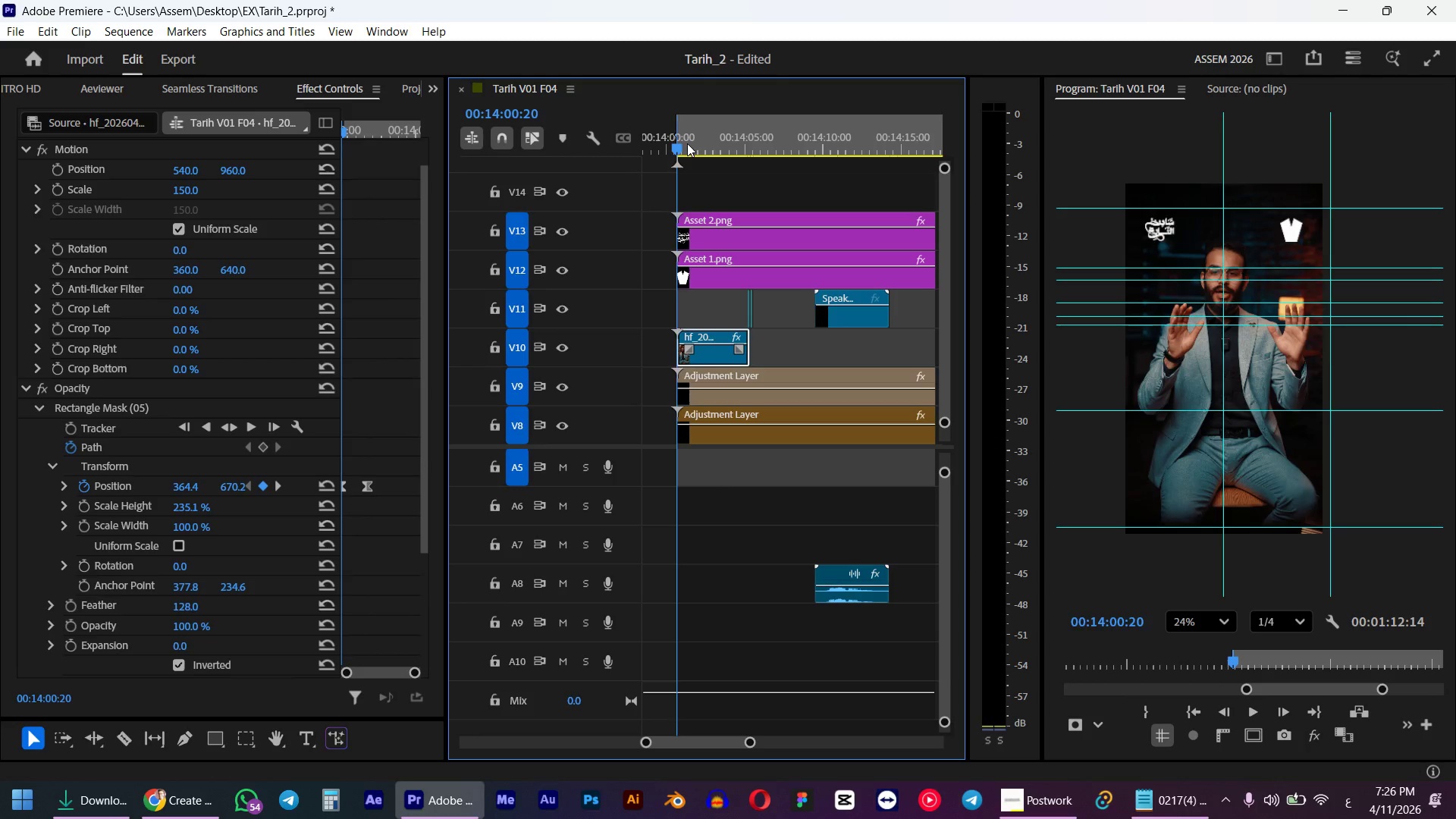 
hold_key(key=ShiftLeft, duration=0.77)
 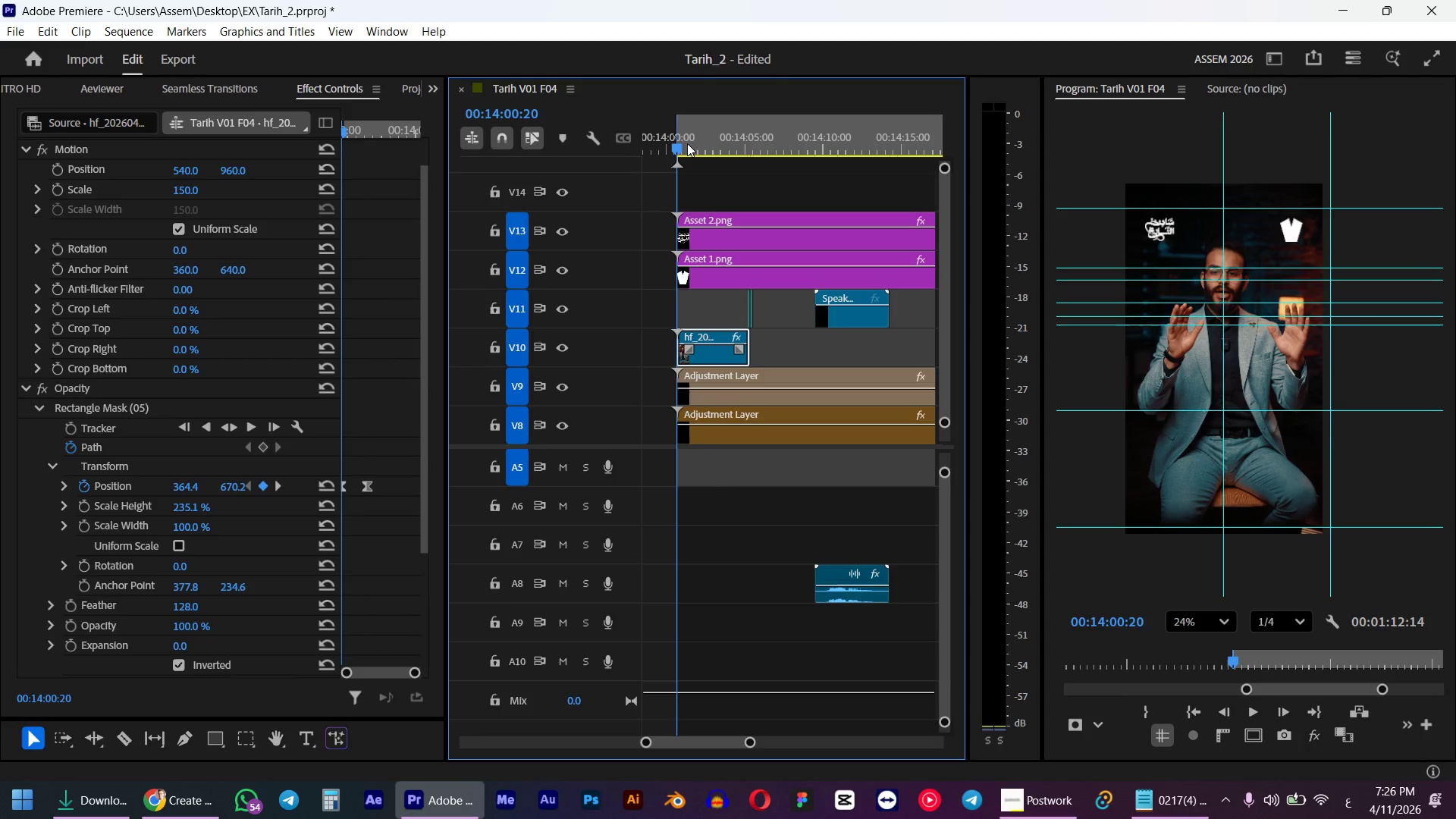 
key(Space)
 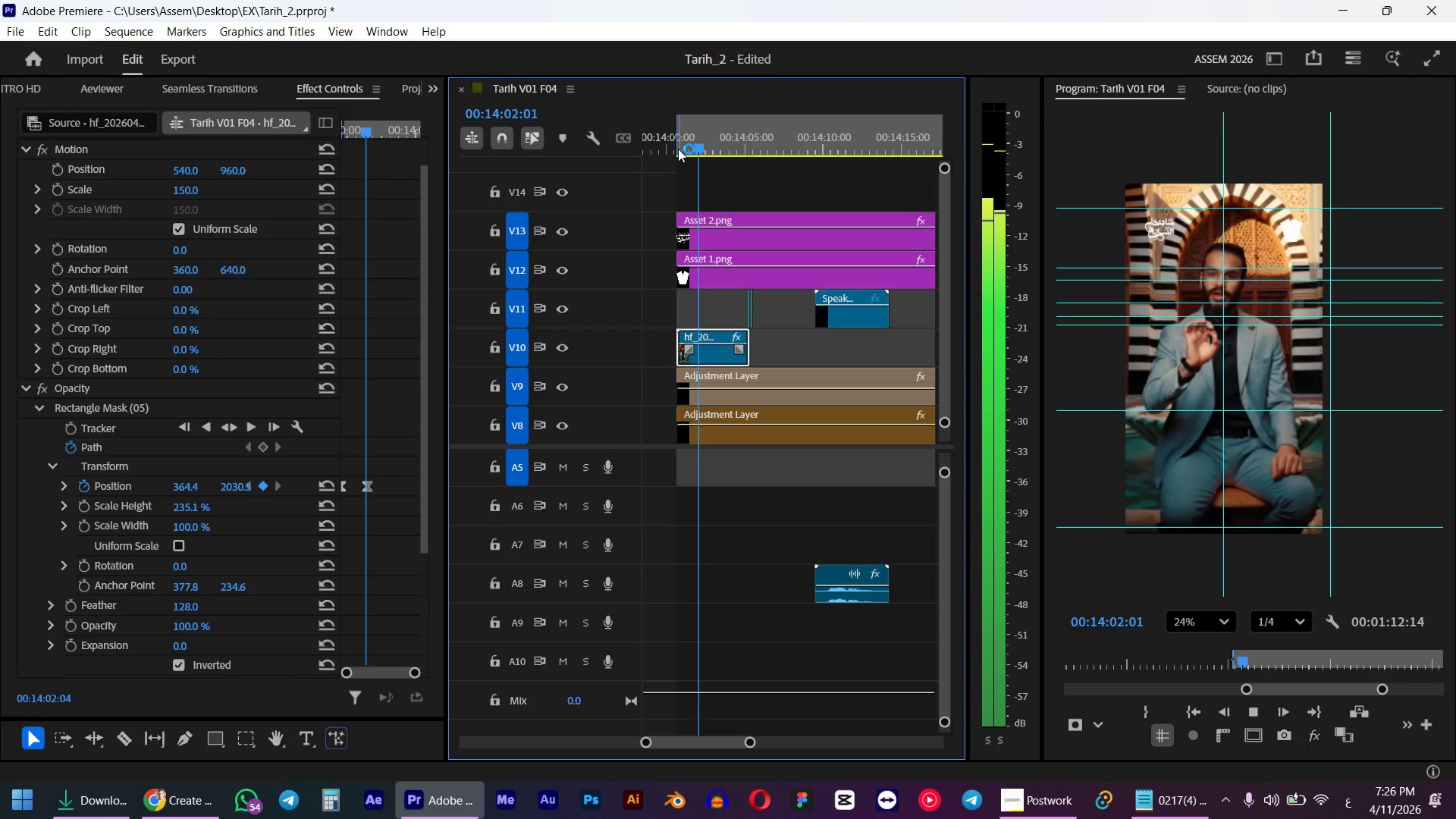 
wait(7.51)
 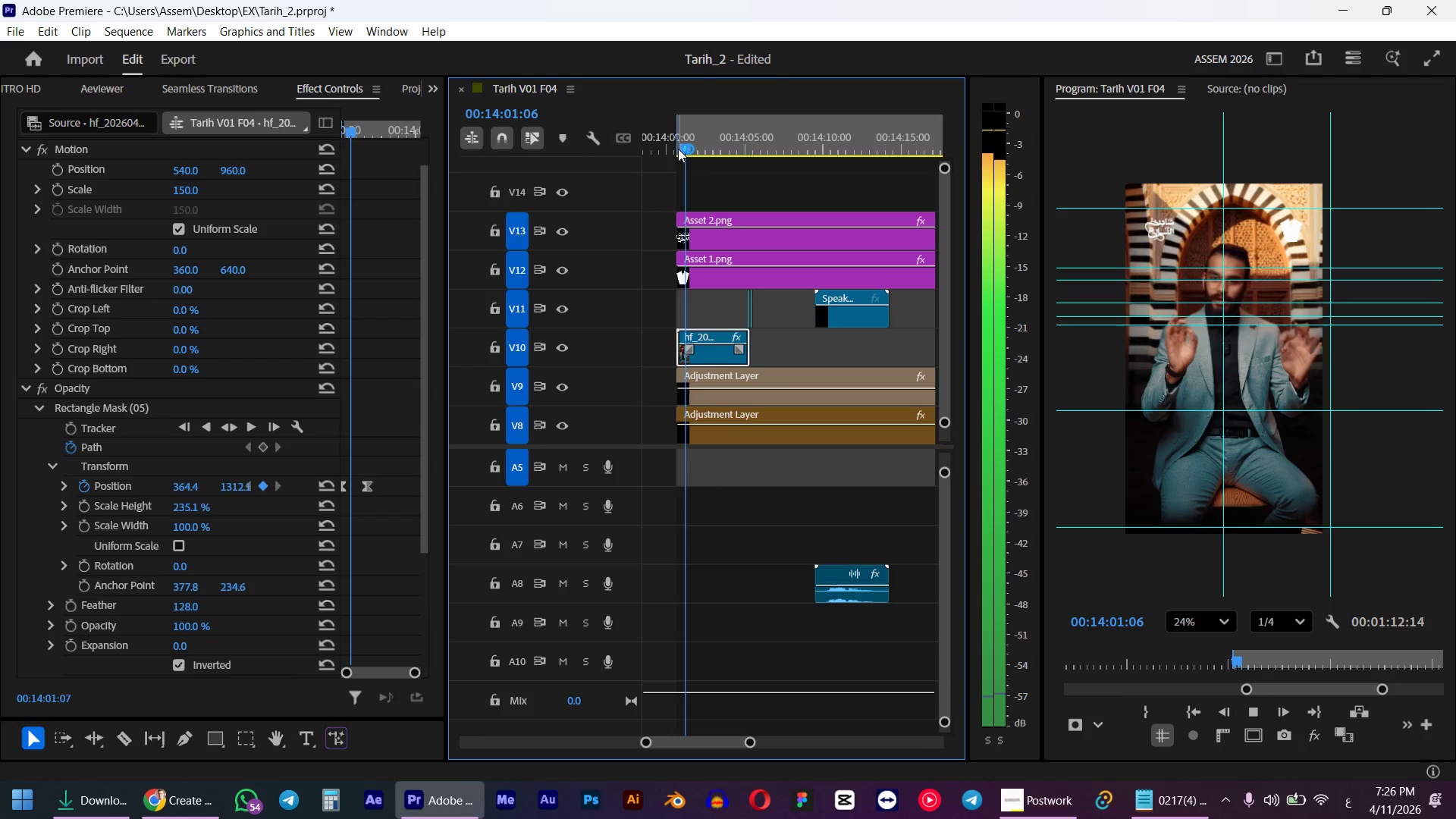 
hold_key(key=Space, duration=3.27)
 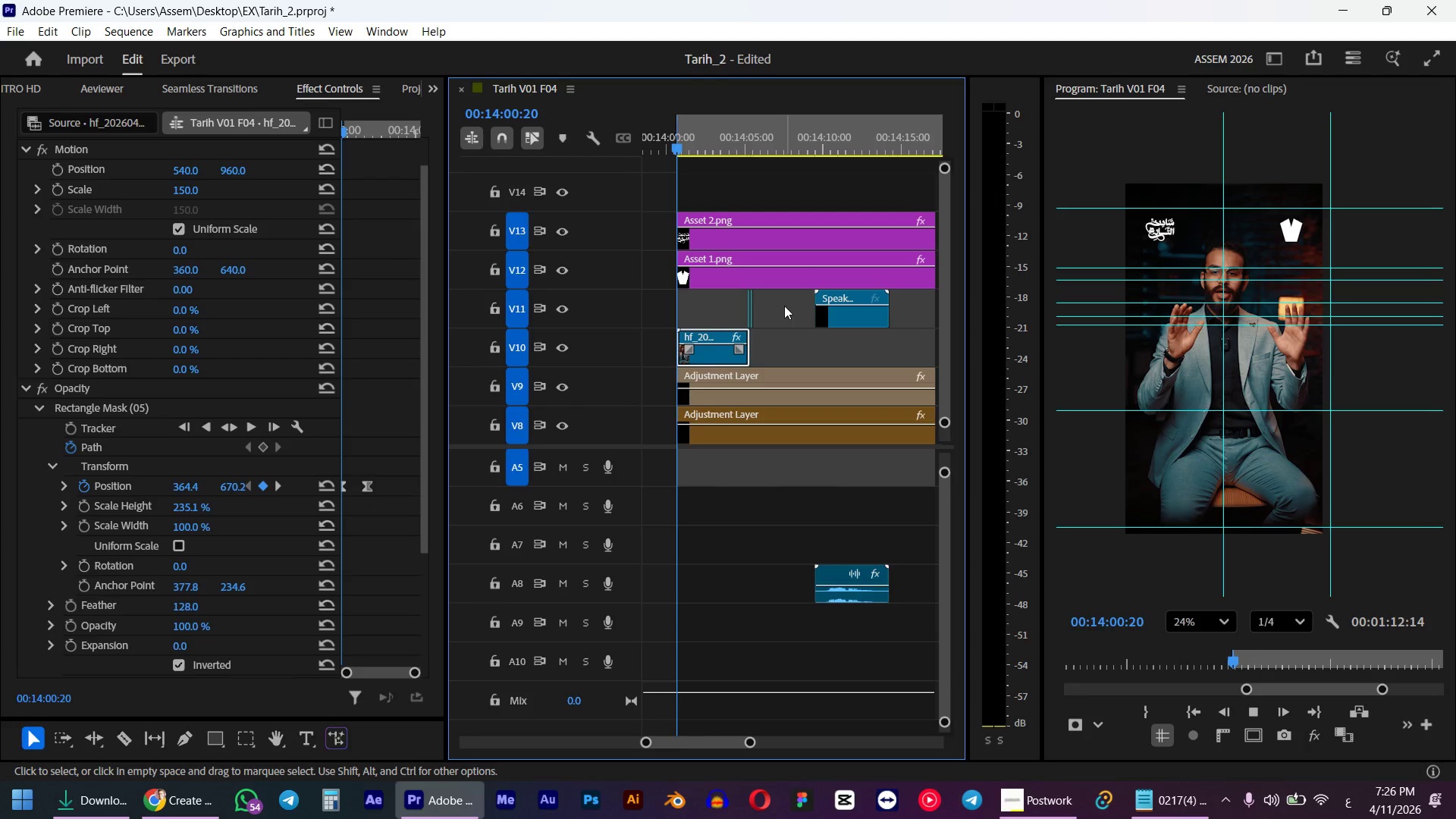 
left_click_drag(start_coordinate=[728, 149], to_coordinate=[686, 152])
 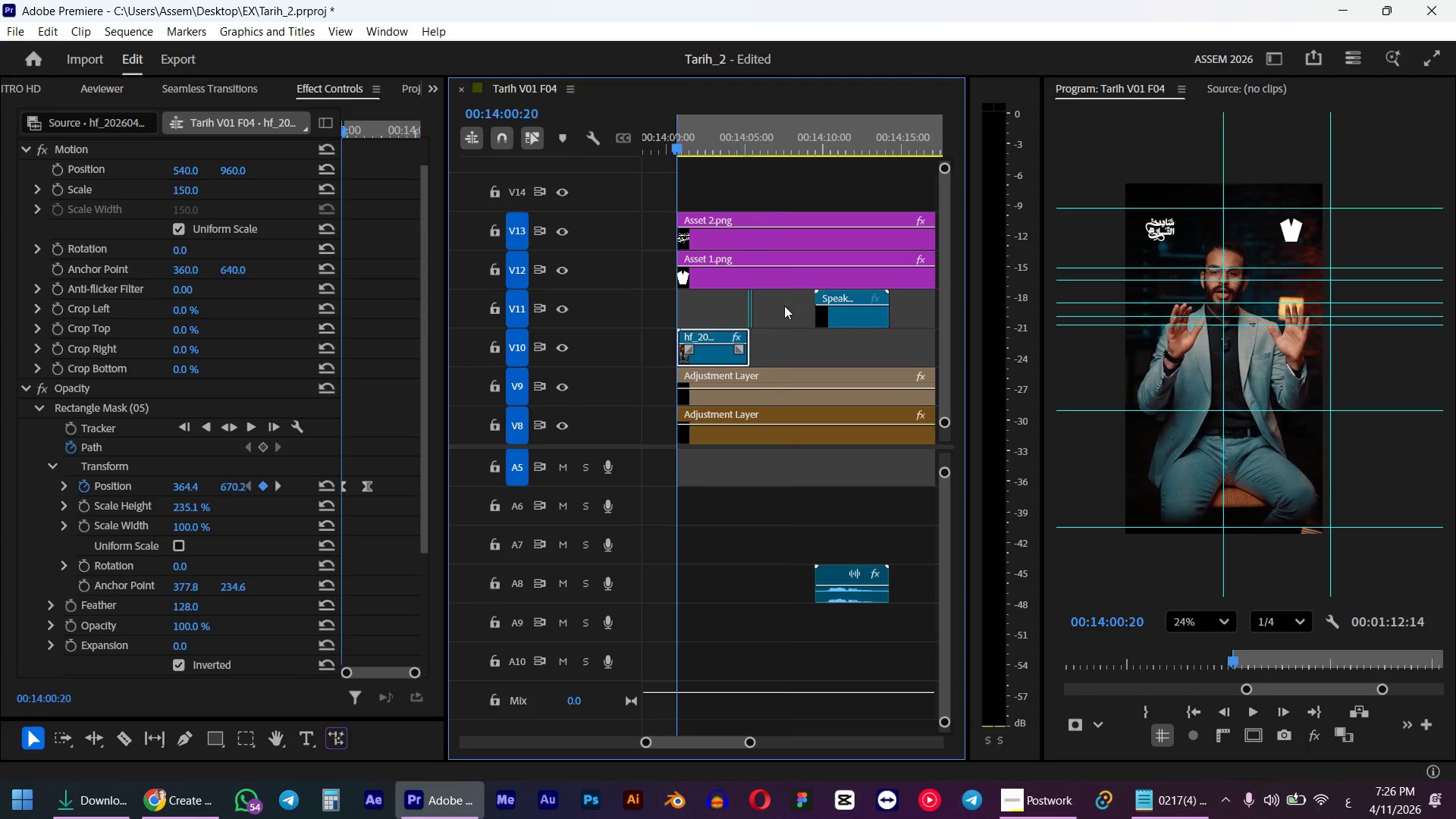 
hold_key(key=ShiftLeft, duration=1.03)
 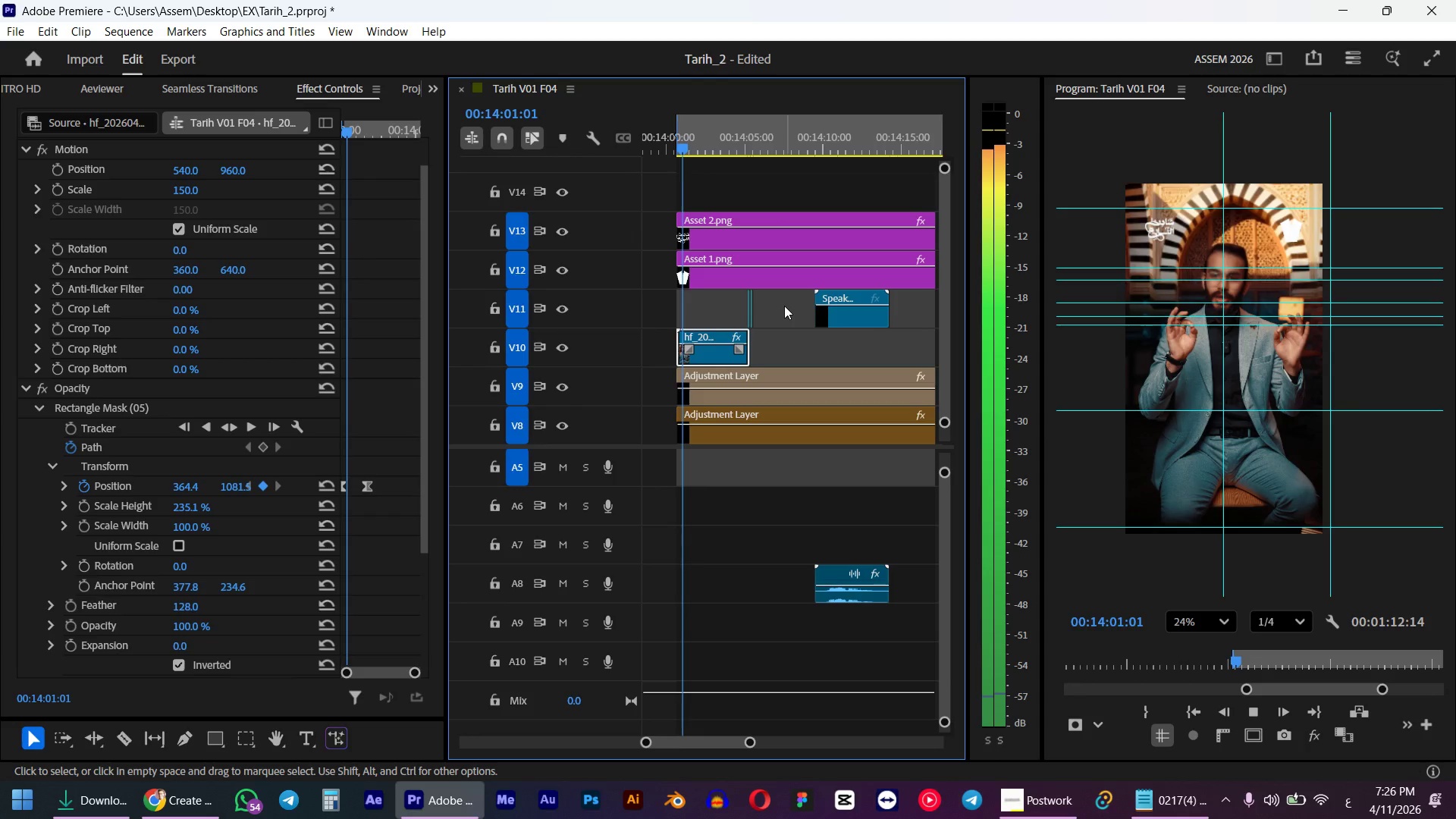 
key(Space)
 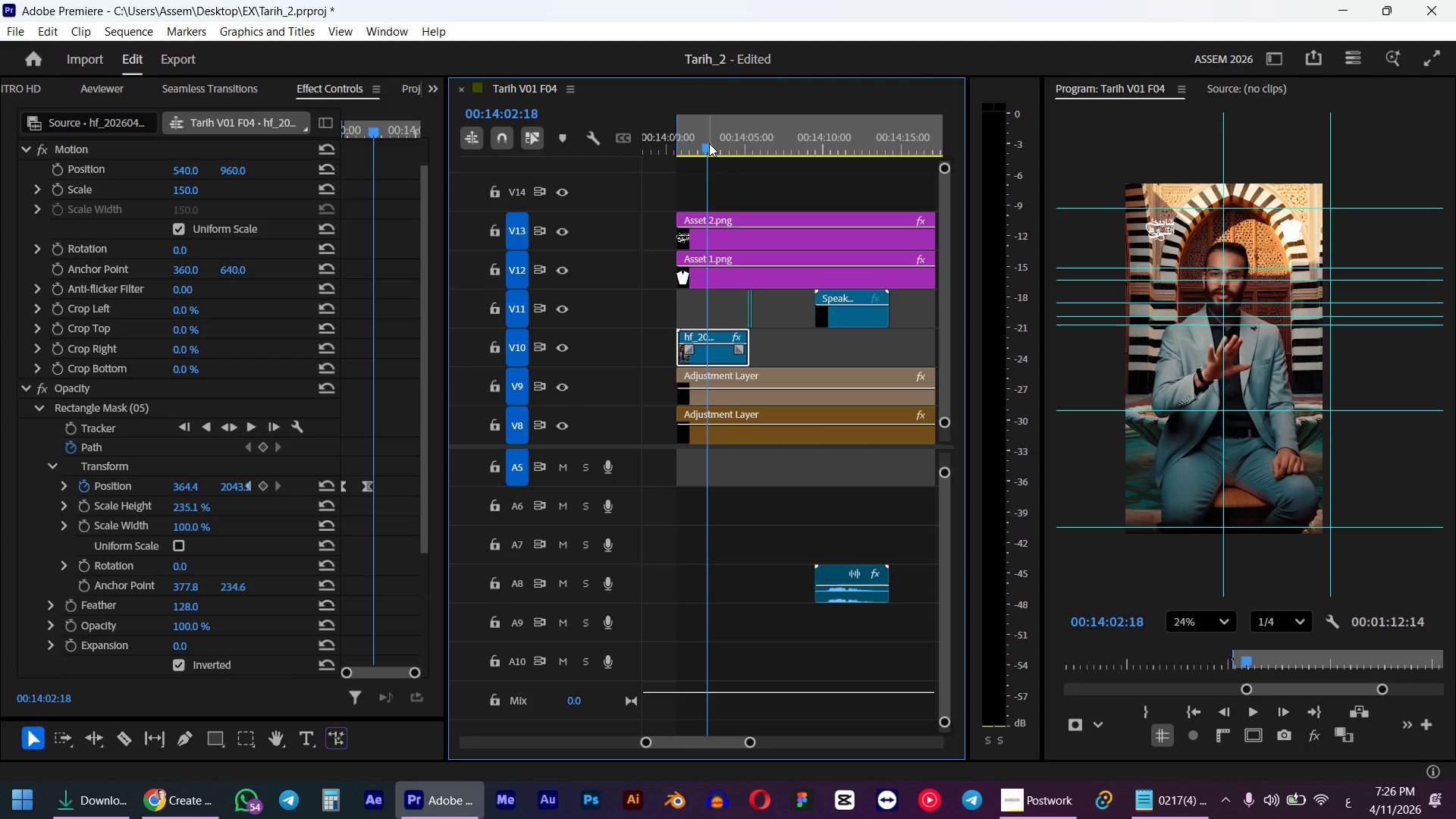 
left_click_drag(start_coordinate=[709, 143], to_coordinate=[676, 146])
 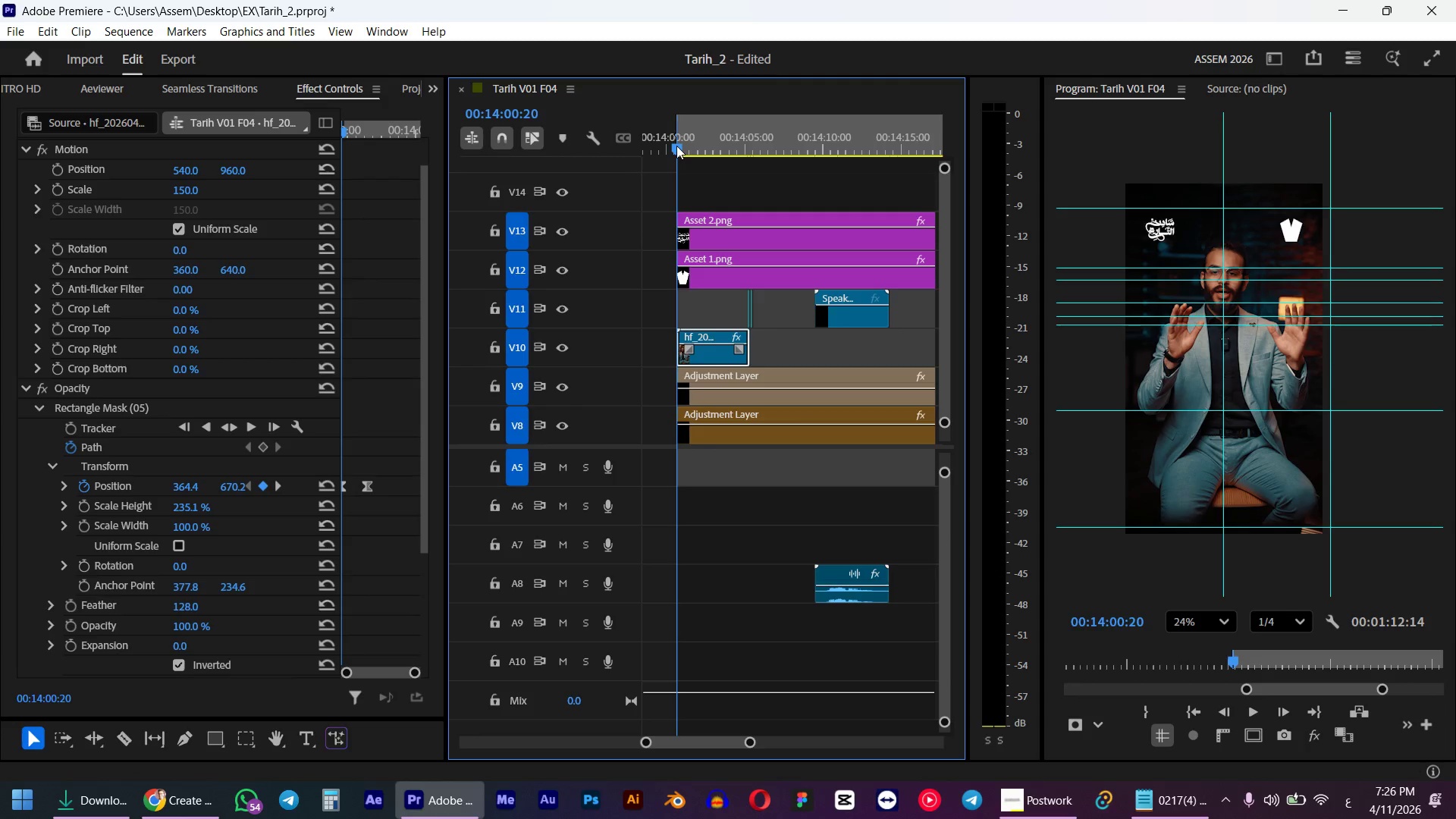 
hold_key(key=ShiftLeft, duration=0.69)
 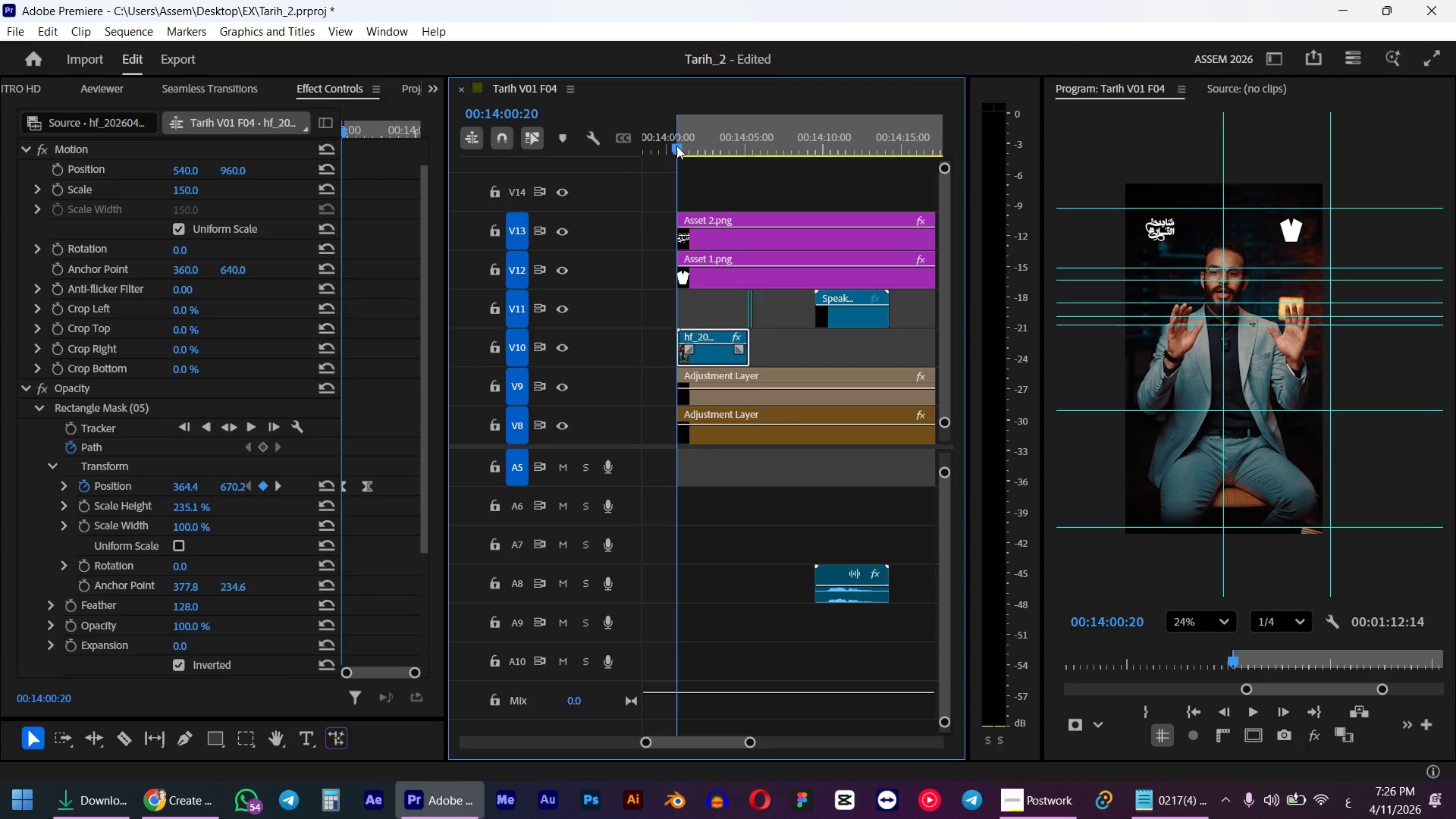 
key(Space)
 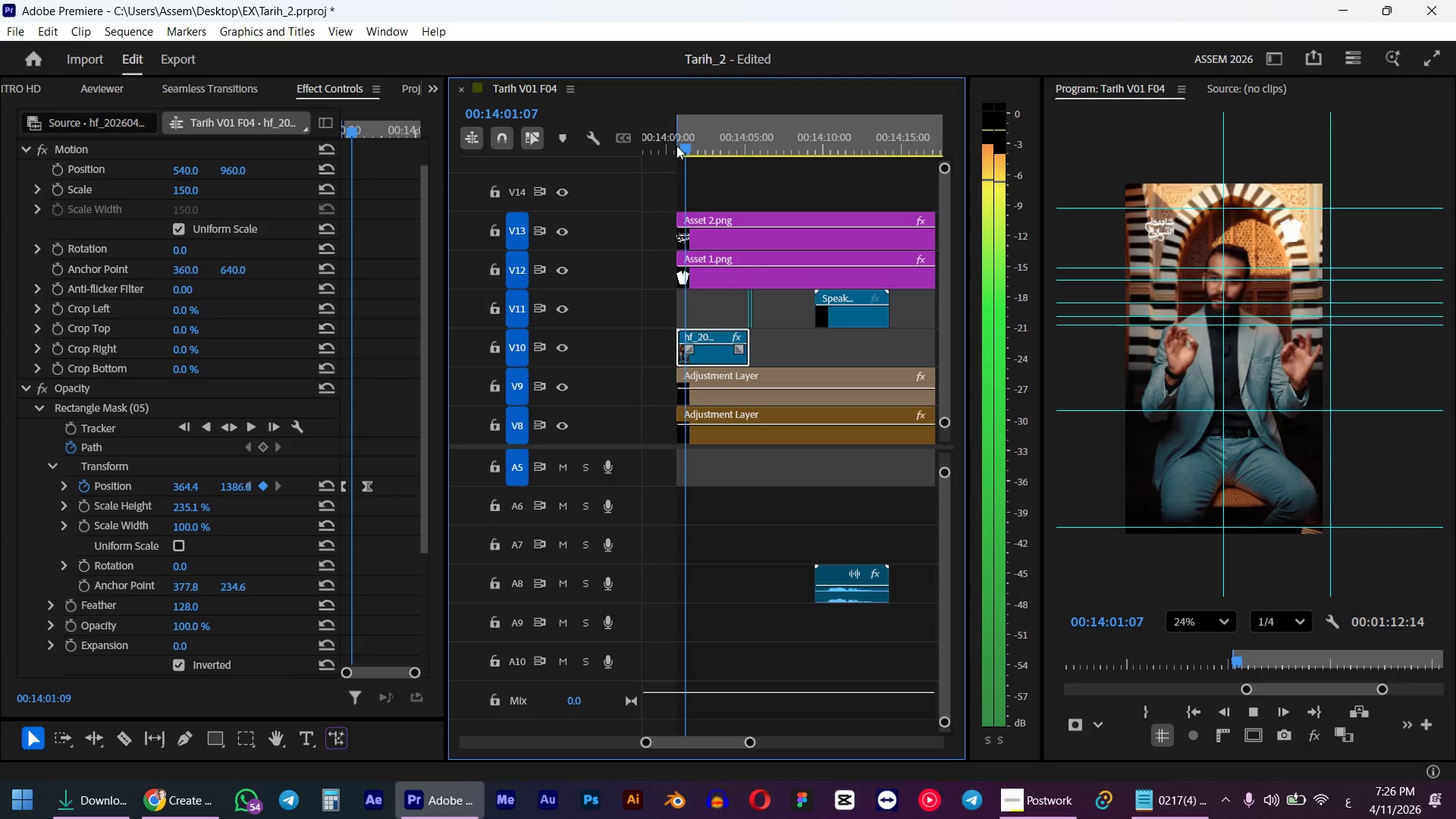 
key(Space)
 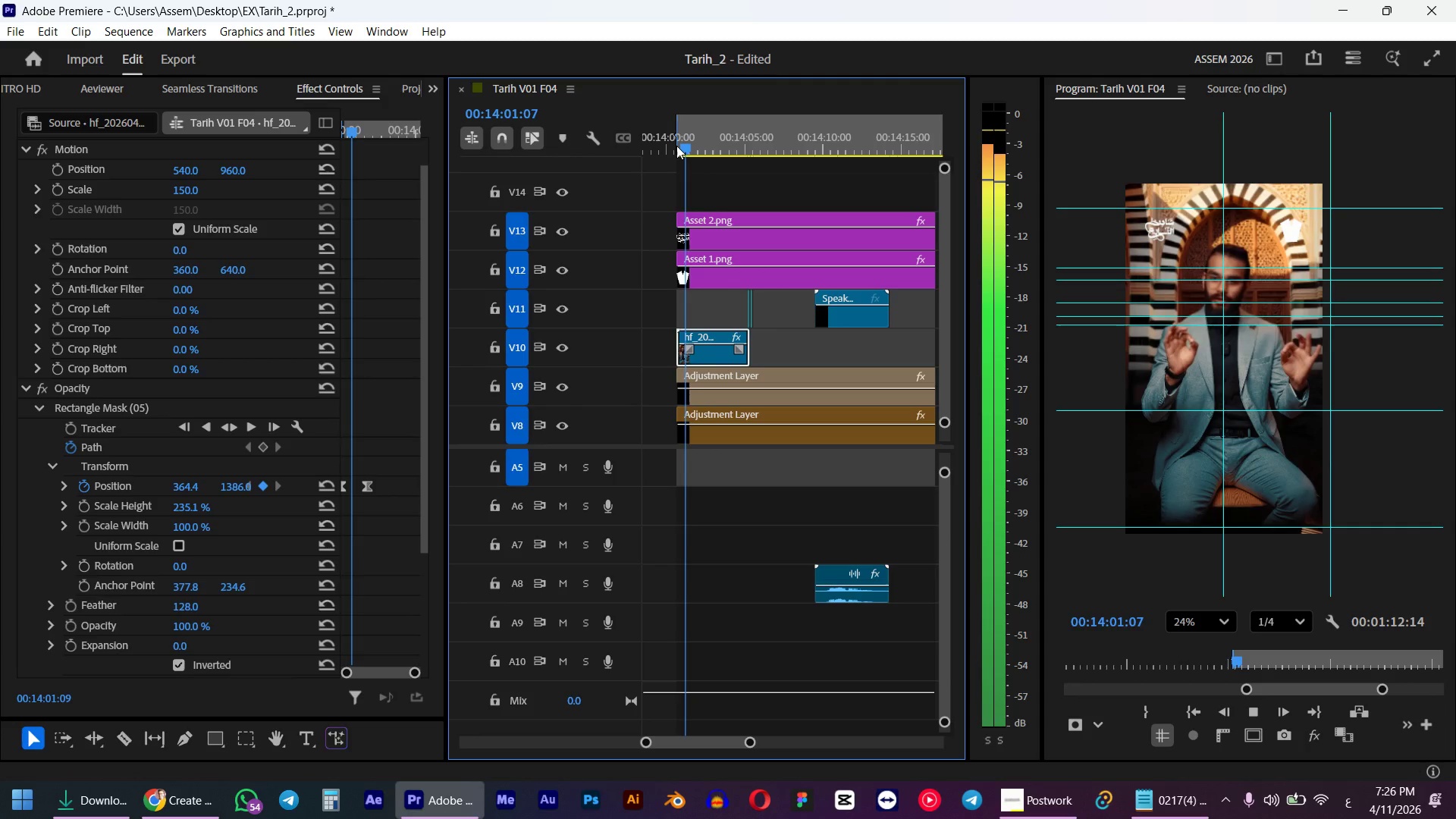 
left_click_drag(start_coordinate=[717, 146], to_coordinate=[673, 150])
 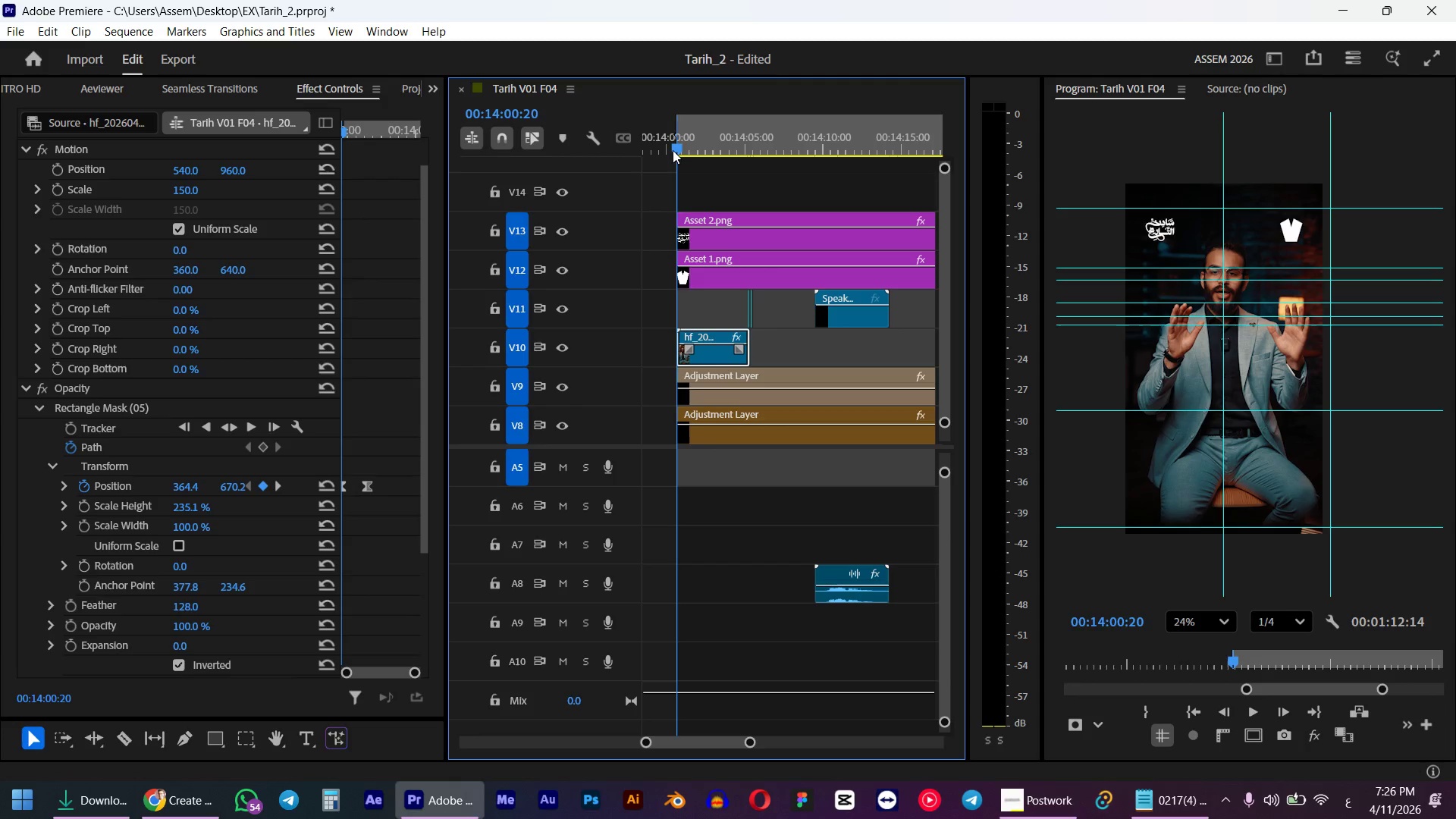 
hold_key(key=ShiftLeft, duration=0.61)
 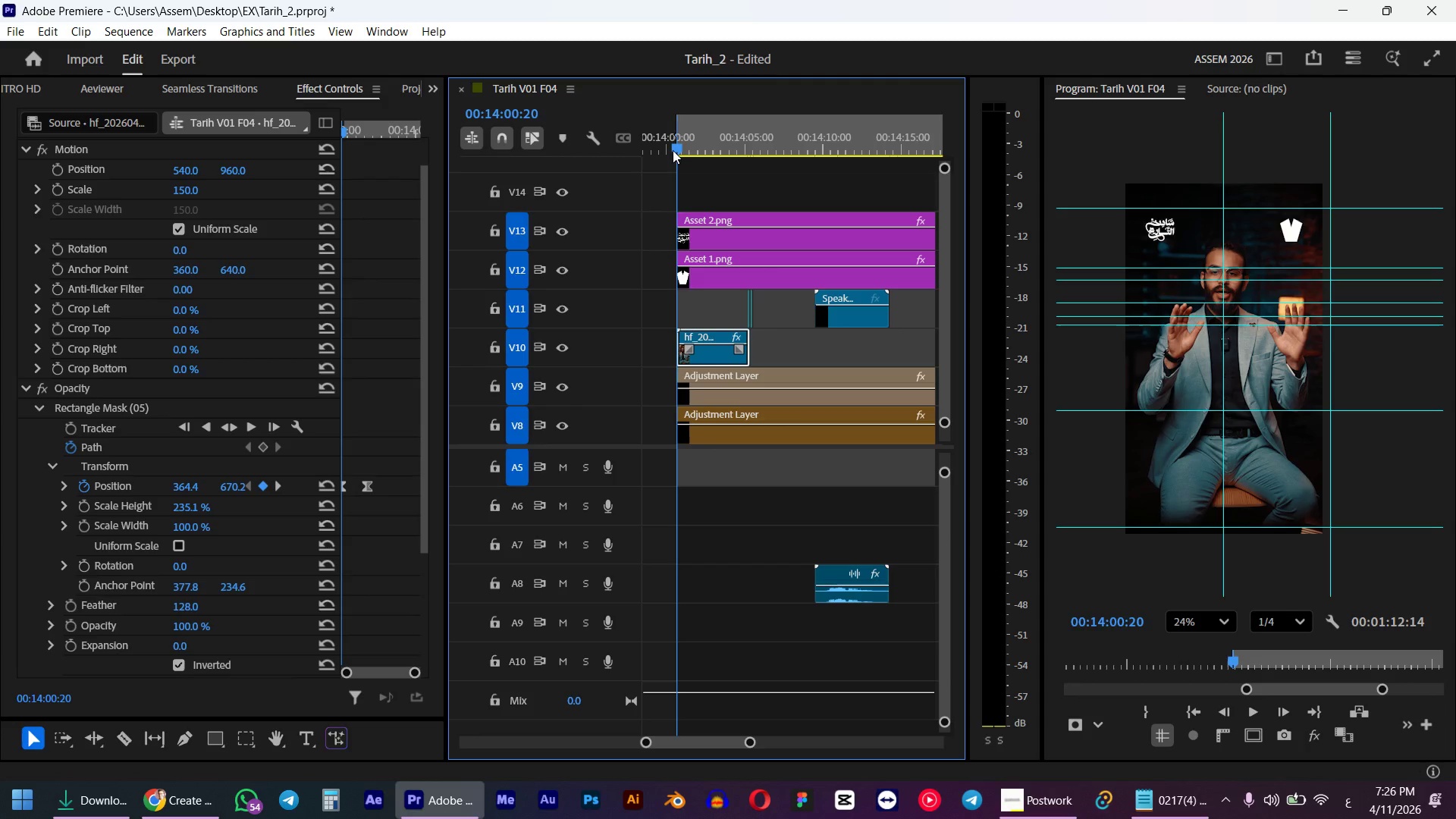 
key(Space)
 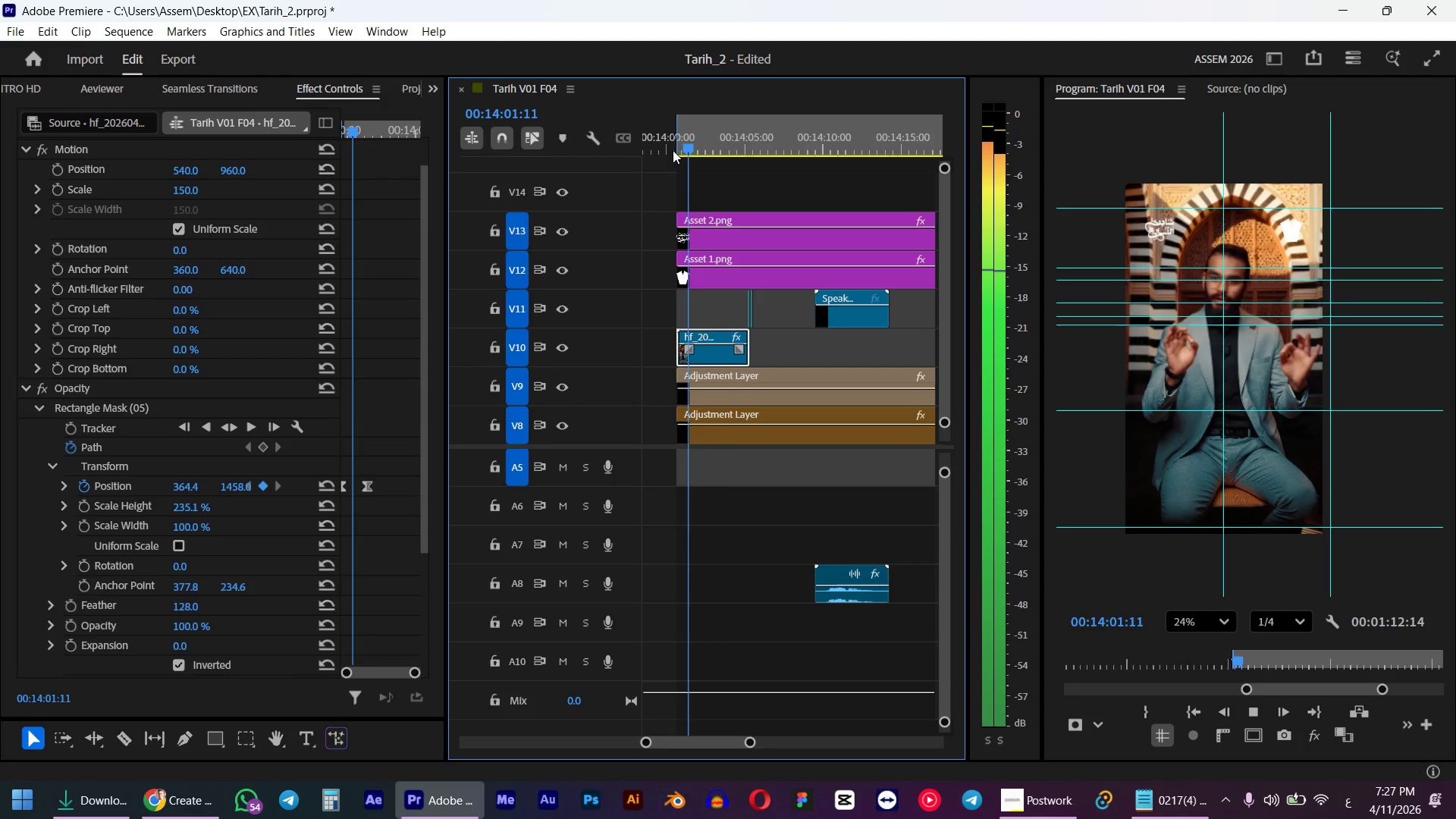 
key(Space)
 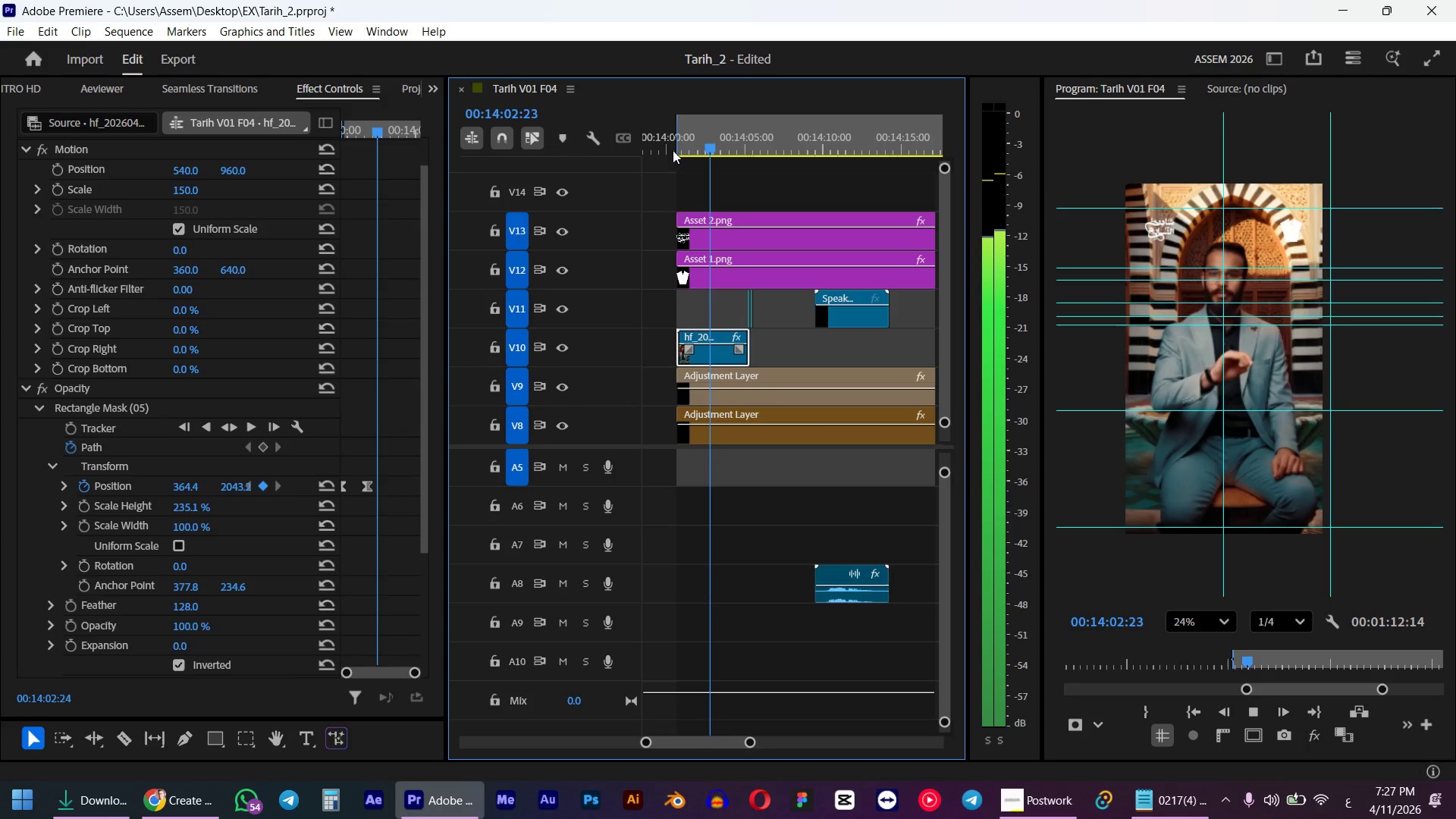 
left_click_drag(start_coordinate=[712, 134], to_coordinate=[679, 136])
 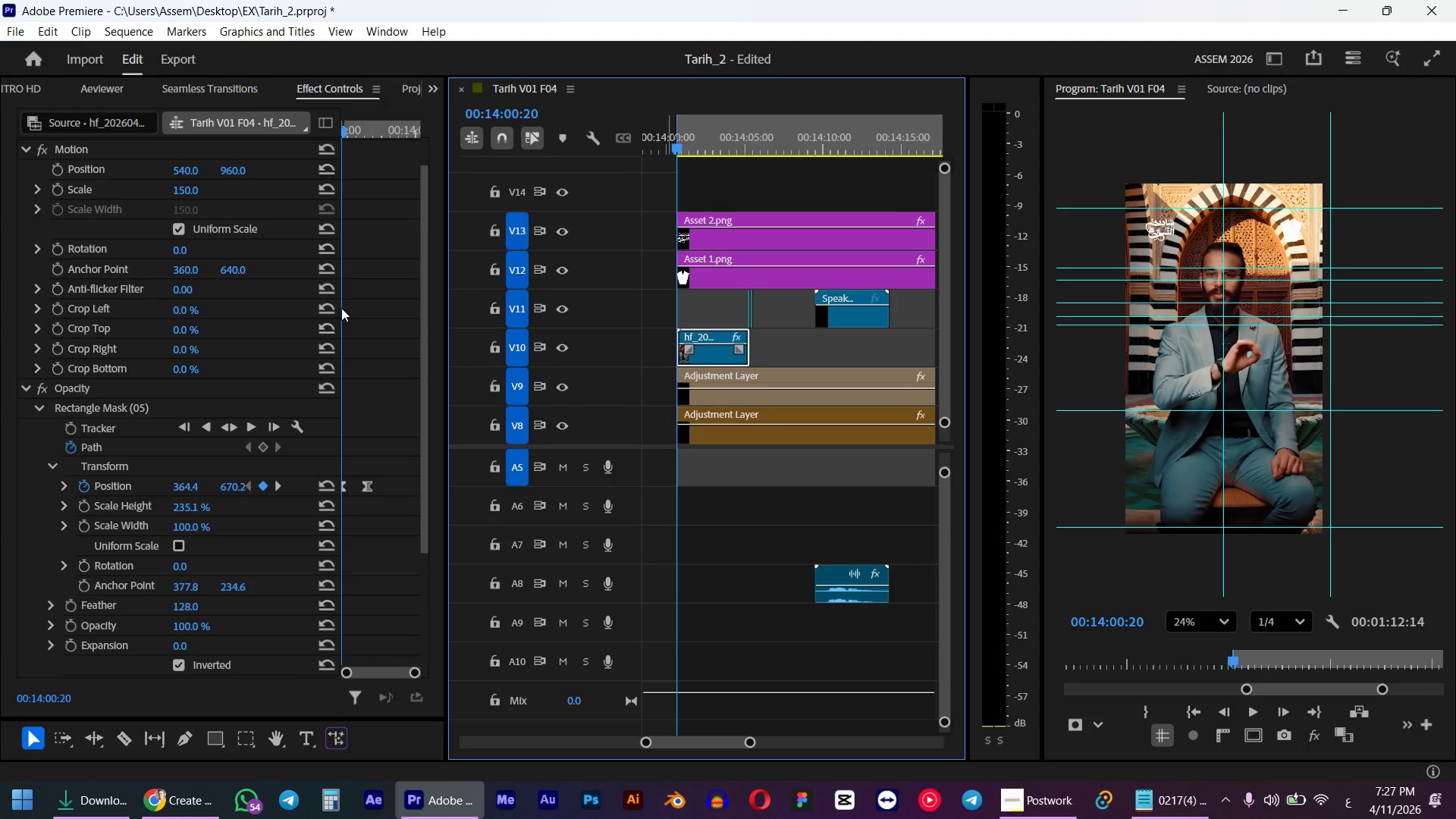 
hold_key(key=ShiftLeft, duration=0.67)
 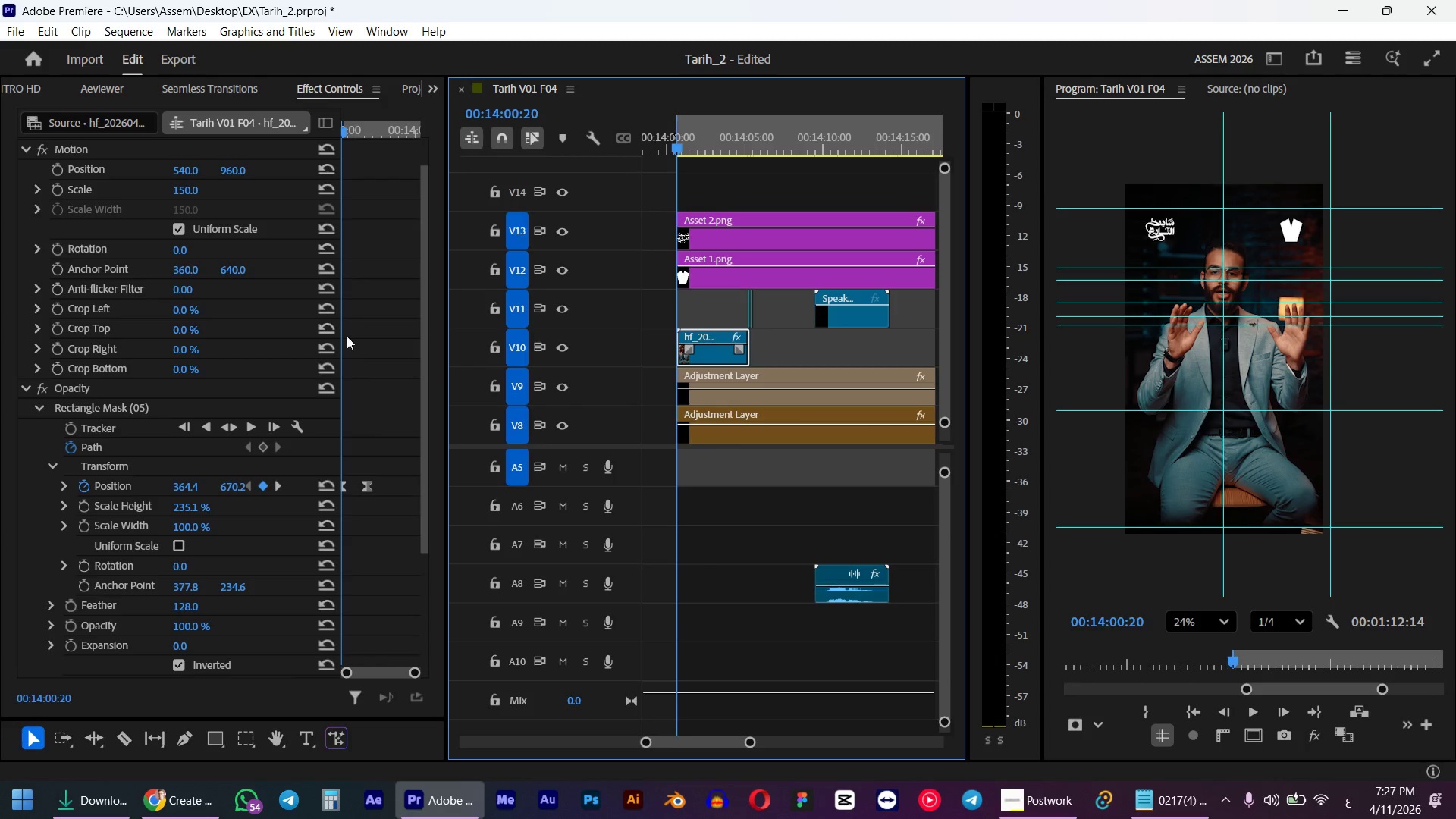 
left_click_drag(start_coordinate=[354, 124], to_coordinate=[372, 122])
 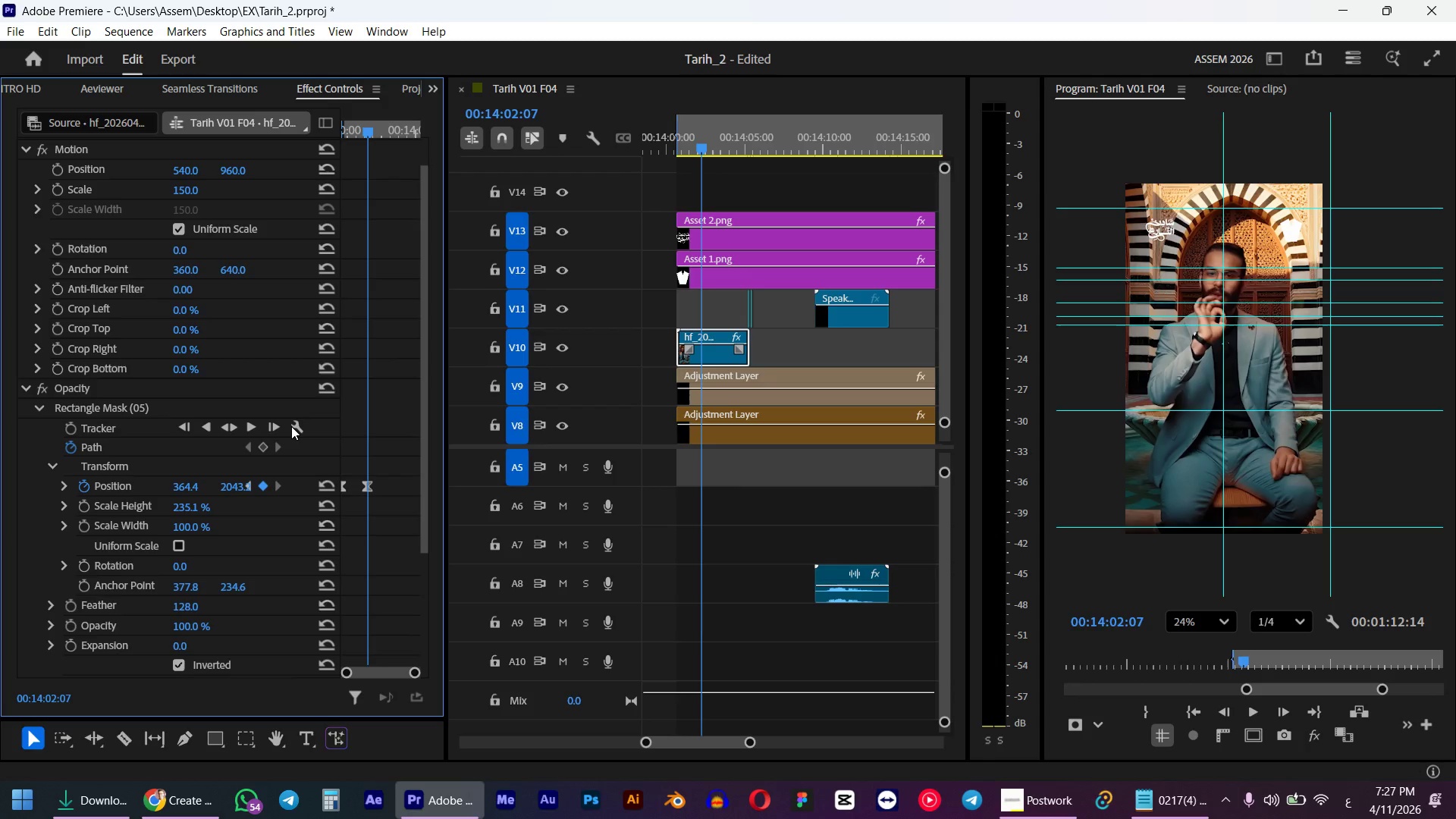 
hold_key(key=ShiftLeft, duration=0.7)
 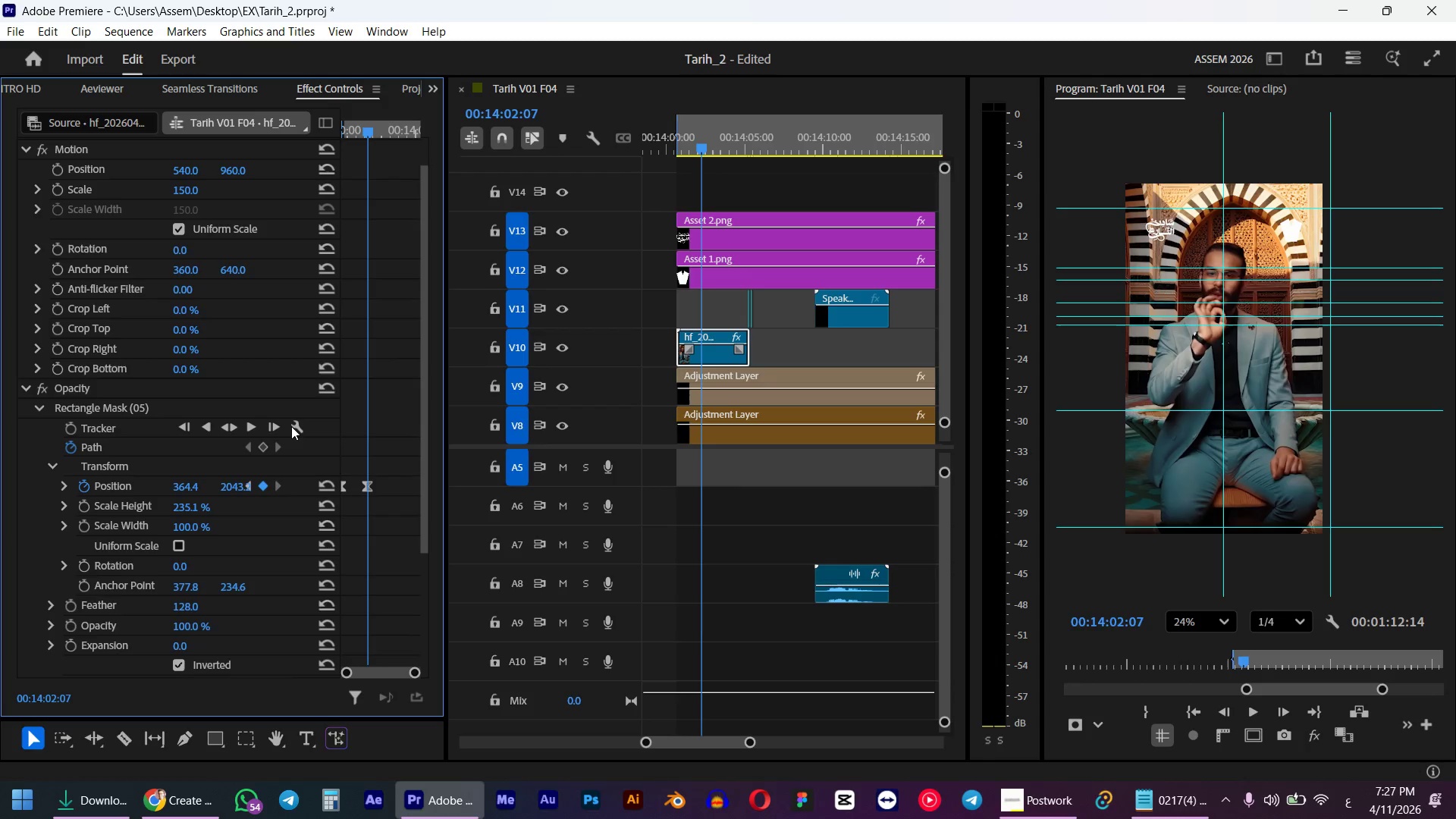 
left_click([117, 488])
 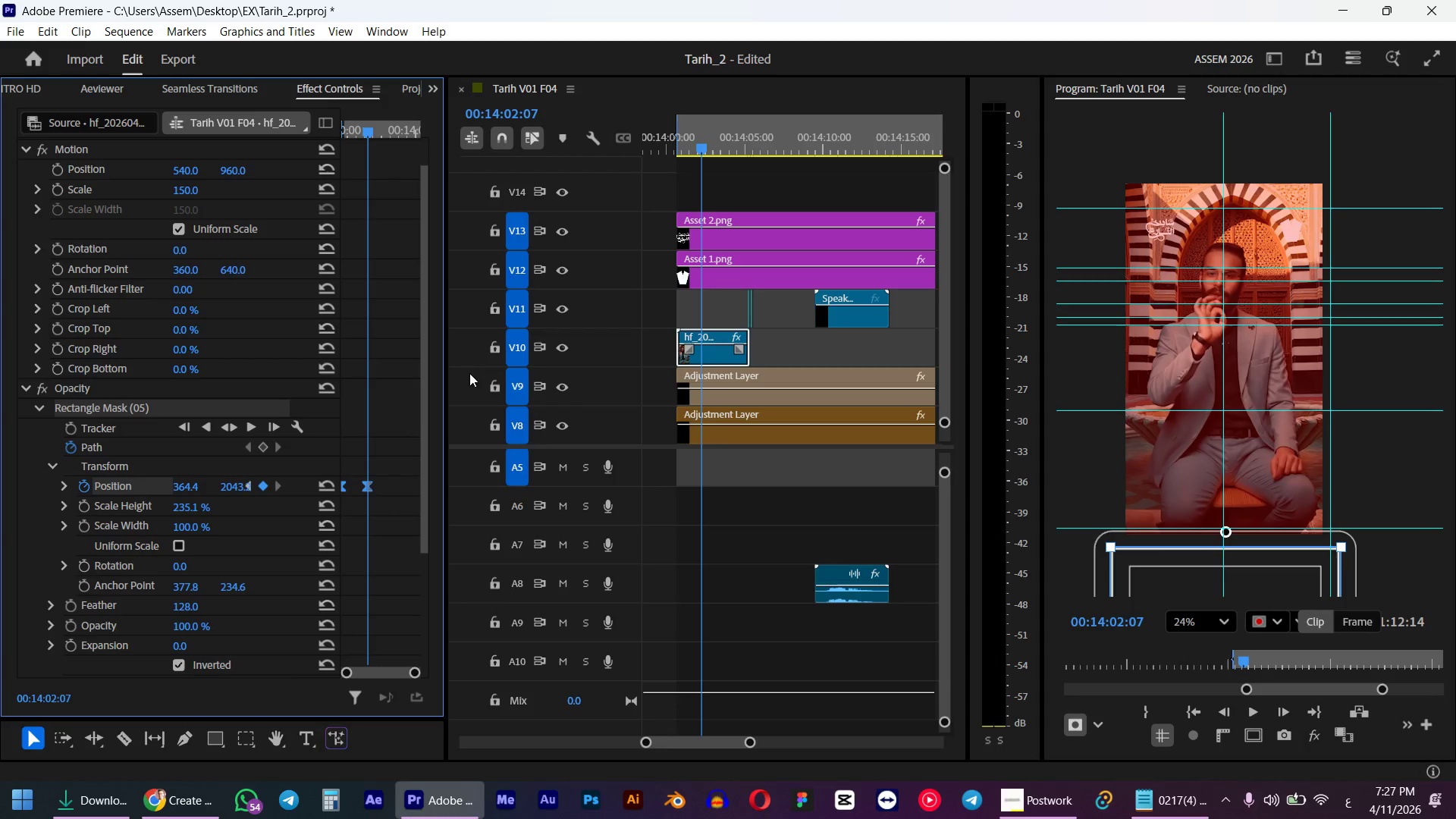 
left_click_drag(start_coordinate=[356, 120], to_coordinate=[306, 124])
 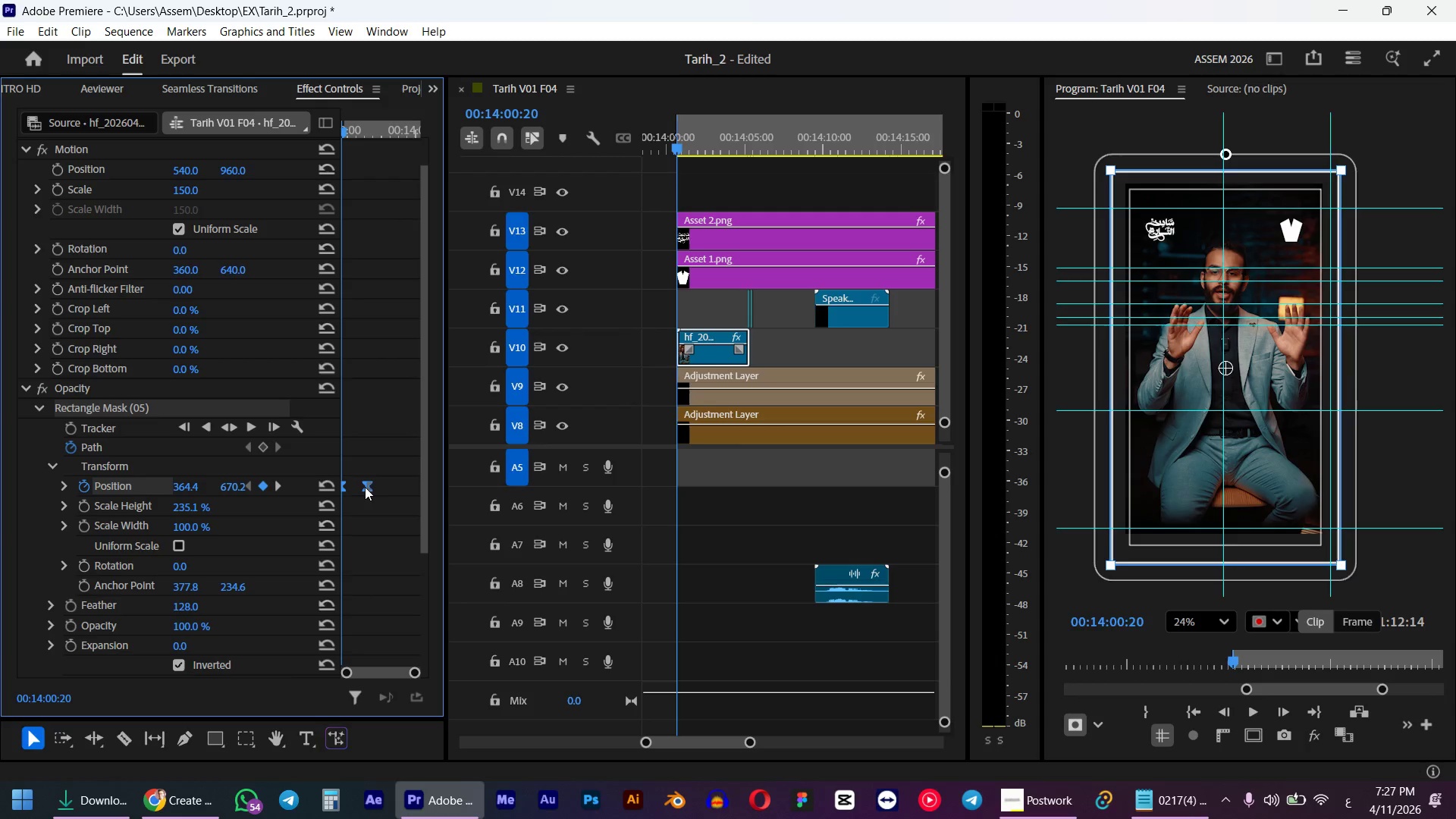 
double_click([365, 517])
 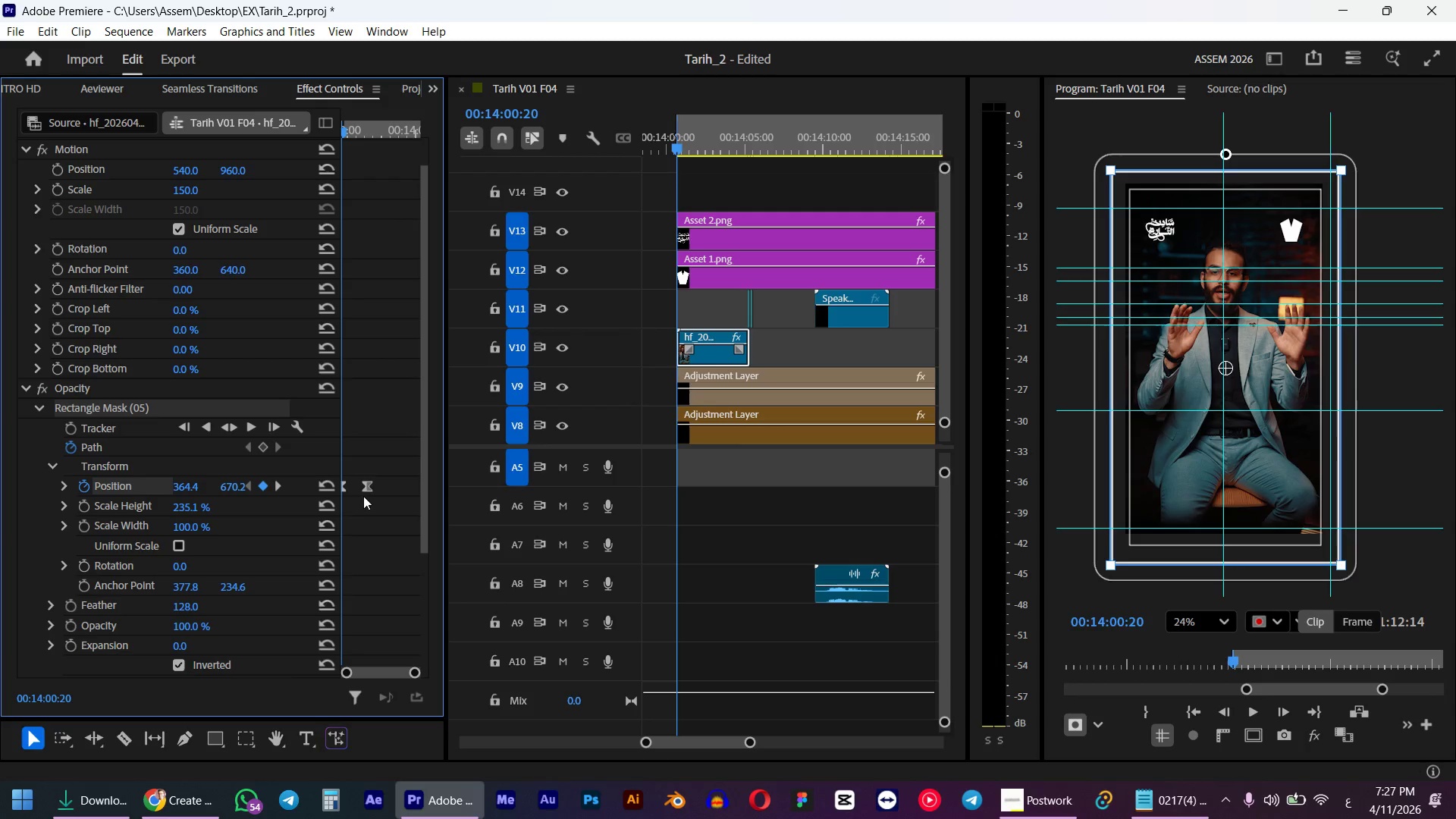 
double_click([362, 488])
 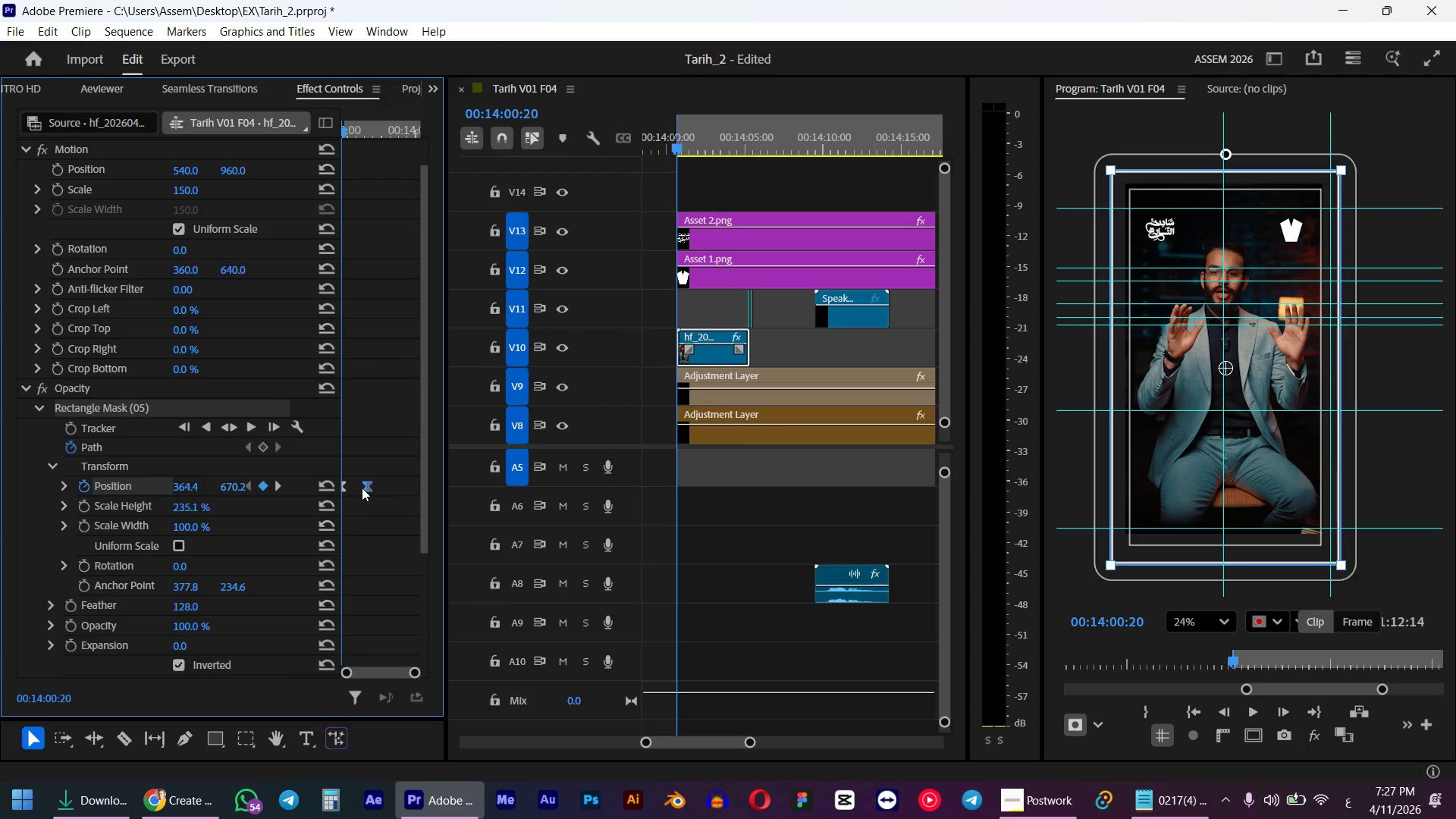 
key(Delete)
 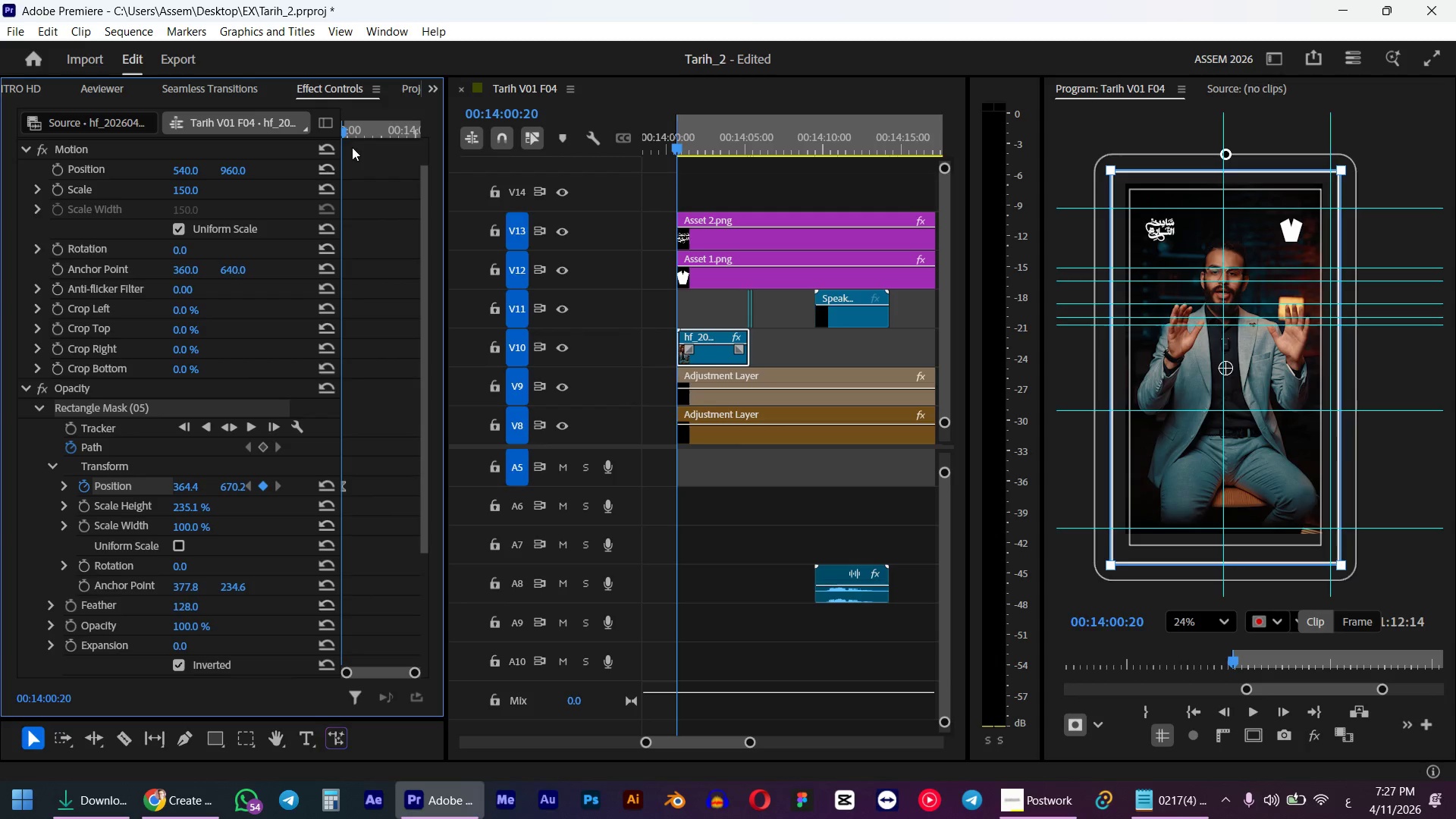 
left_click_drag(start_coordinate=[350, 125], to_coordinate=[324, 129])
 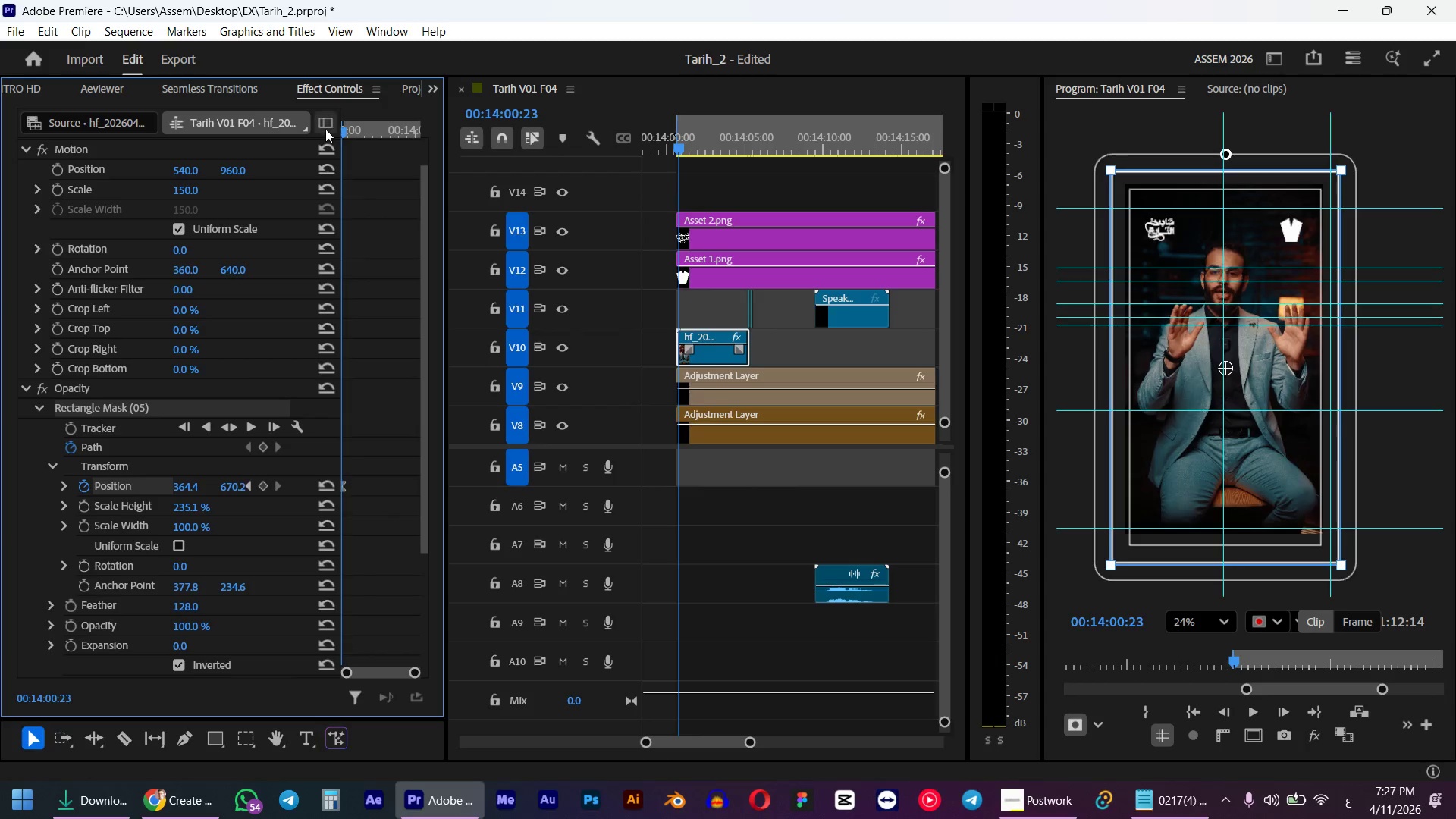 
key(Shift+ArrowRight)
 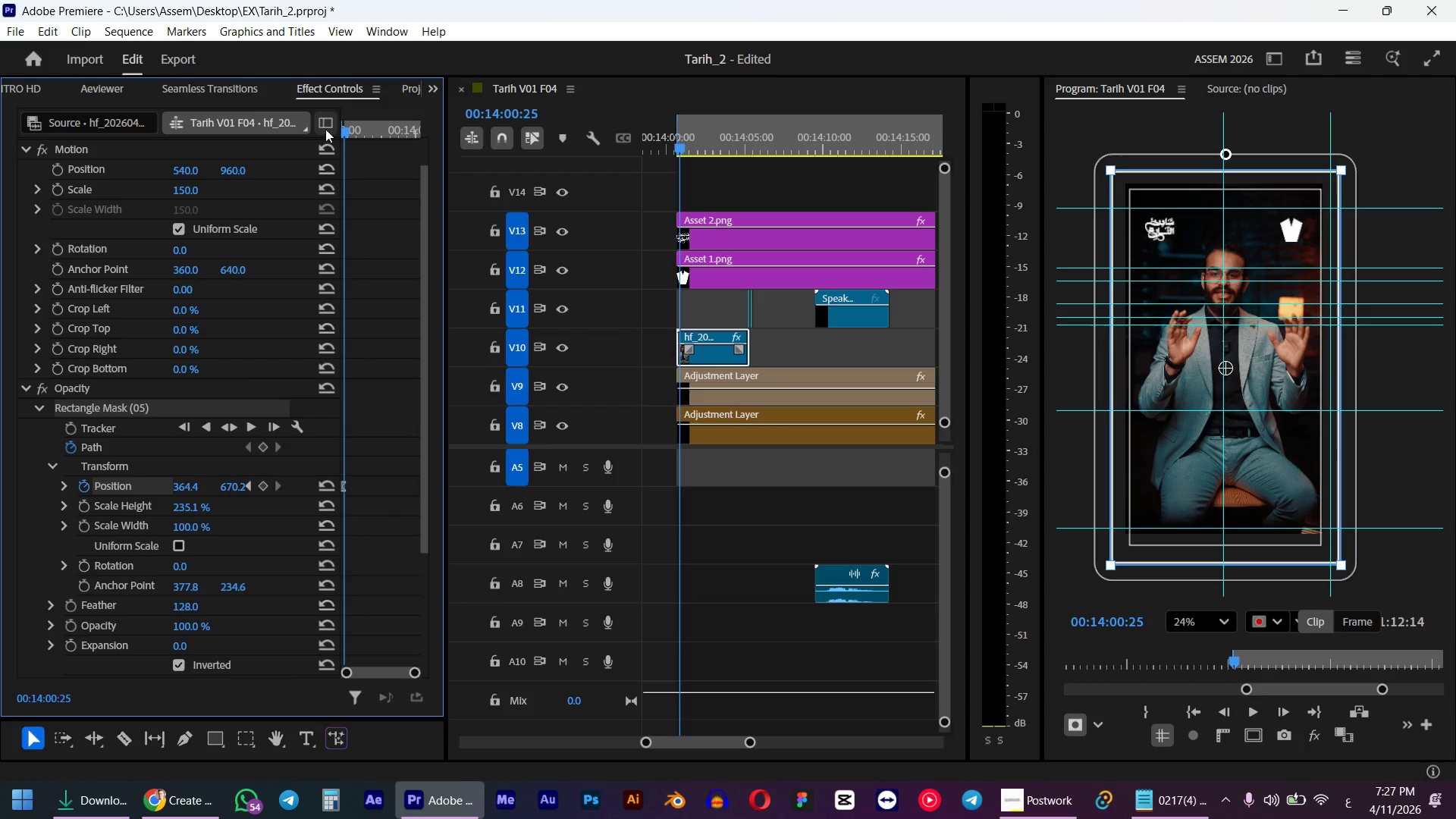 
key(Shift+ArrowRight)
 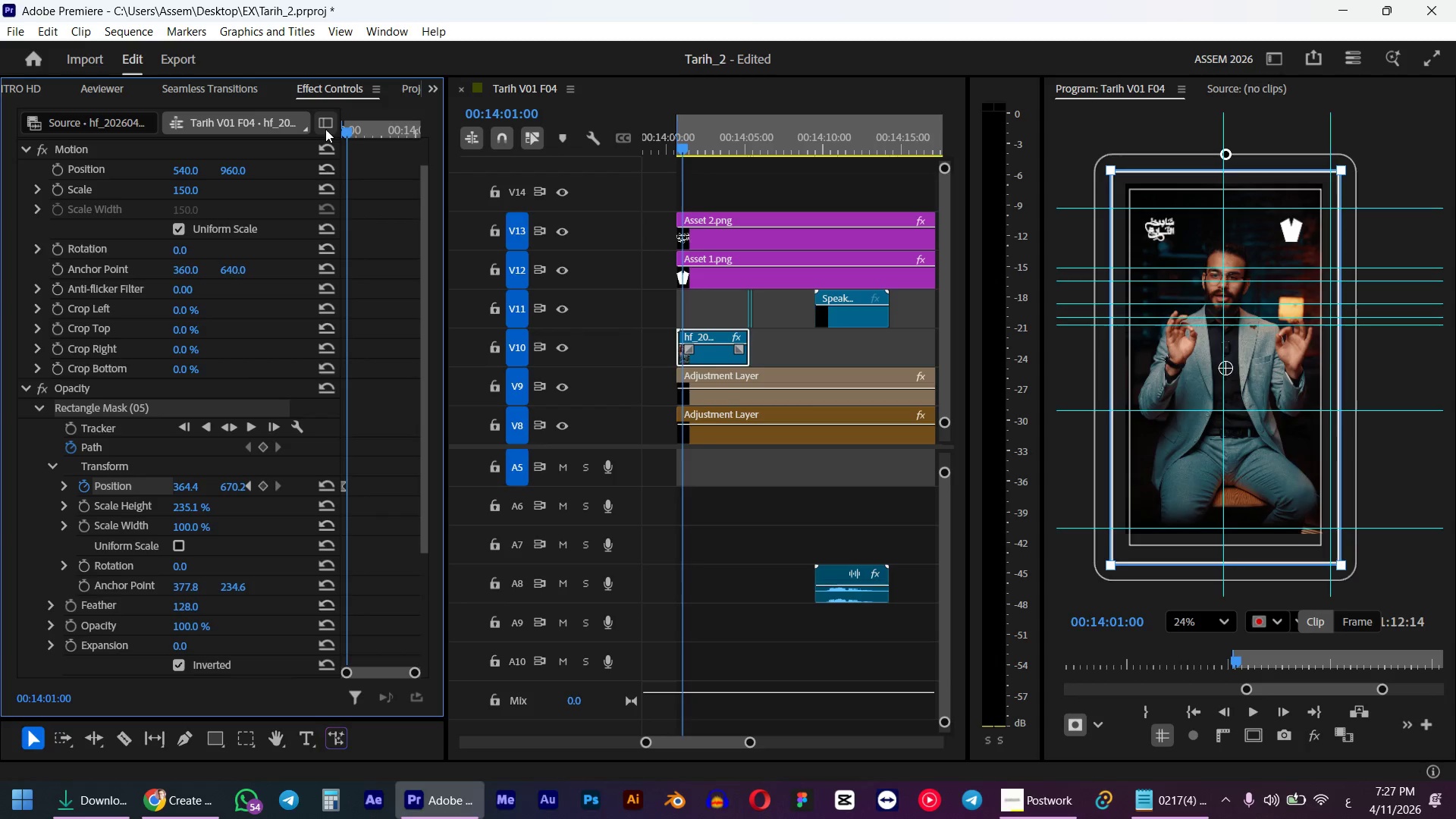 
key(Shift+ArrowRight)
 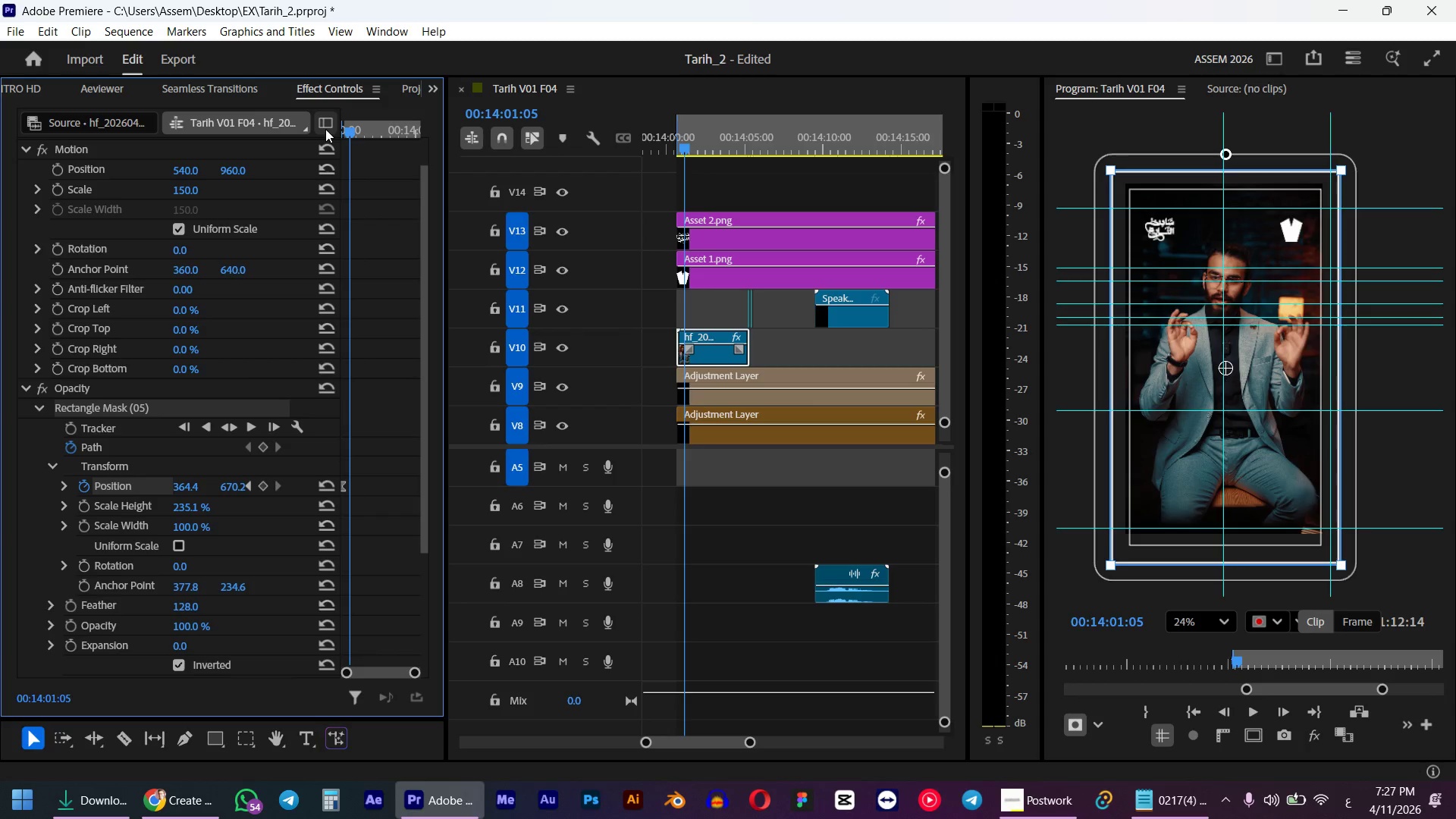 
key(Shift+ArrowRight)
 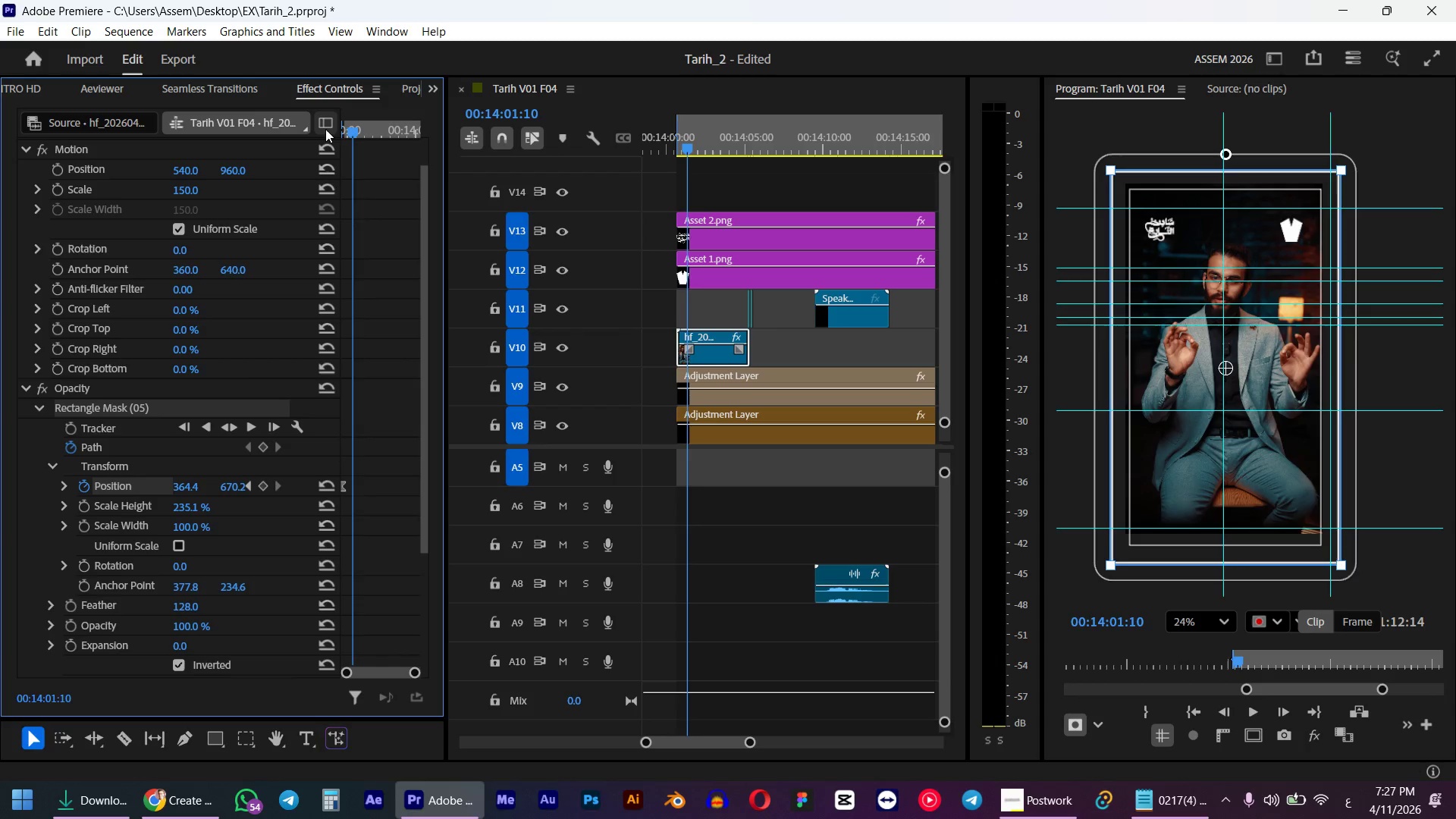 
key(Shift+ArrowRight)
 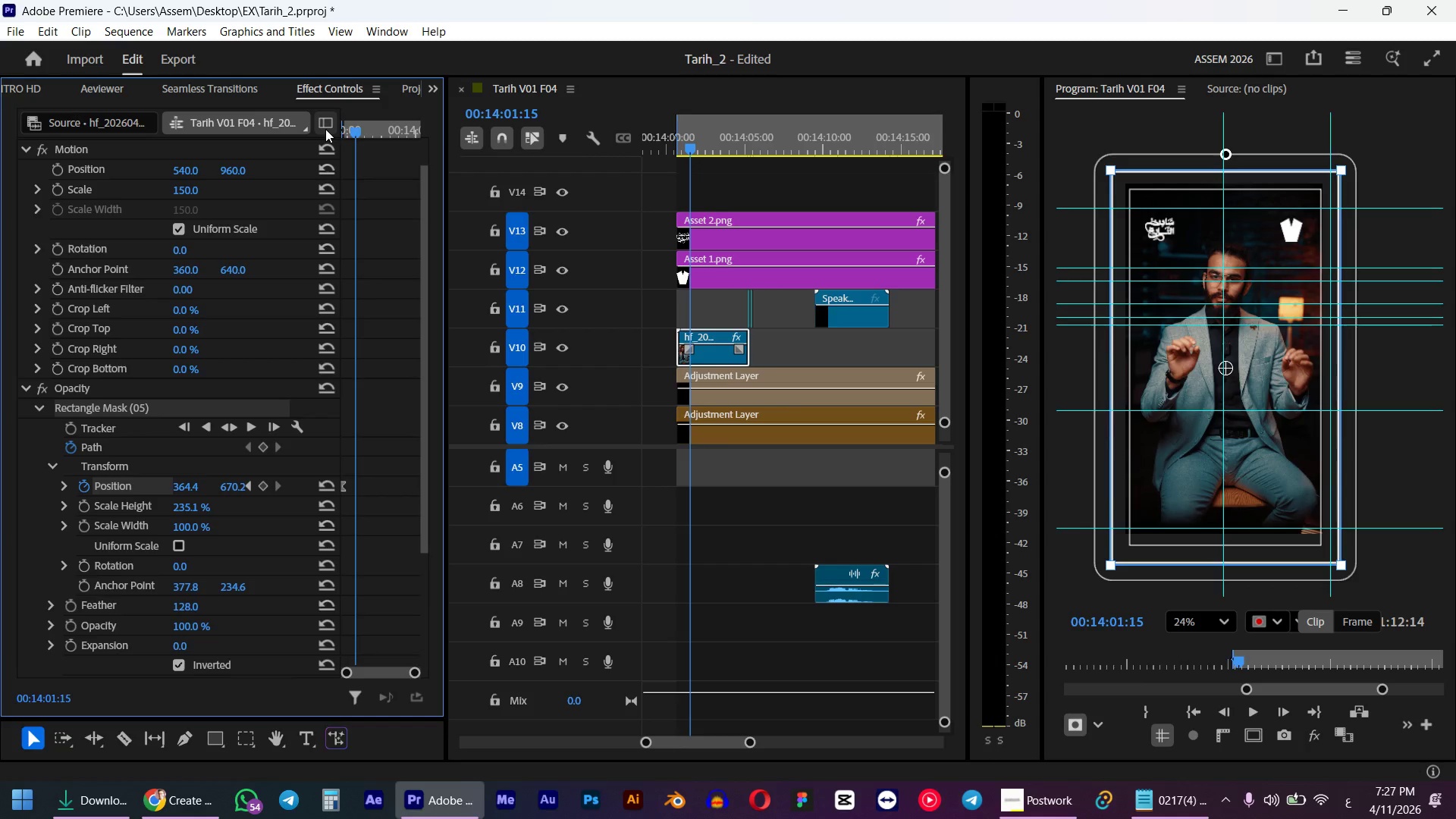 
key(Shift+ArrowRight)
 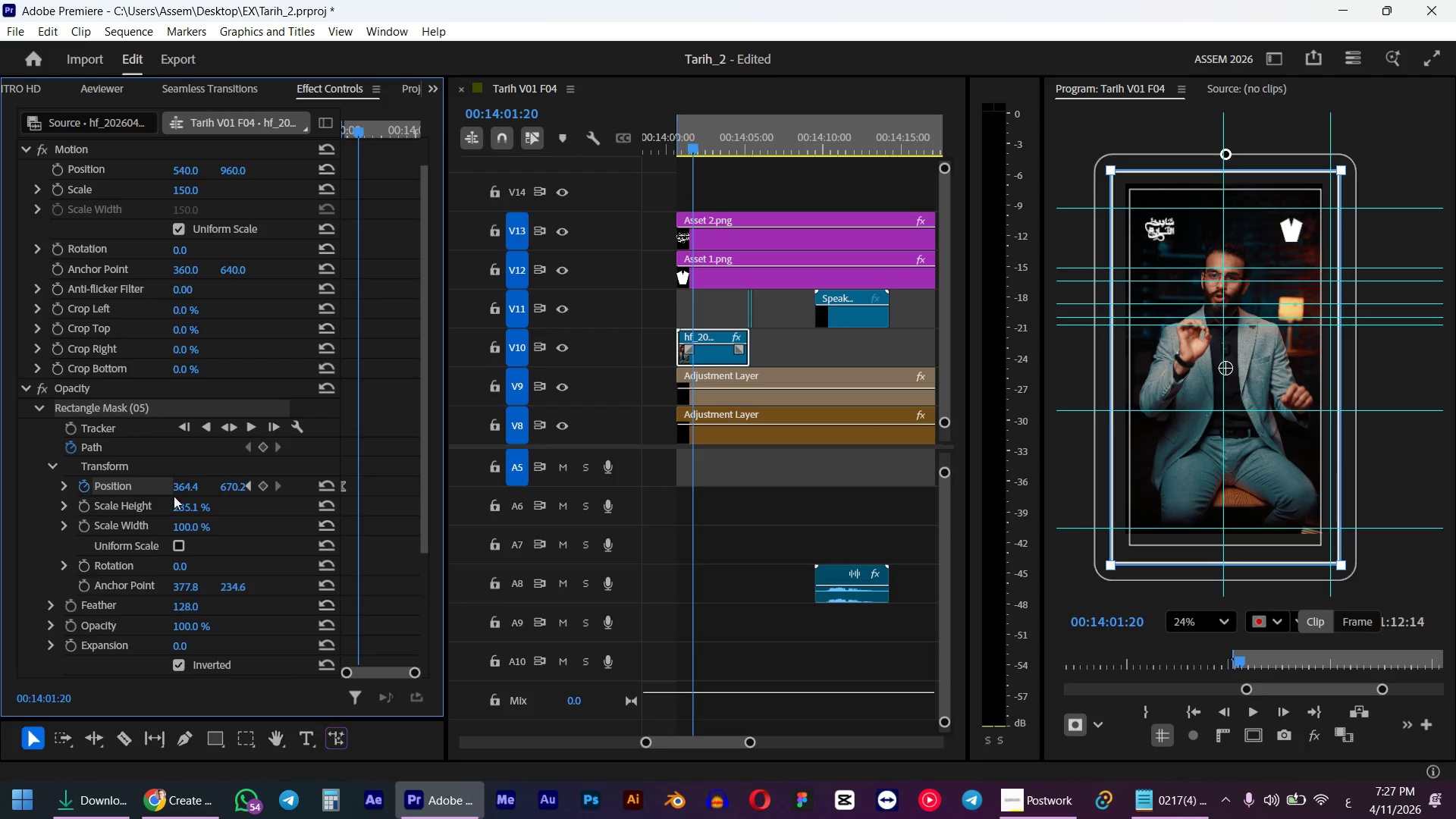 
left_click_drag(start_coordinate=[185, 488], to_coordinate=[1013, 402])
 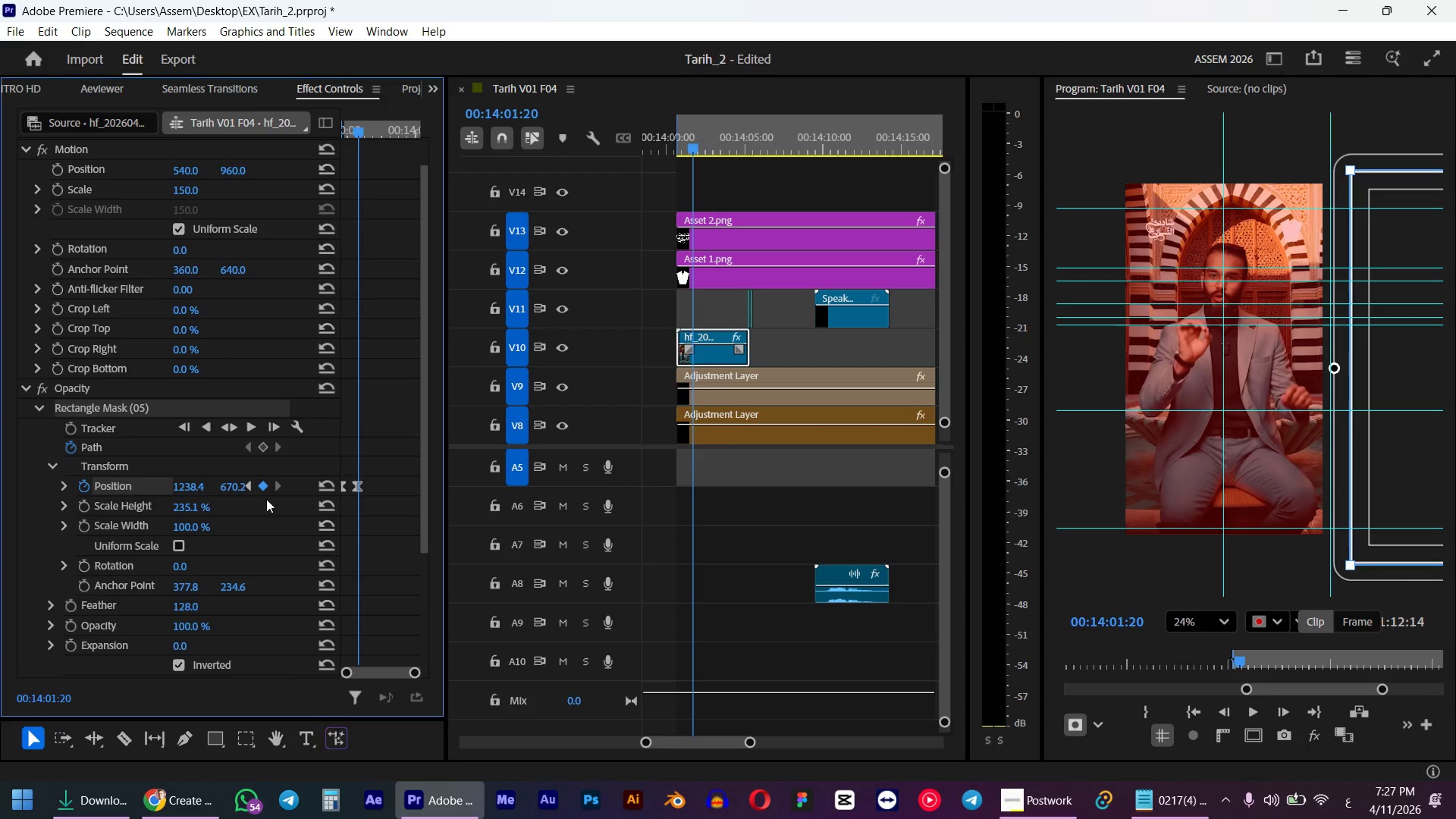 
left_click([648, 334])
 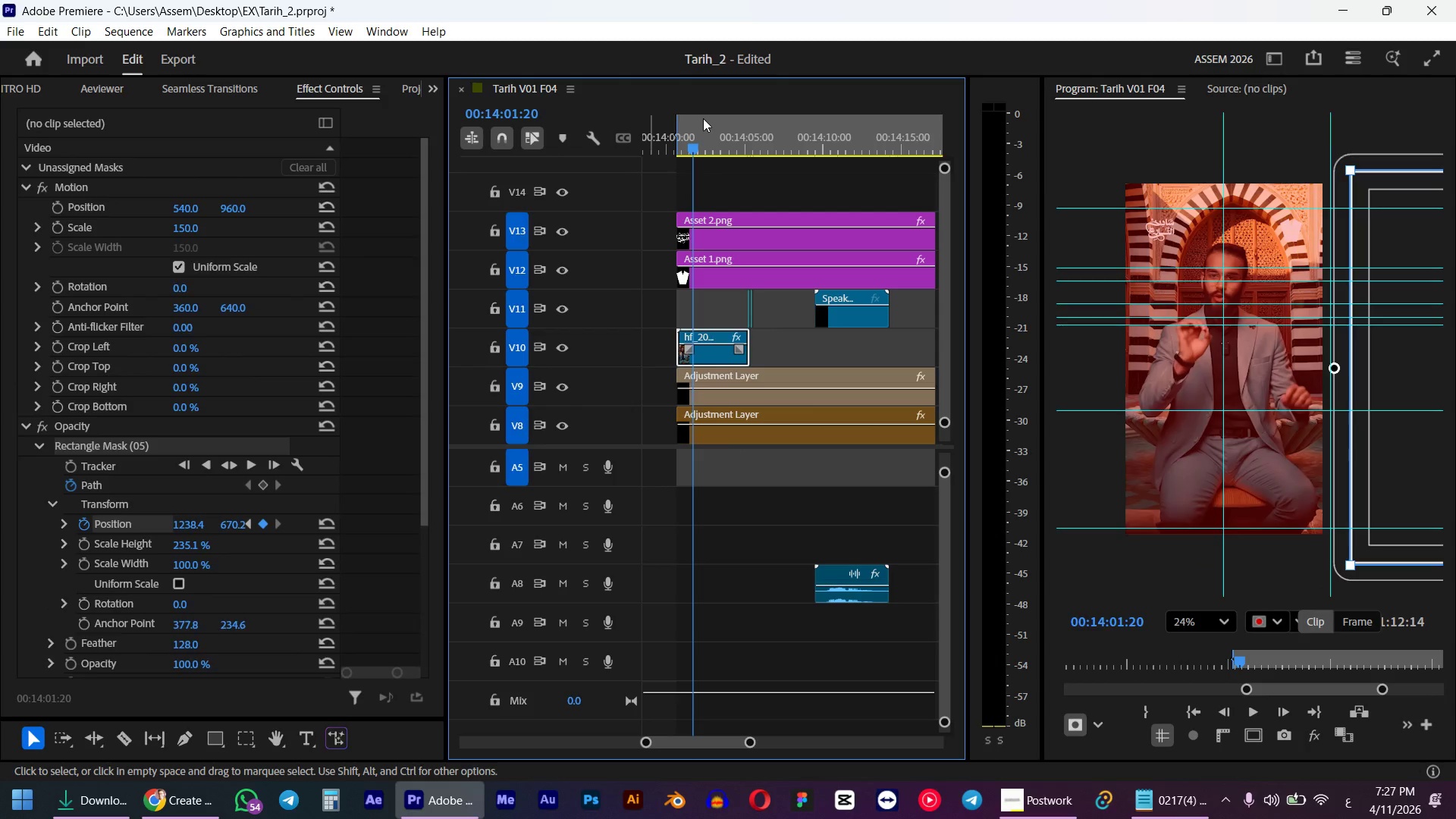 
left_click_drag(start_coordinate=[700, 139], to_coordinate=[686, 140])
 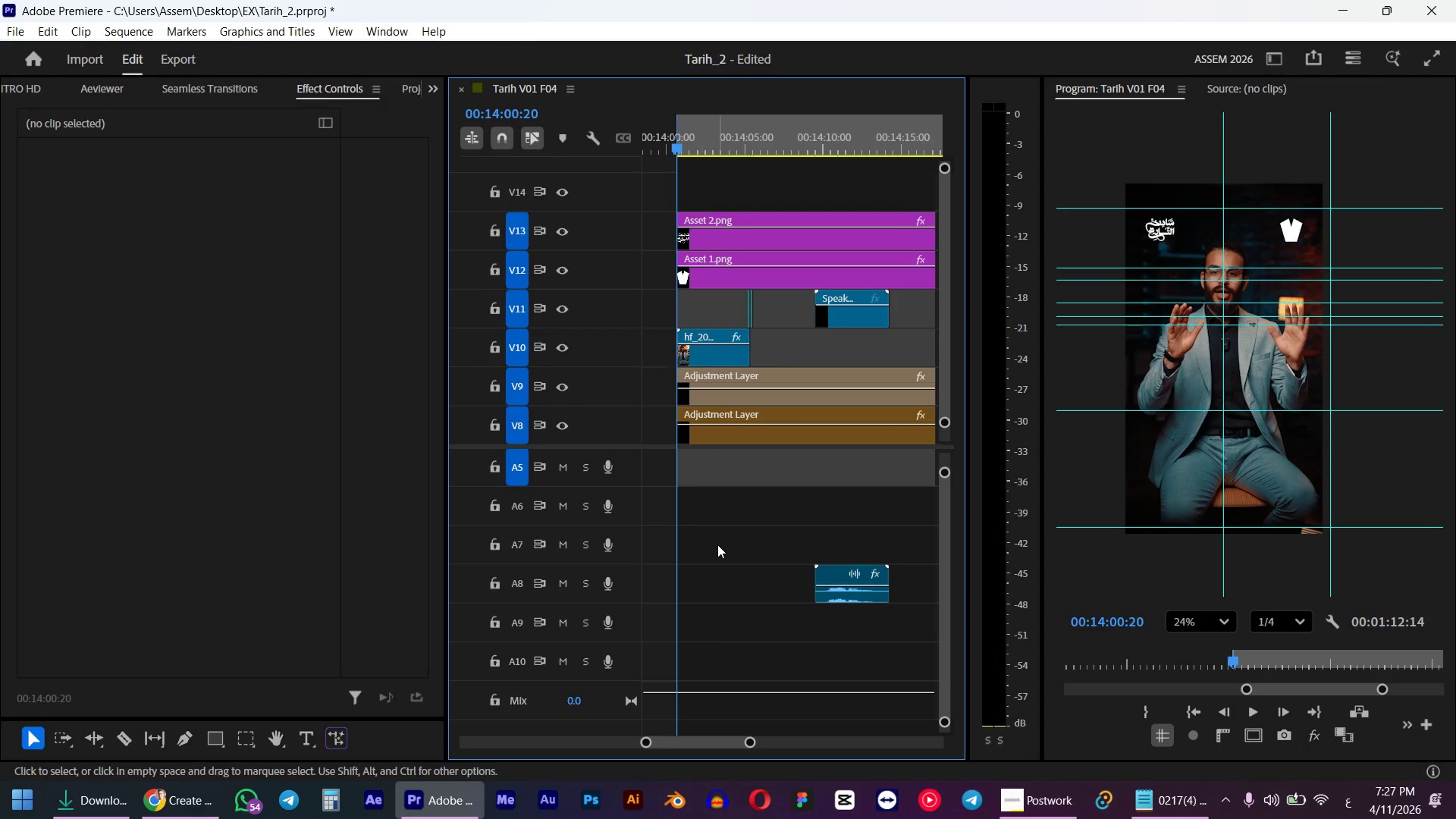 
hold_key(key=ShiftLeft, duration=0.59)
 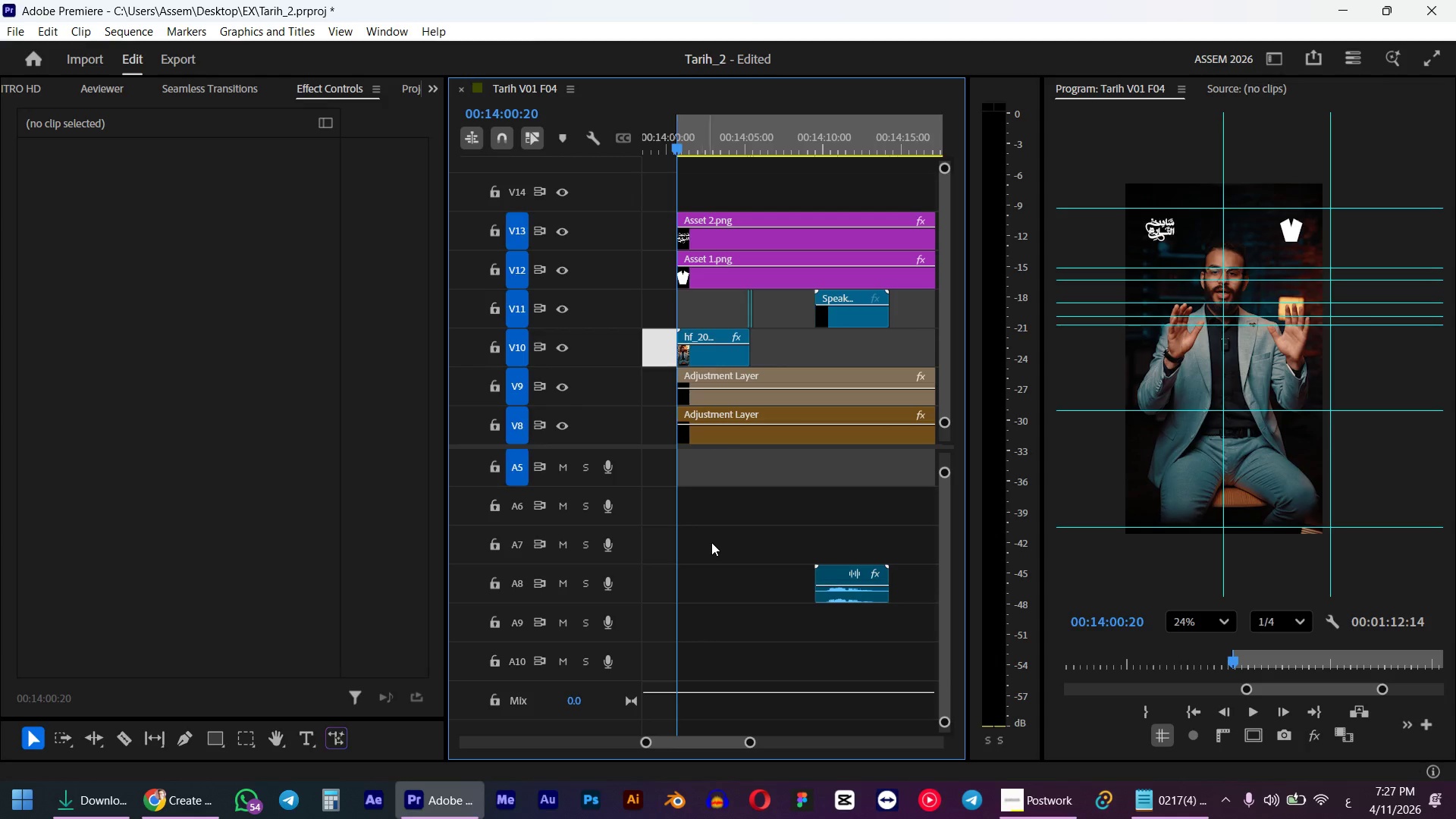 
left_click([717, 544])
 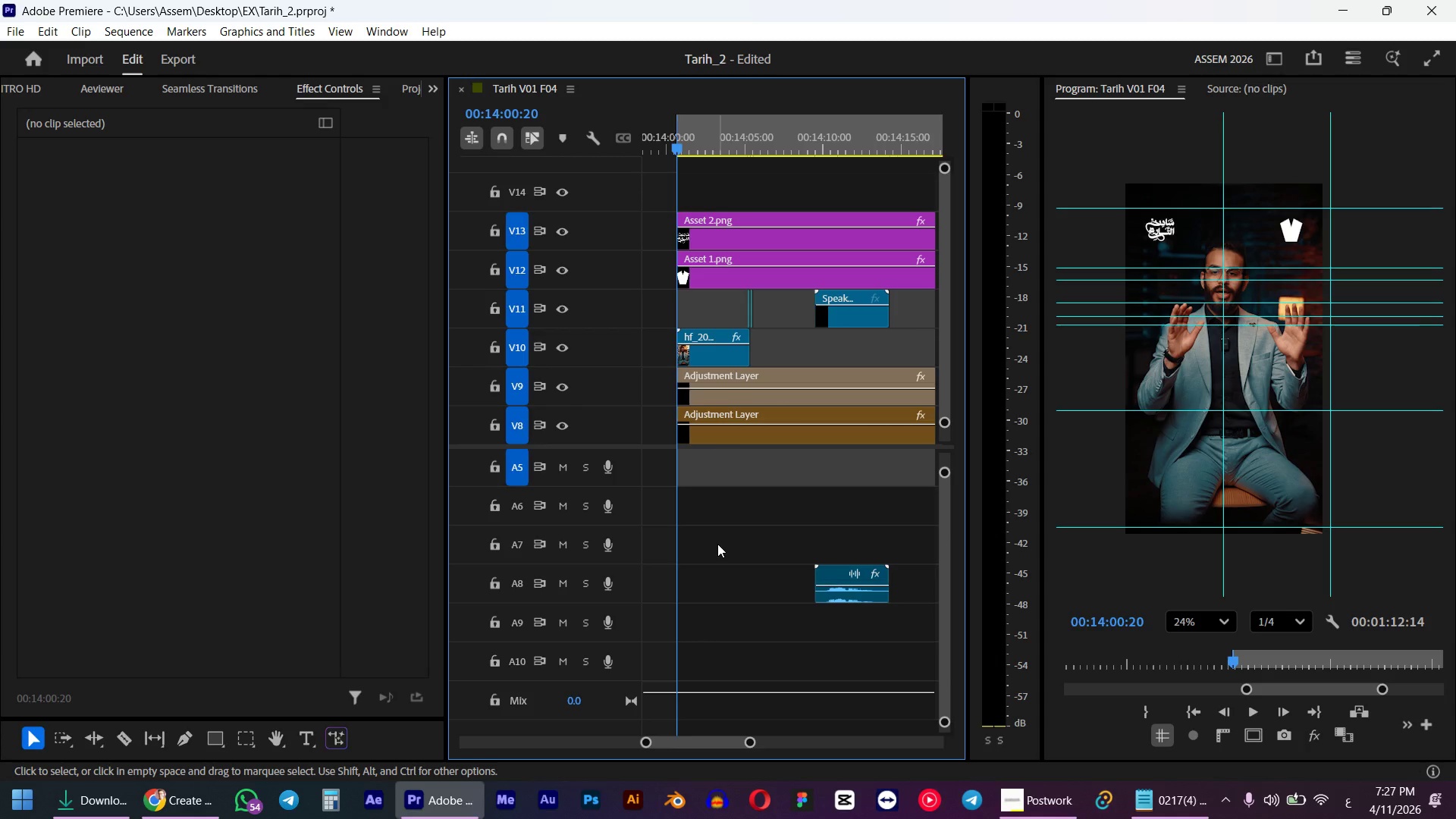 
key(Space)
 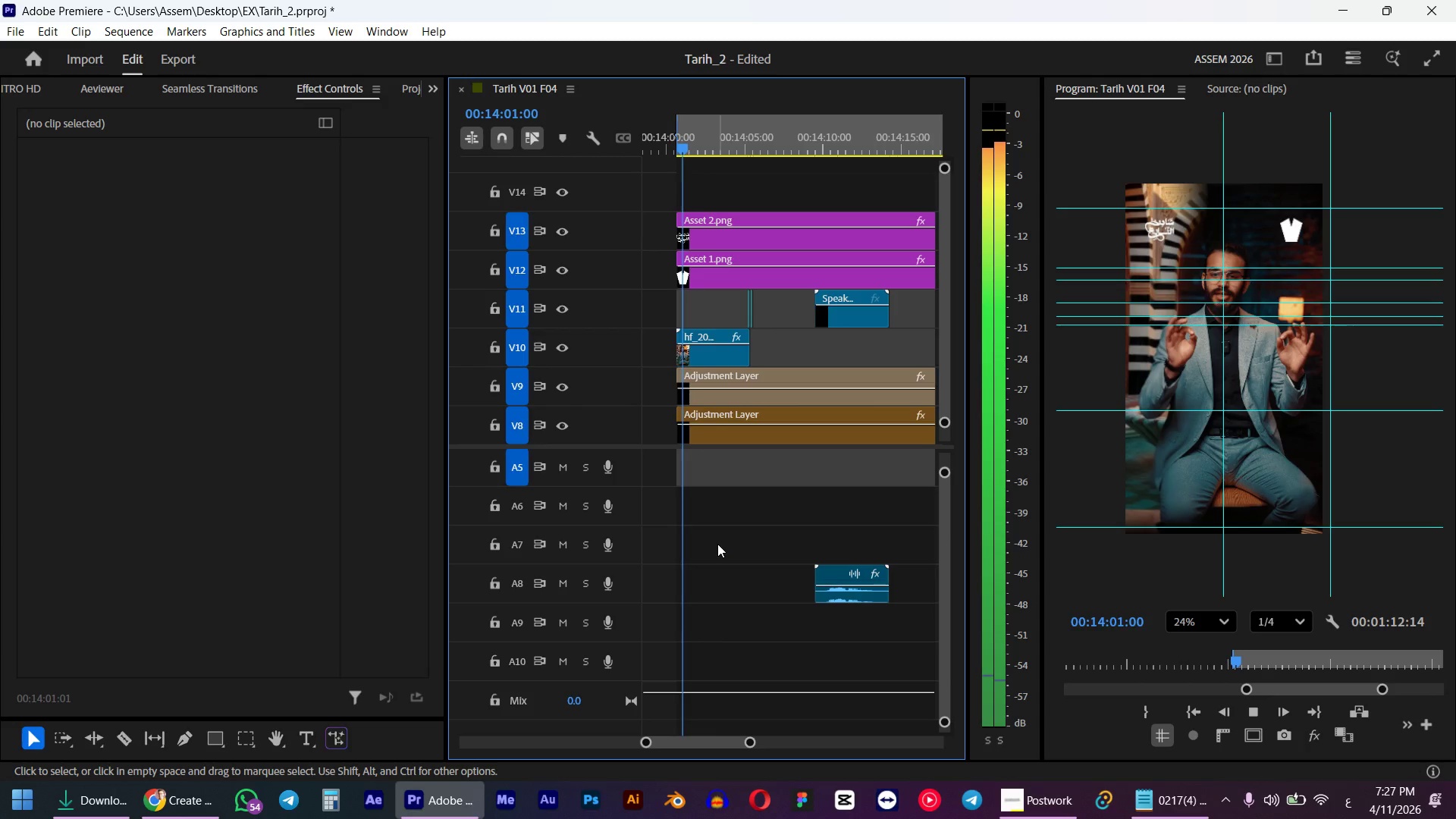 
key(Space)
 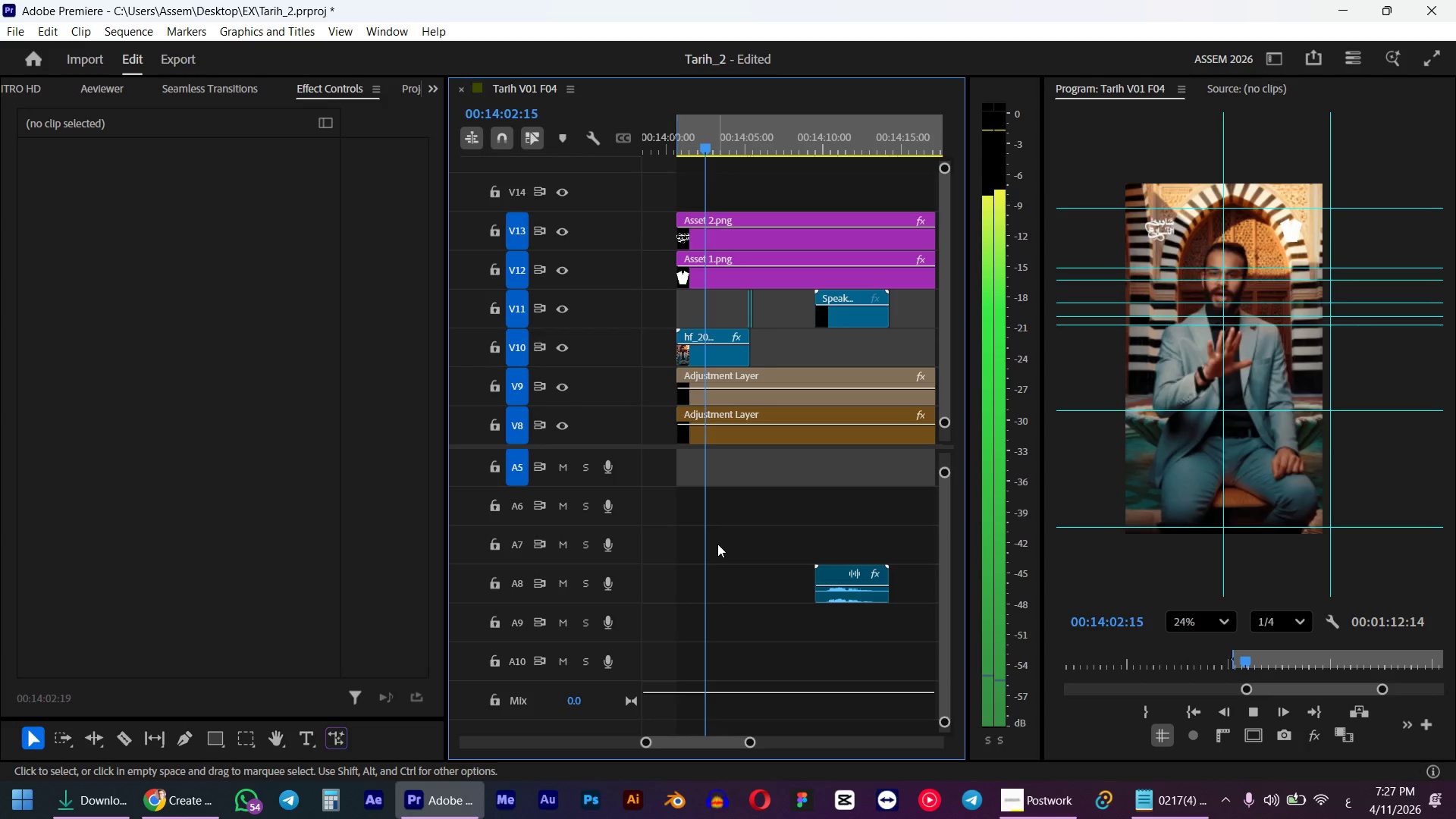 
left_click_drag(start_coordinate=[711, 135], to_coordinate=[687, 137])
 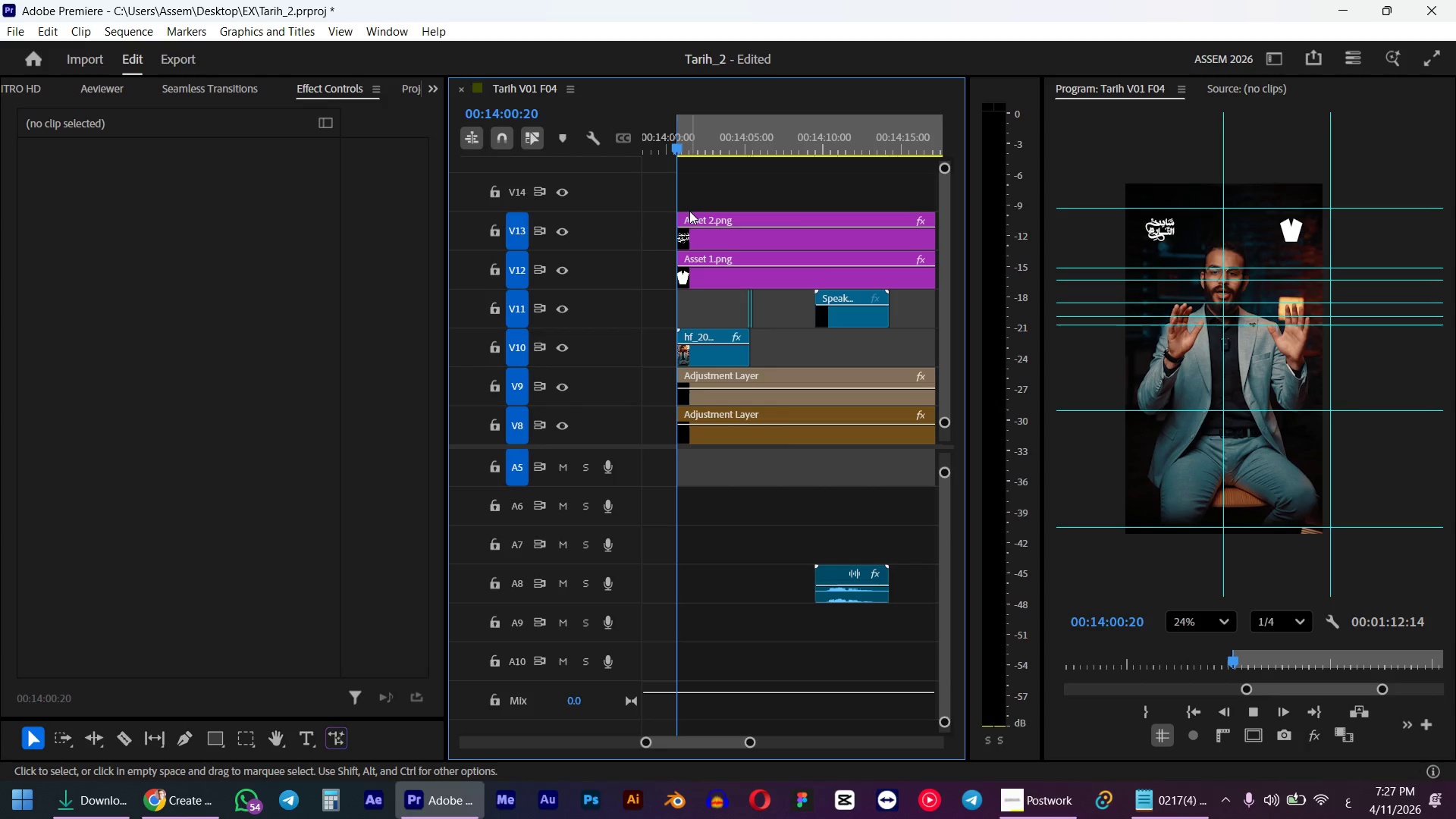 
hold_key(key=ShiftLeft, duration=0.55)
 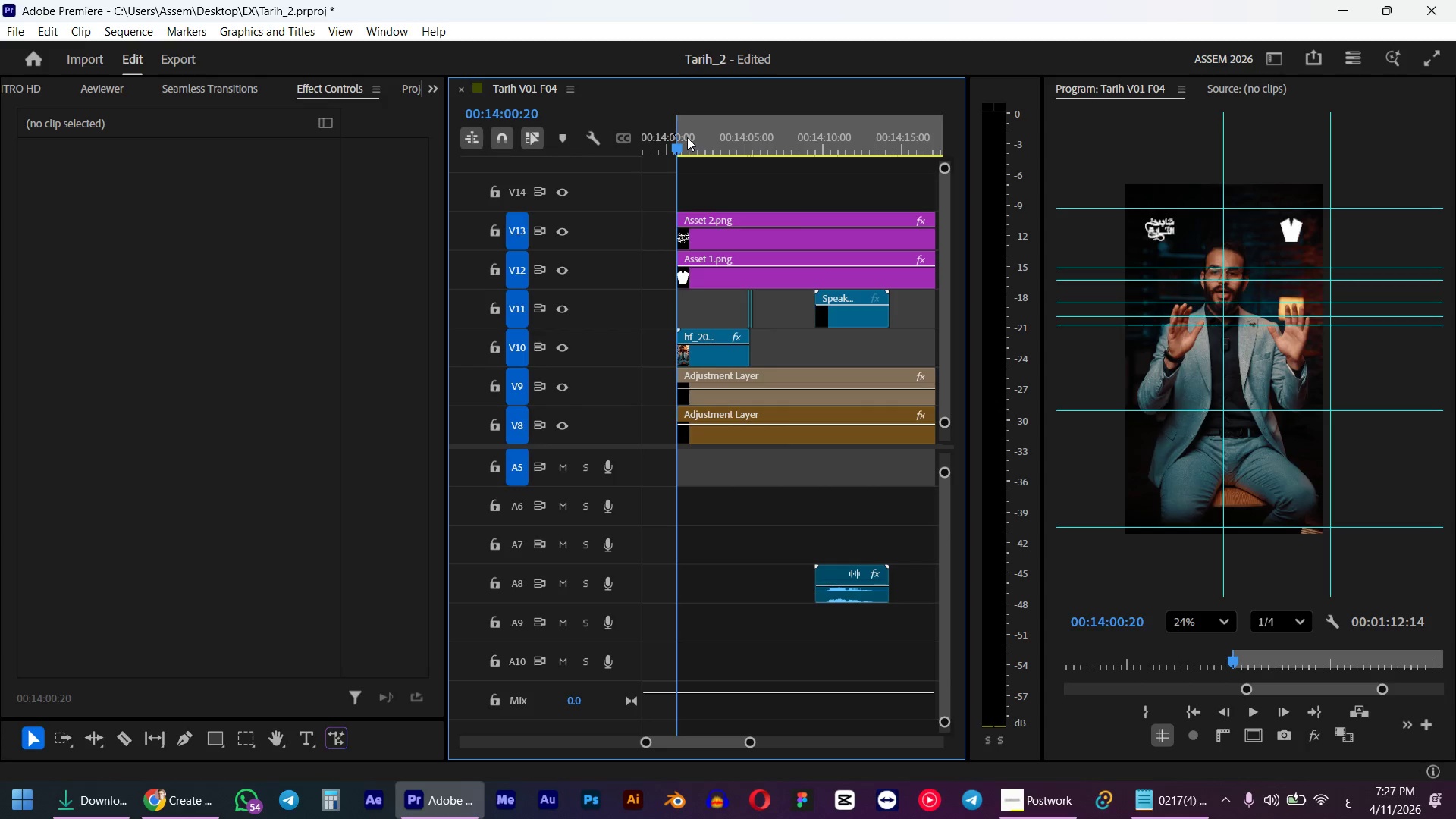 
key(Space)
 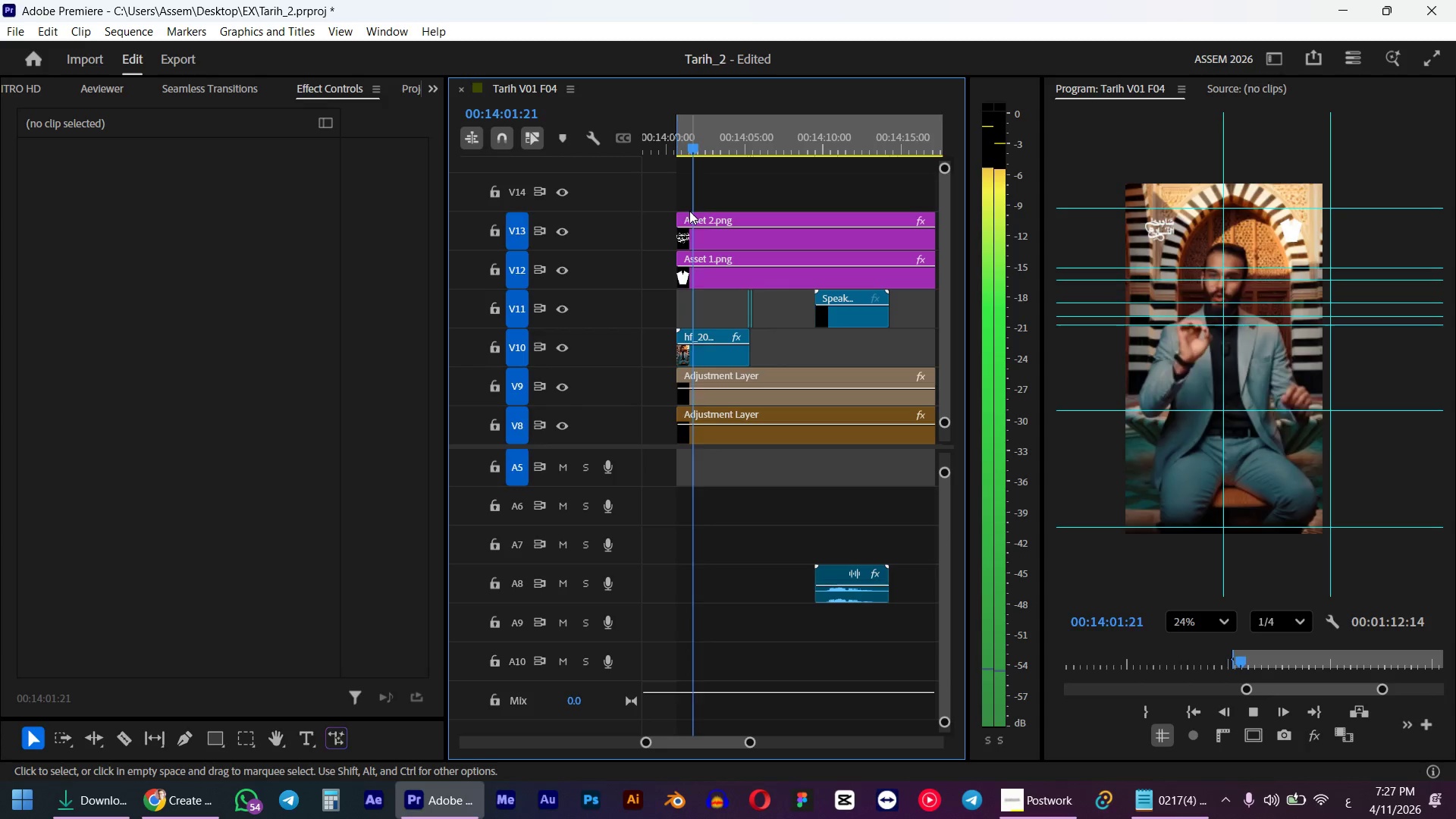 
key(Space)
 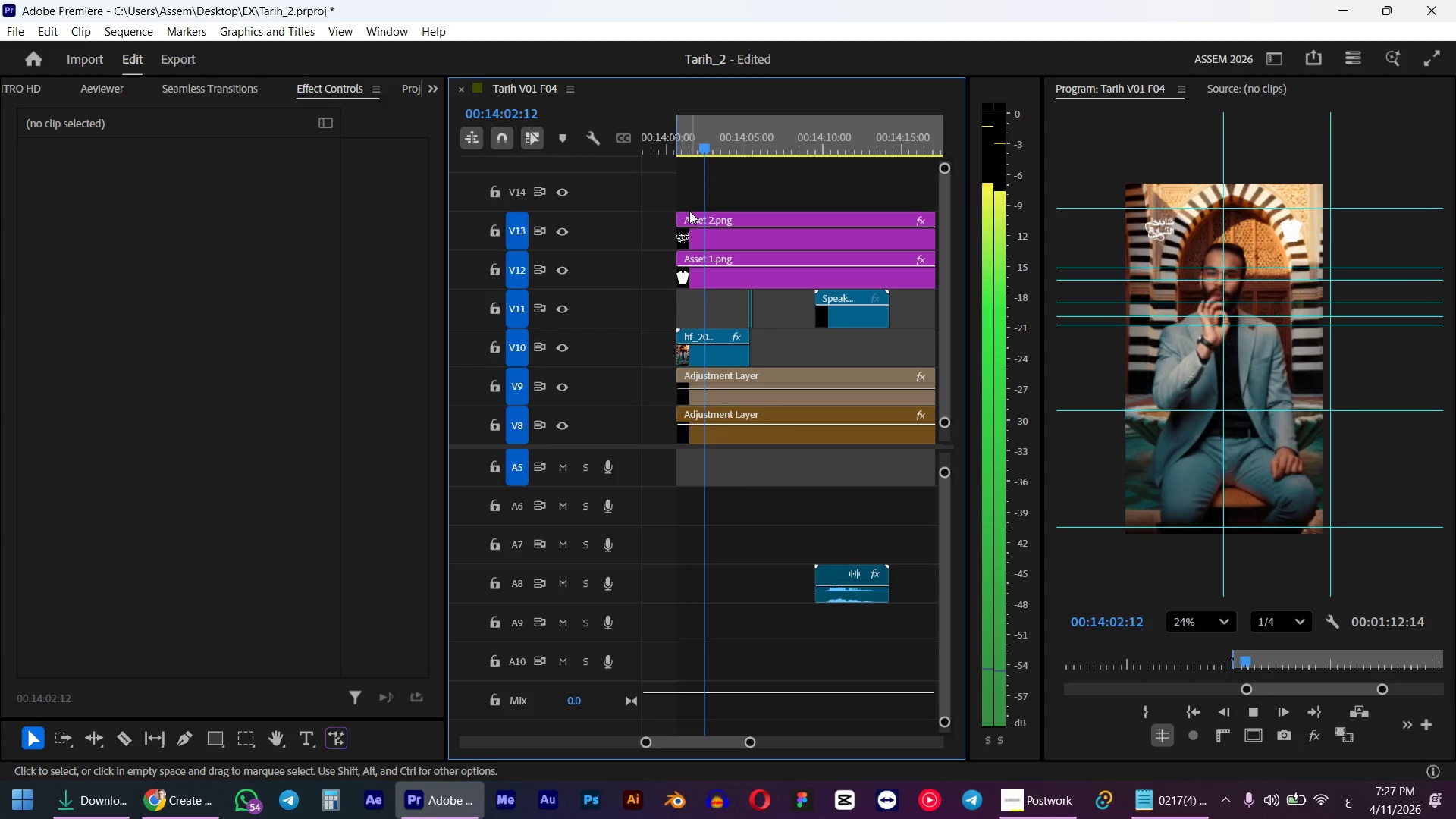 
left_click_drag(start_coordinate=[725, 137], to_coordinate=[683, 142])
 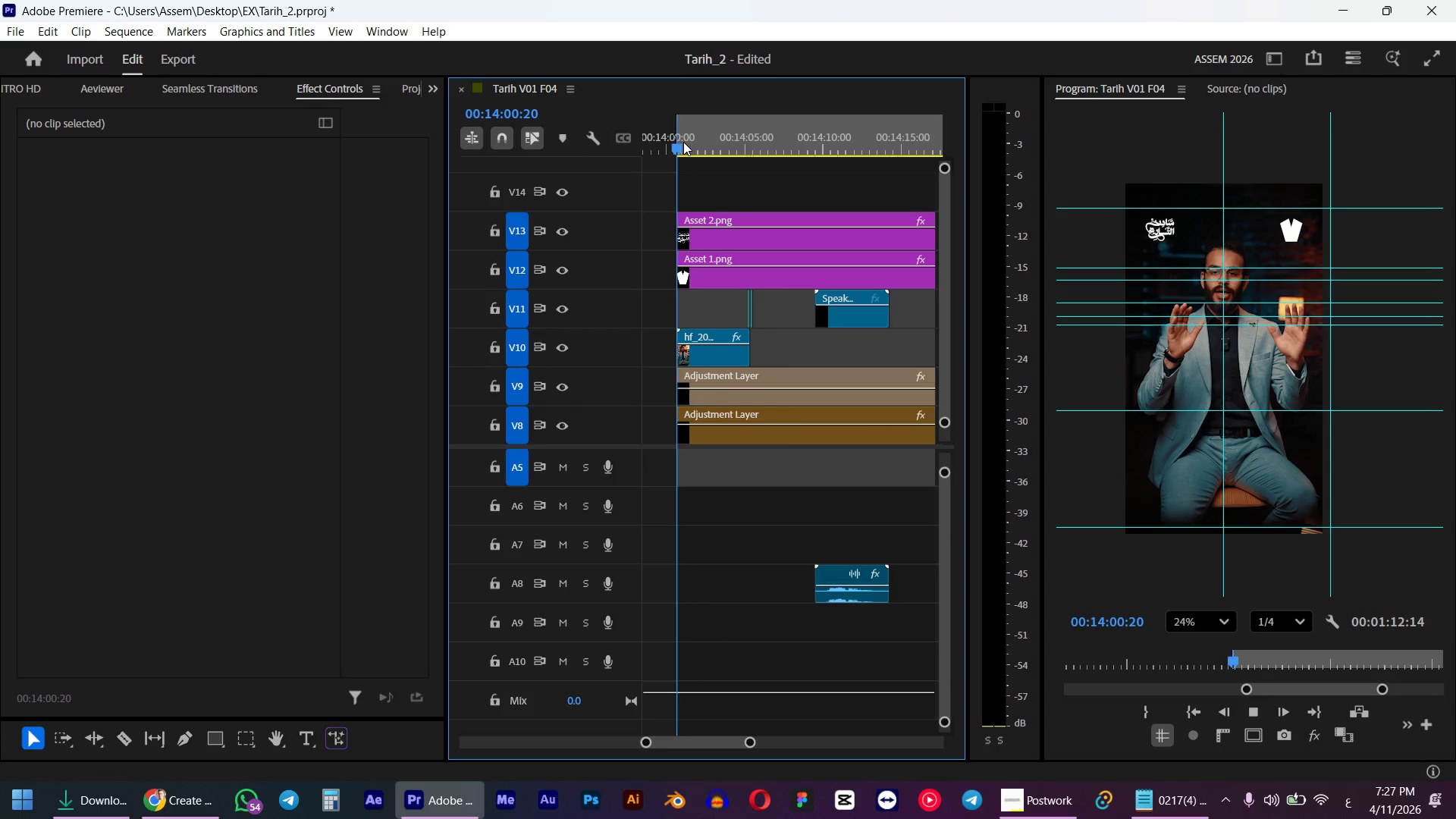 
hold_key(key=ShiftLeft, duration=0.58)
 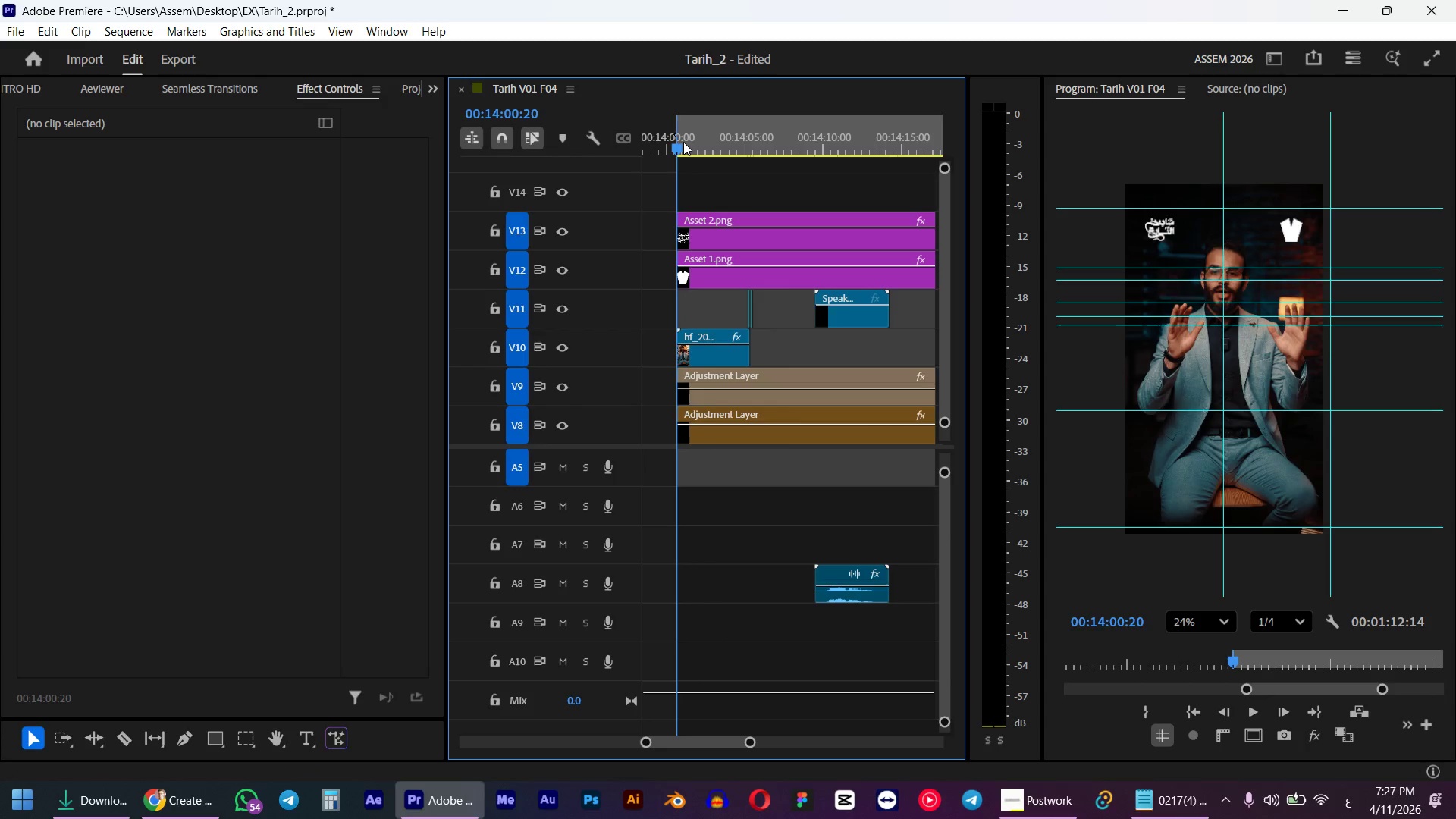 
key(Space)
 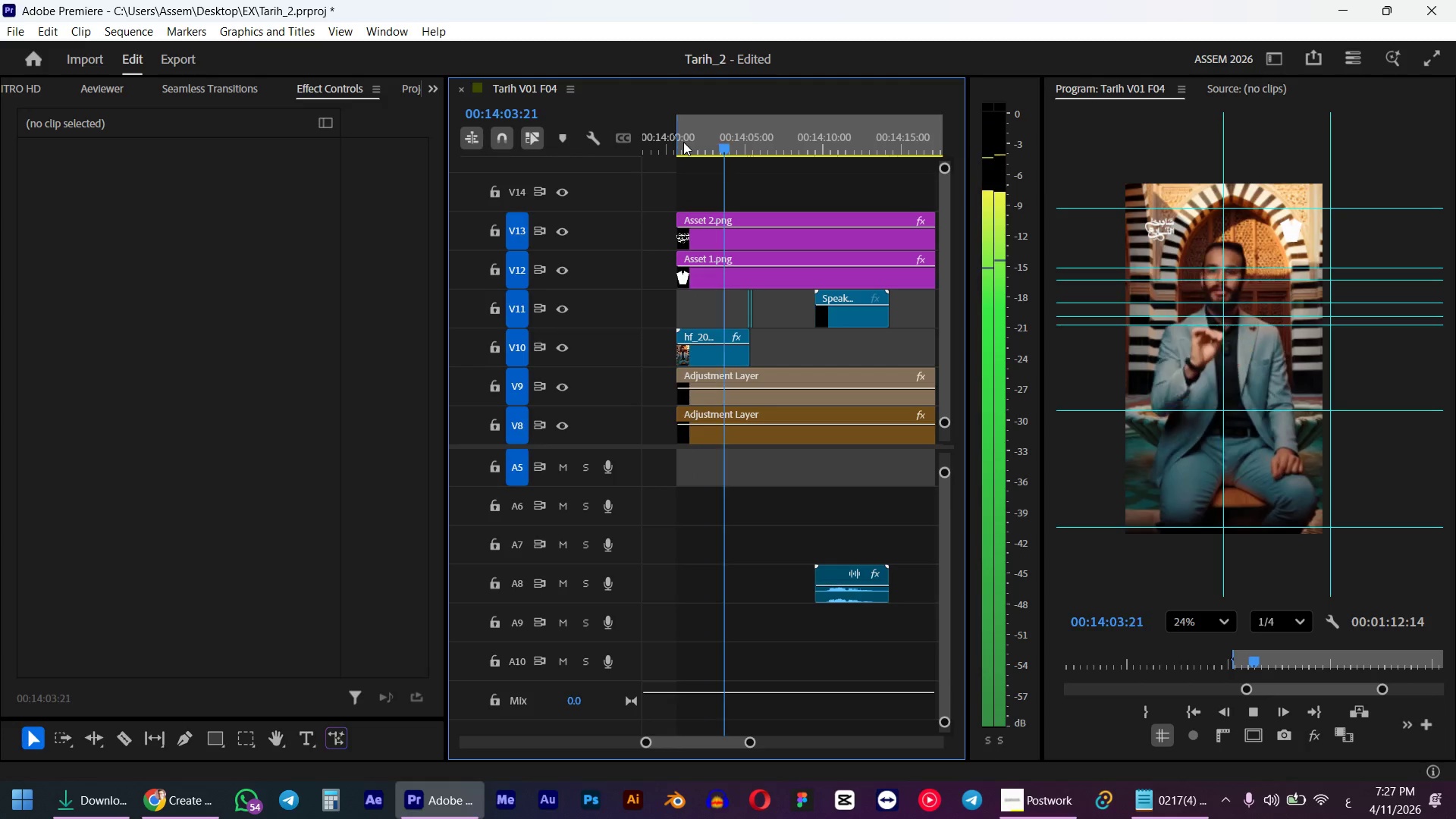 
wait(5.16)
 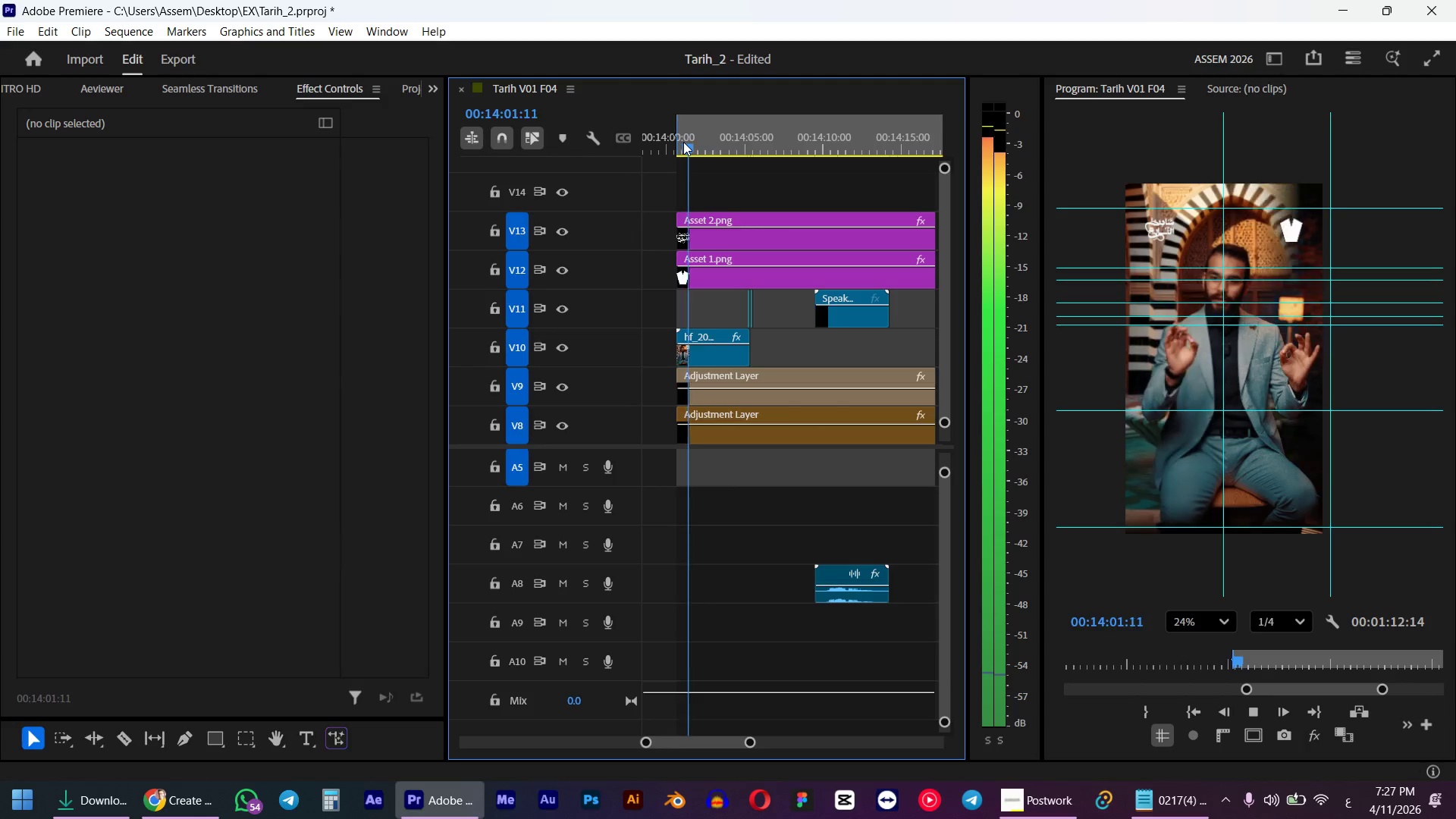 
key(Space)
 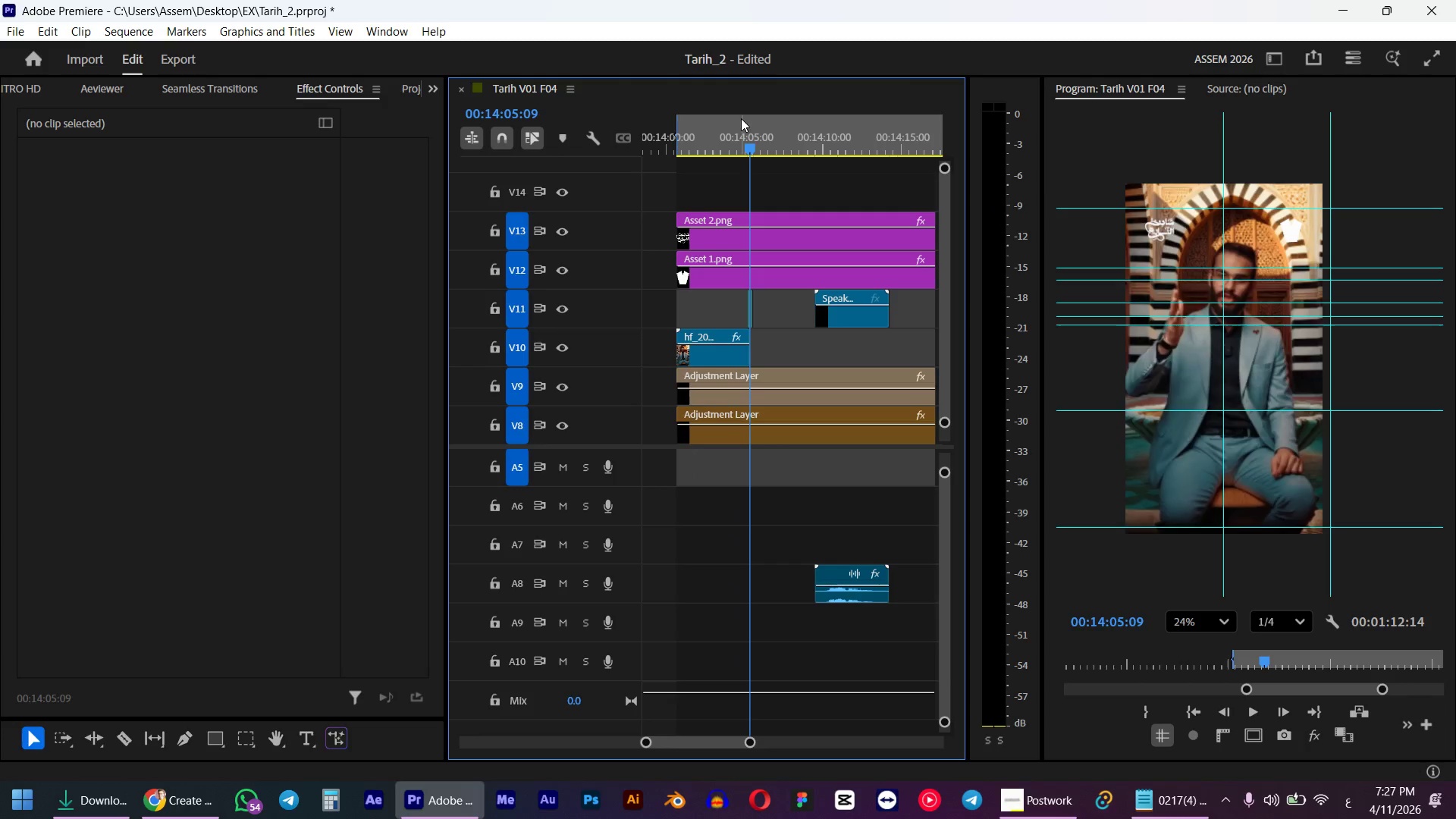 
left_click_drag(start_coordinate=[737, 149], to_coordinate=[677, 154])
 